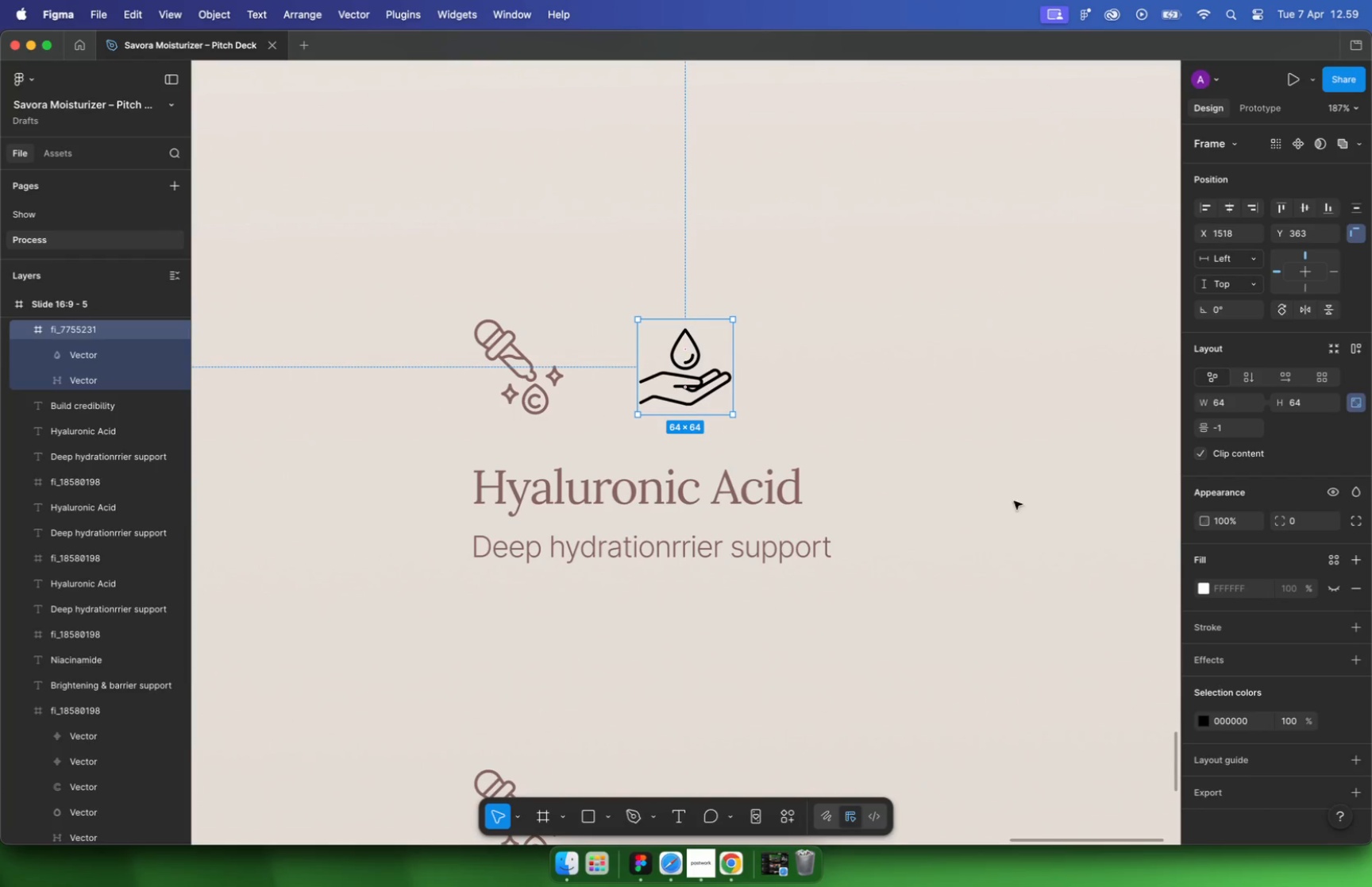 
left_click([1203, 722])
 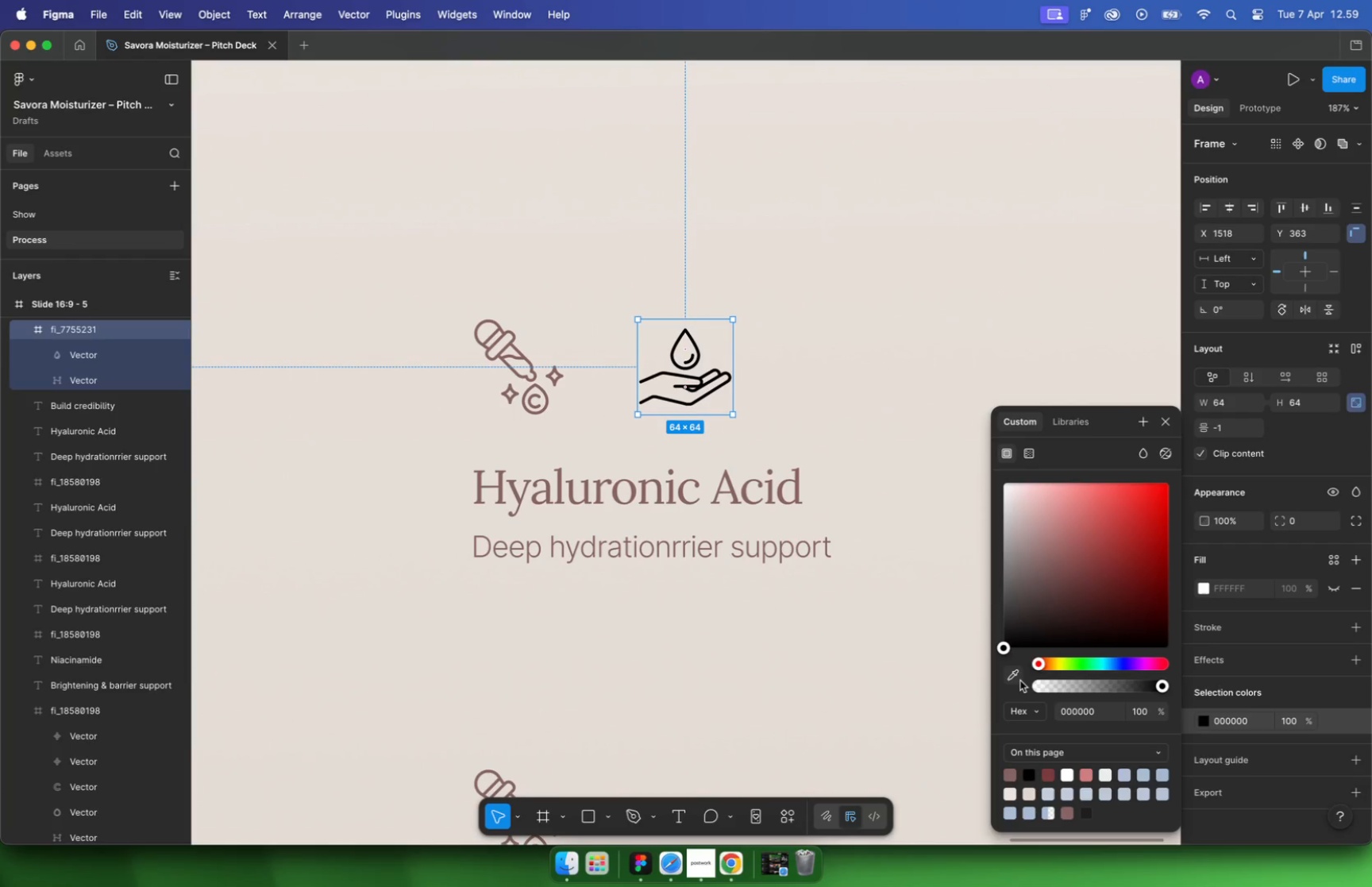 
left_click([1017, 678])
 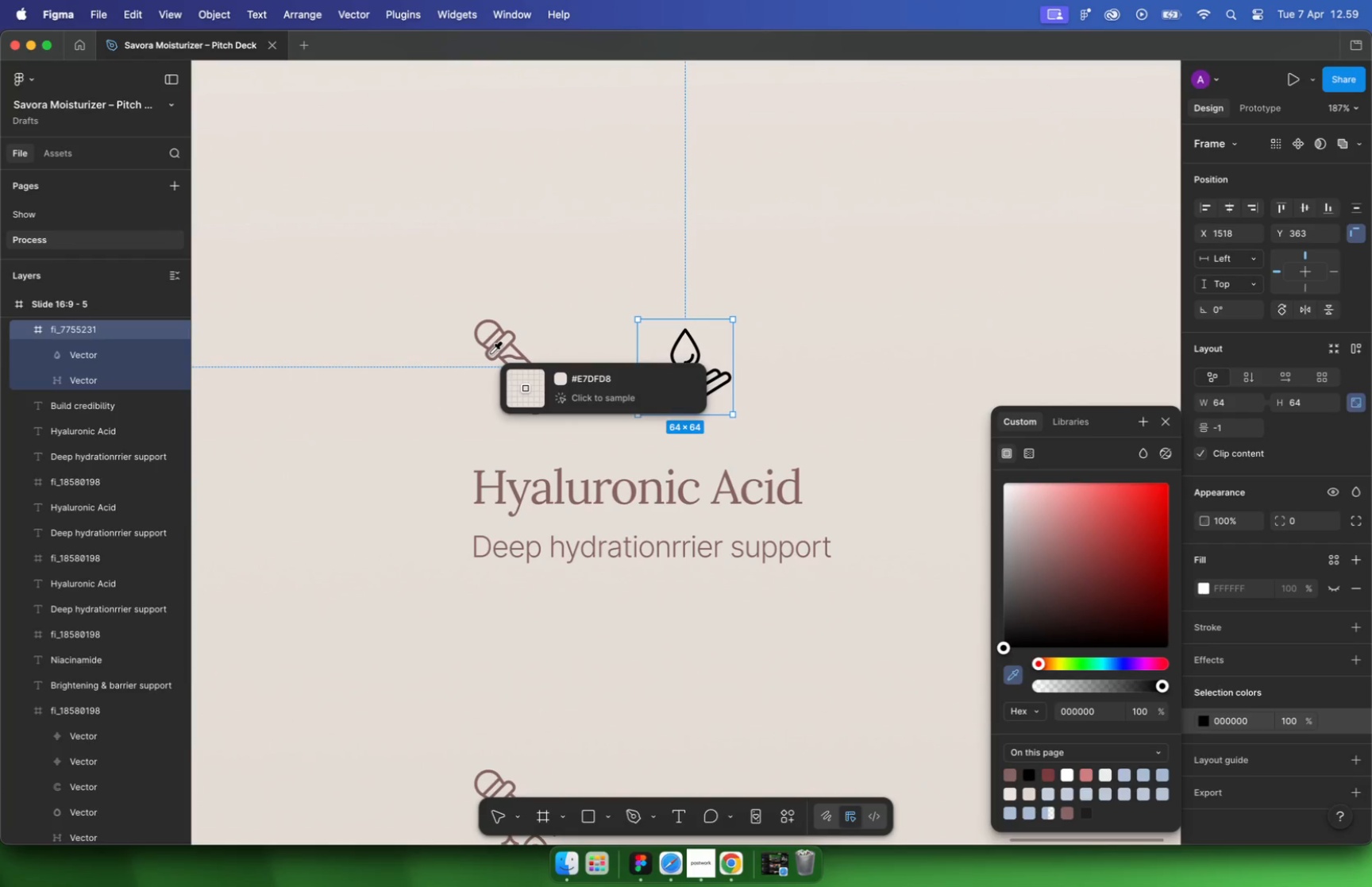 
left_click([491, 359])
 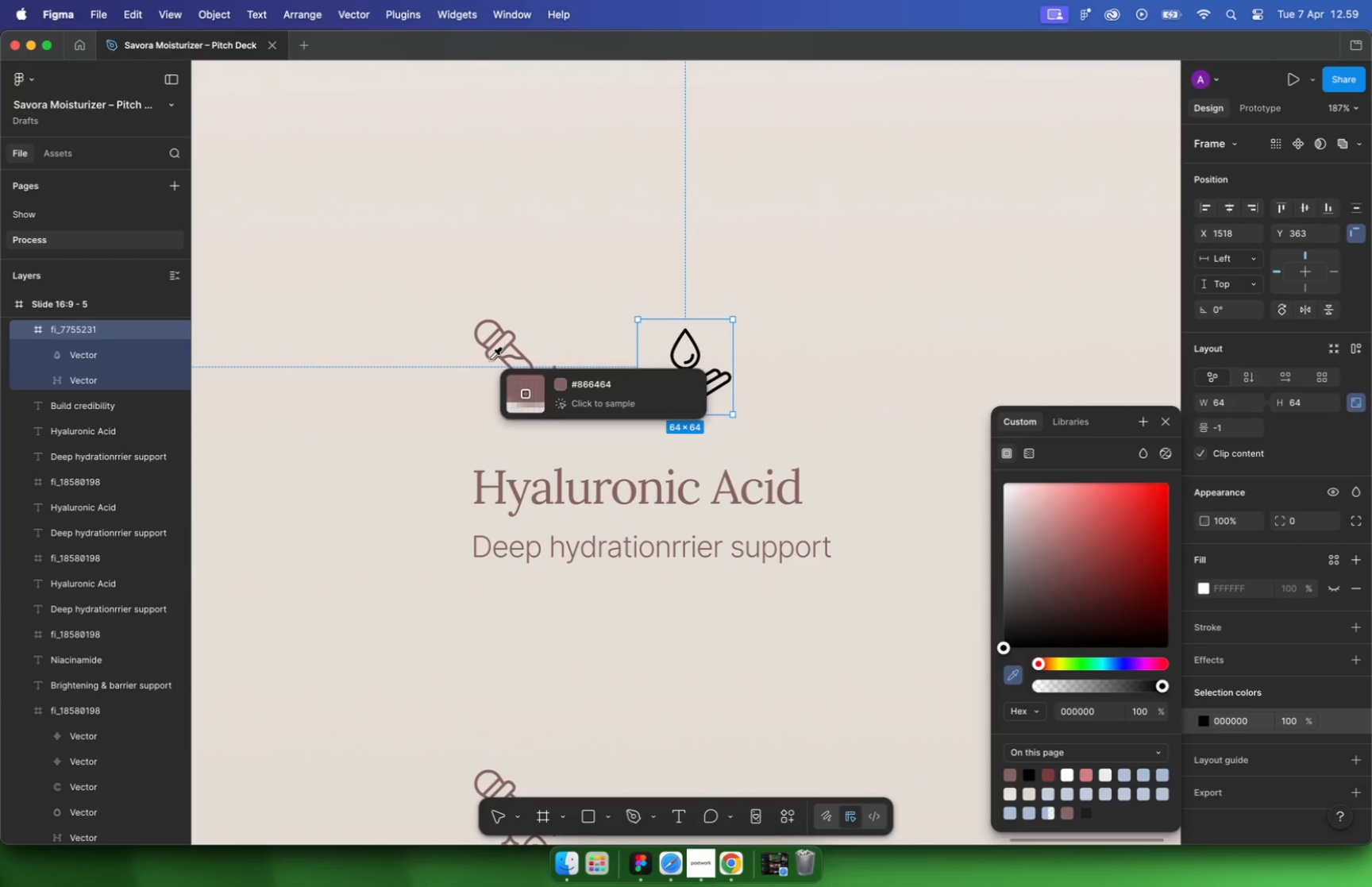 
double_click([684, 376])
 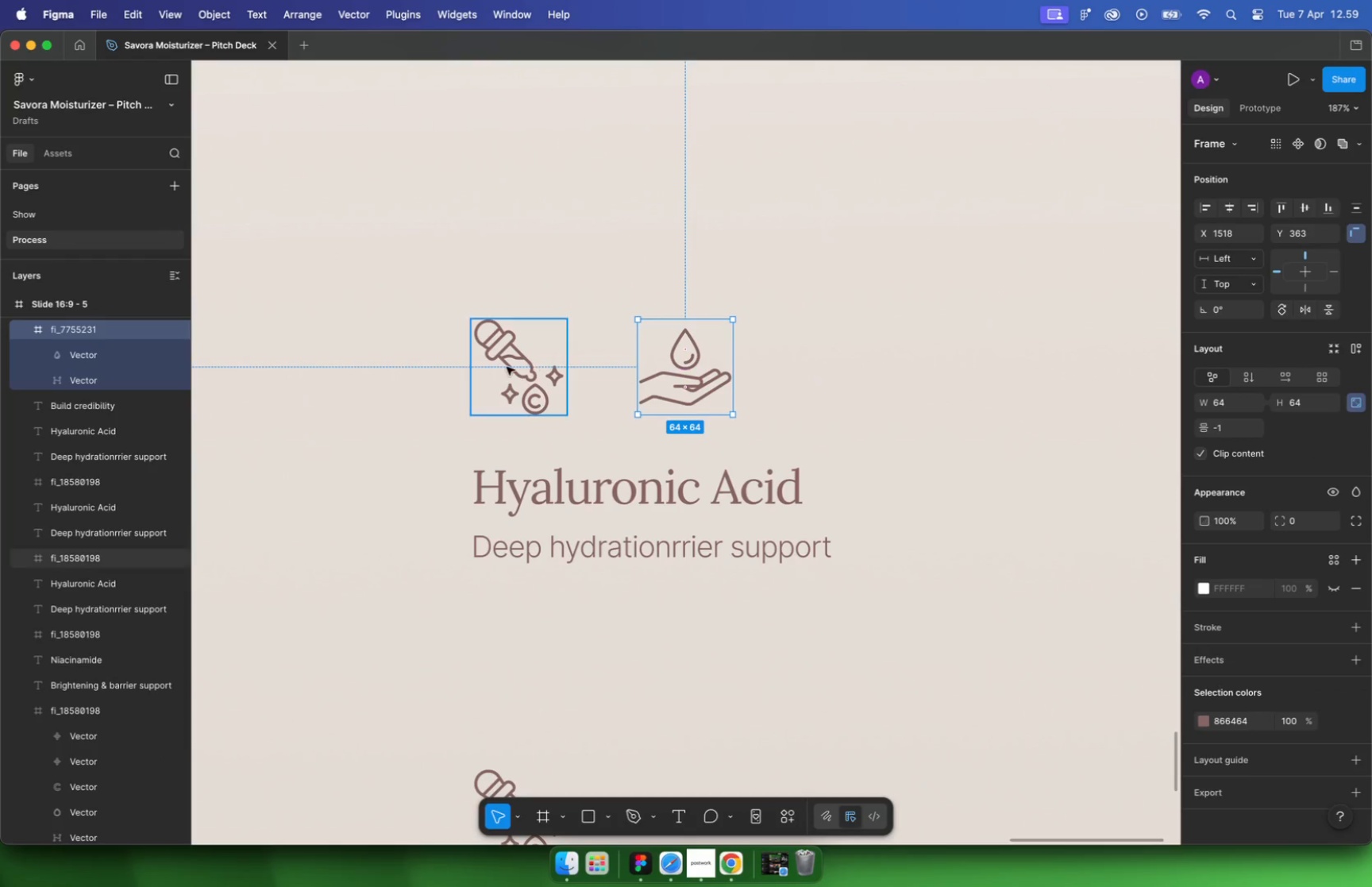 
hold_key(key=ShiftLeft, duration=0.48)
left_click([507, 366])
 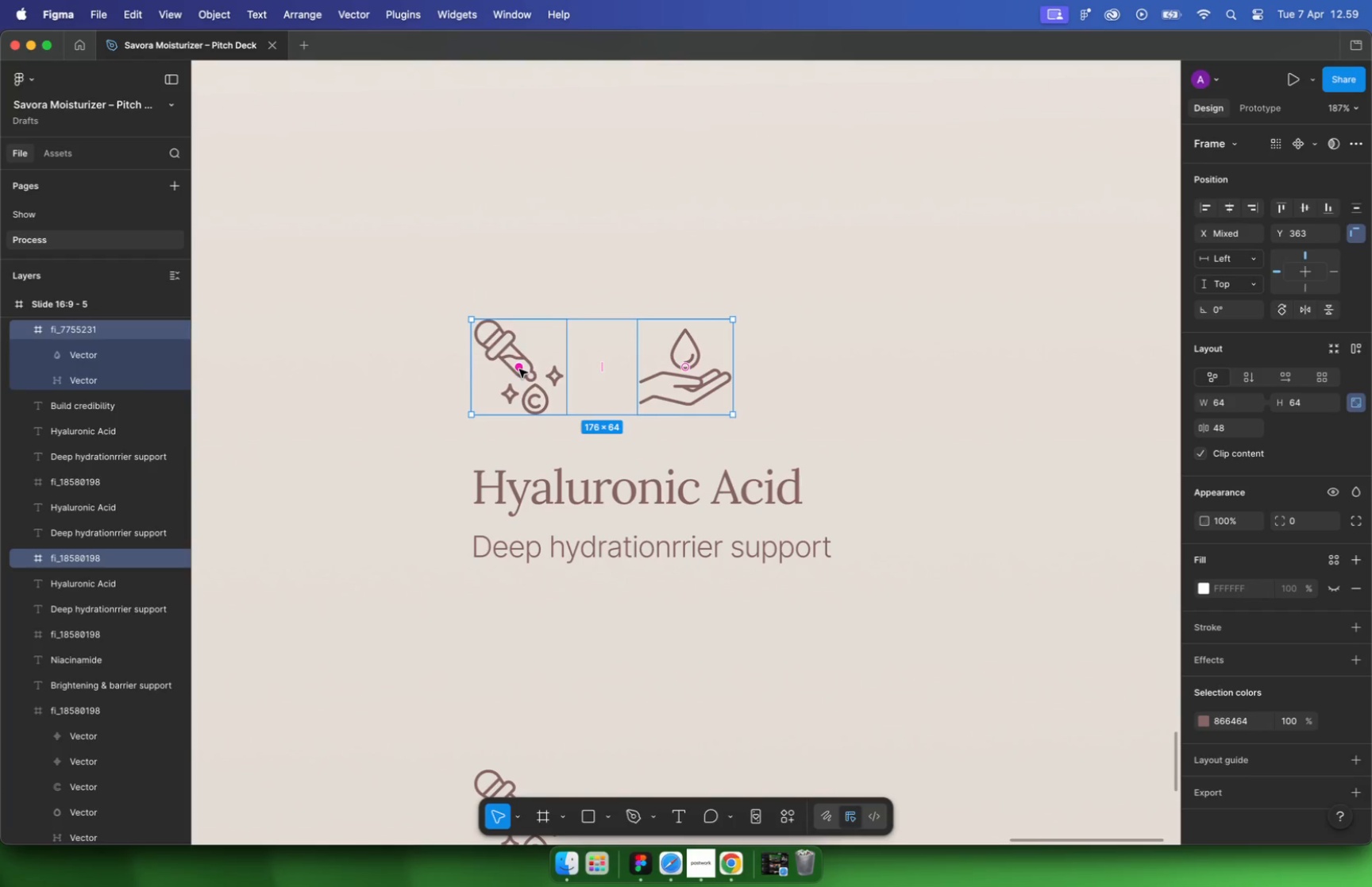 
left_click_drag(start_coordinate=[519, 369], to_coordinate=[658, 369])
 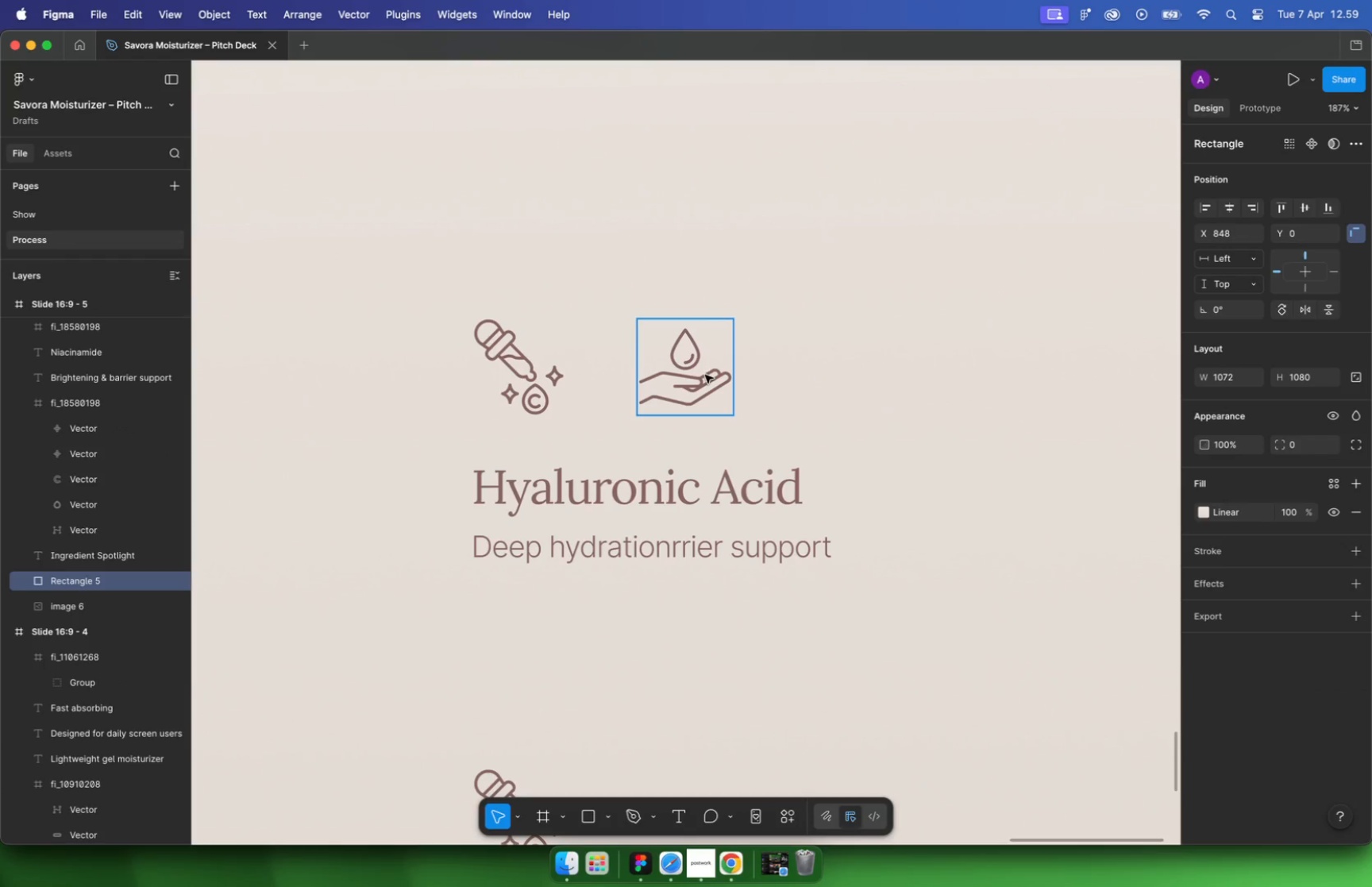 
double_click([674, 376])
 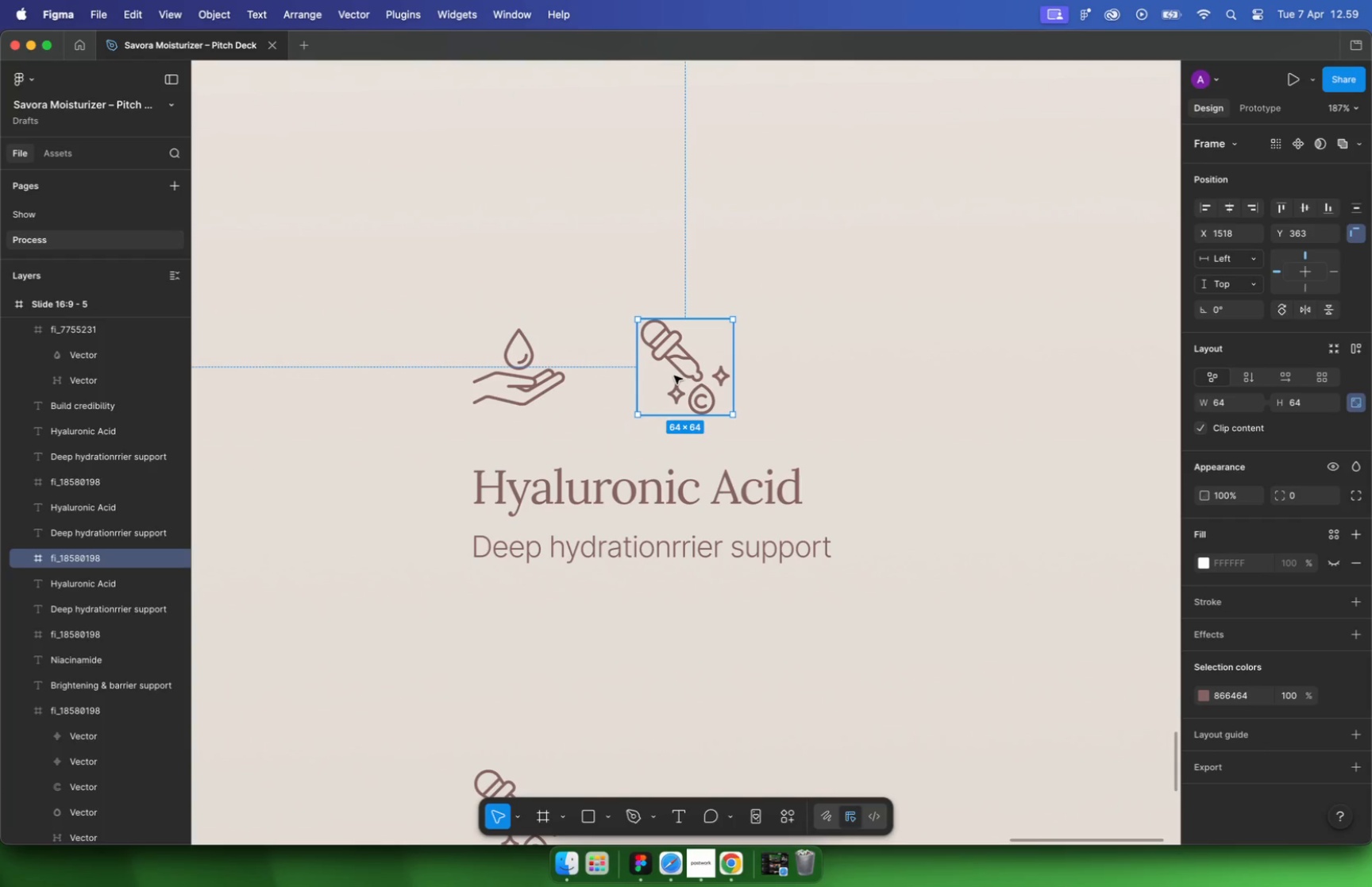 
key(Backspace)
 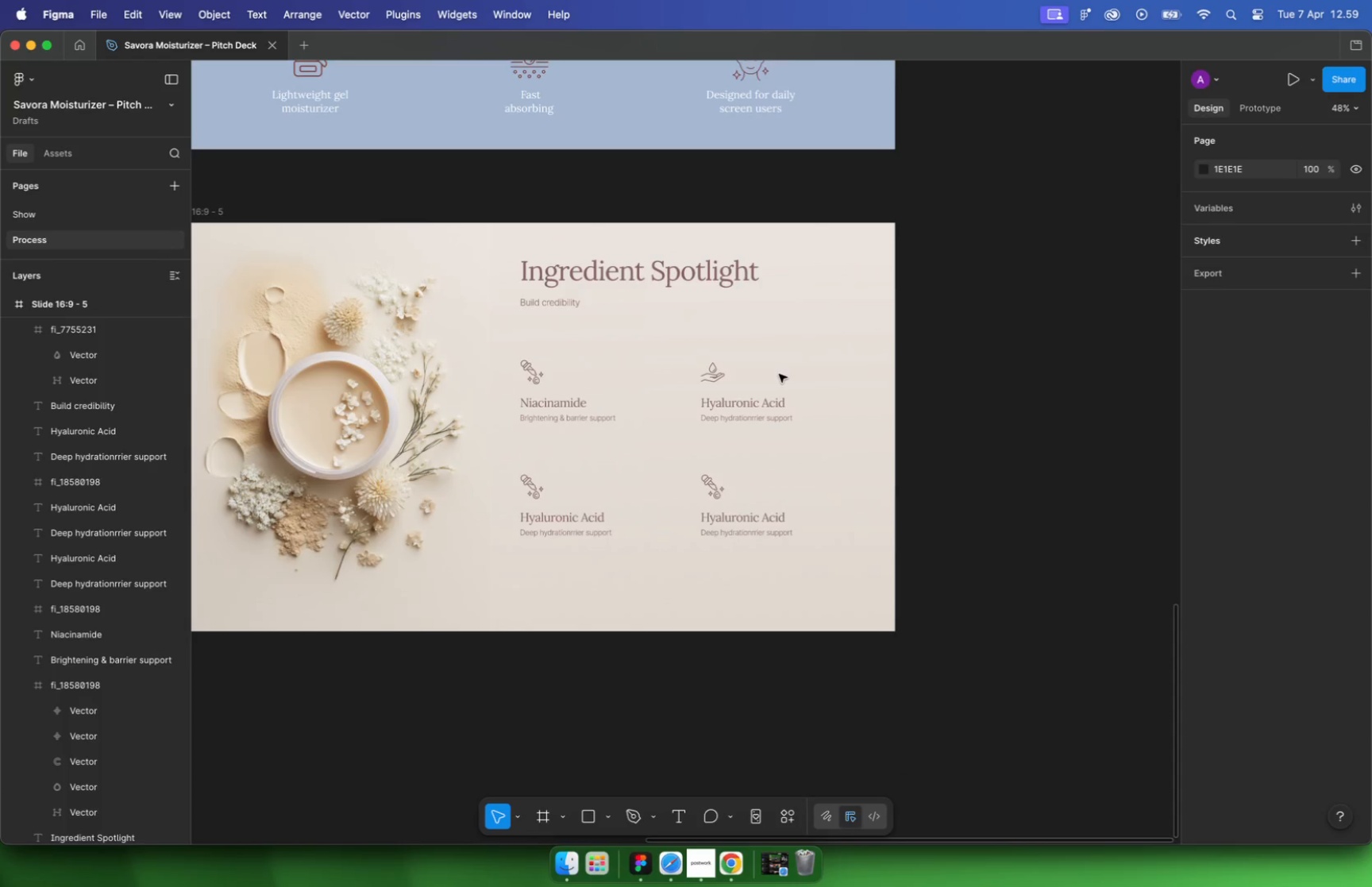 
hold_key(key=CommandLeft, duration=1.38)
scroll: coordinate [687, 426], scroll_direction: down, amount: 18.0
 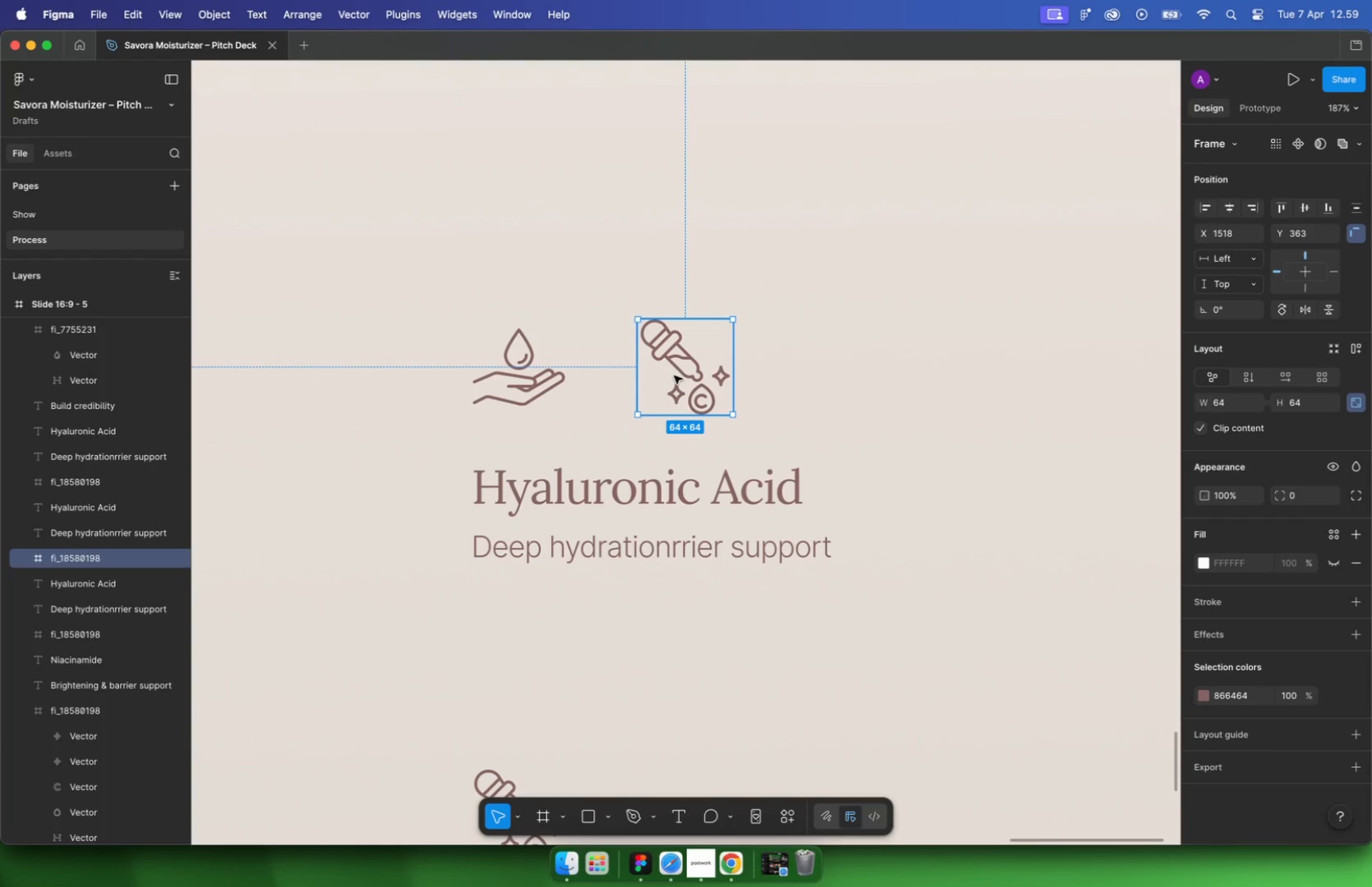 
hold_key(key=CommandLeft, duration=1.86)
scroll: coordinate [688, 426], scroll_direction: down, amount: 19.0
 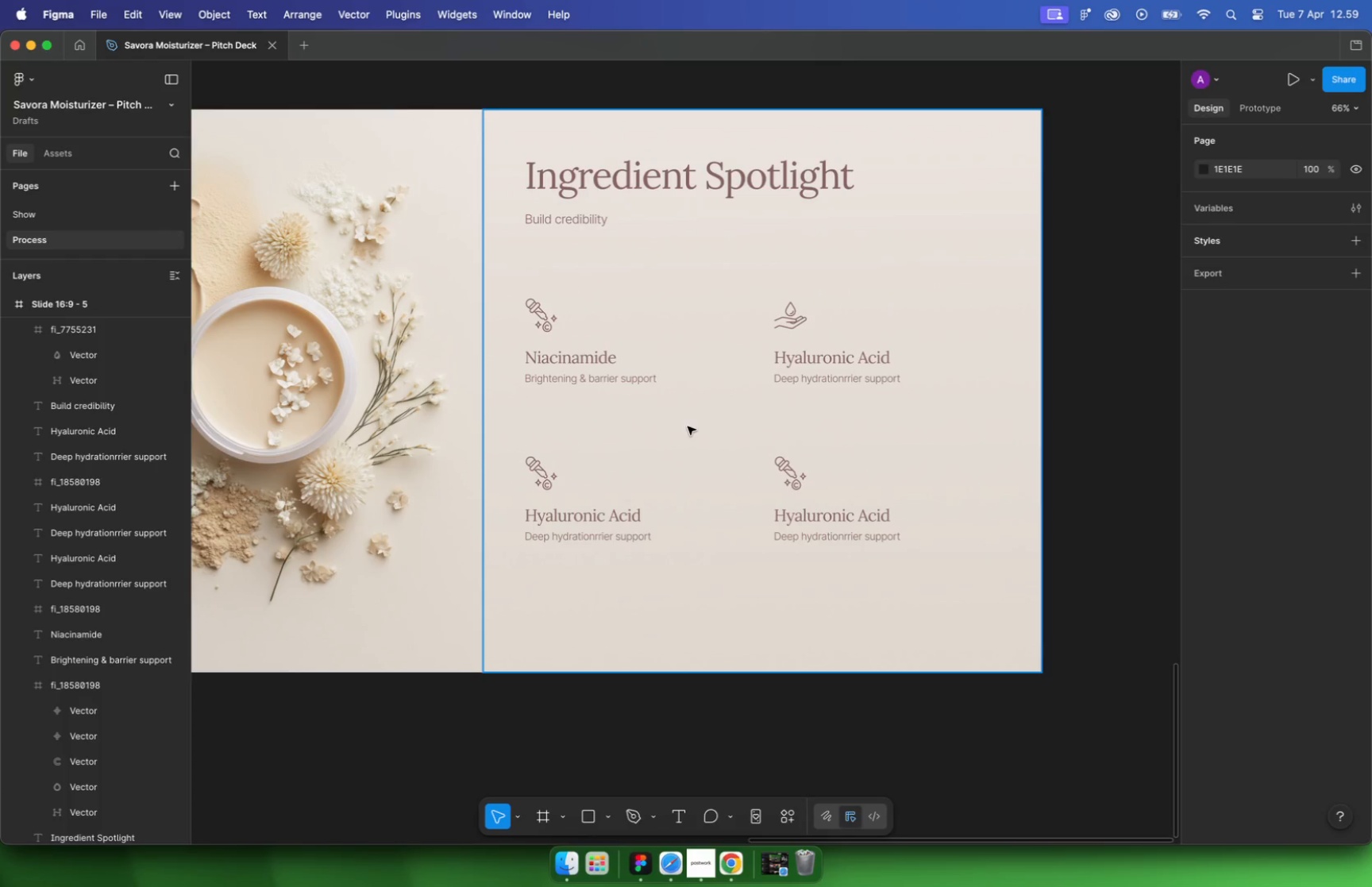 
scroll: coordinate [372, 207], scroll_direction: up, amount: 40.0
 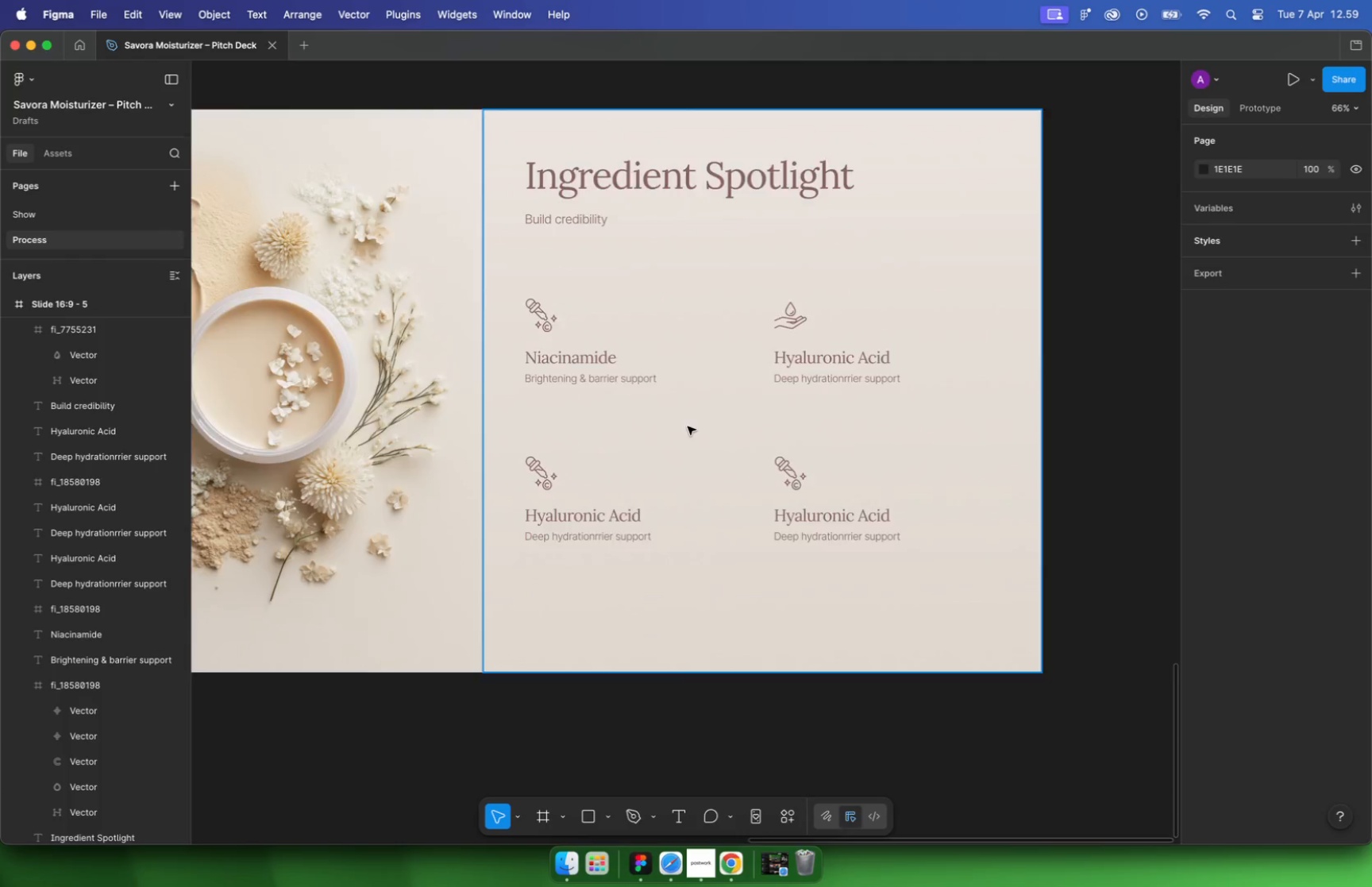 
hold_key(key=CommandLeft, duration=0.65)
scroll: coordinate [468, 222], scroll_direction: up, amount: 6.0
 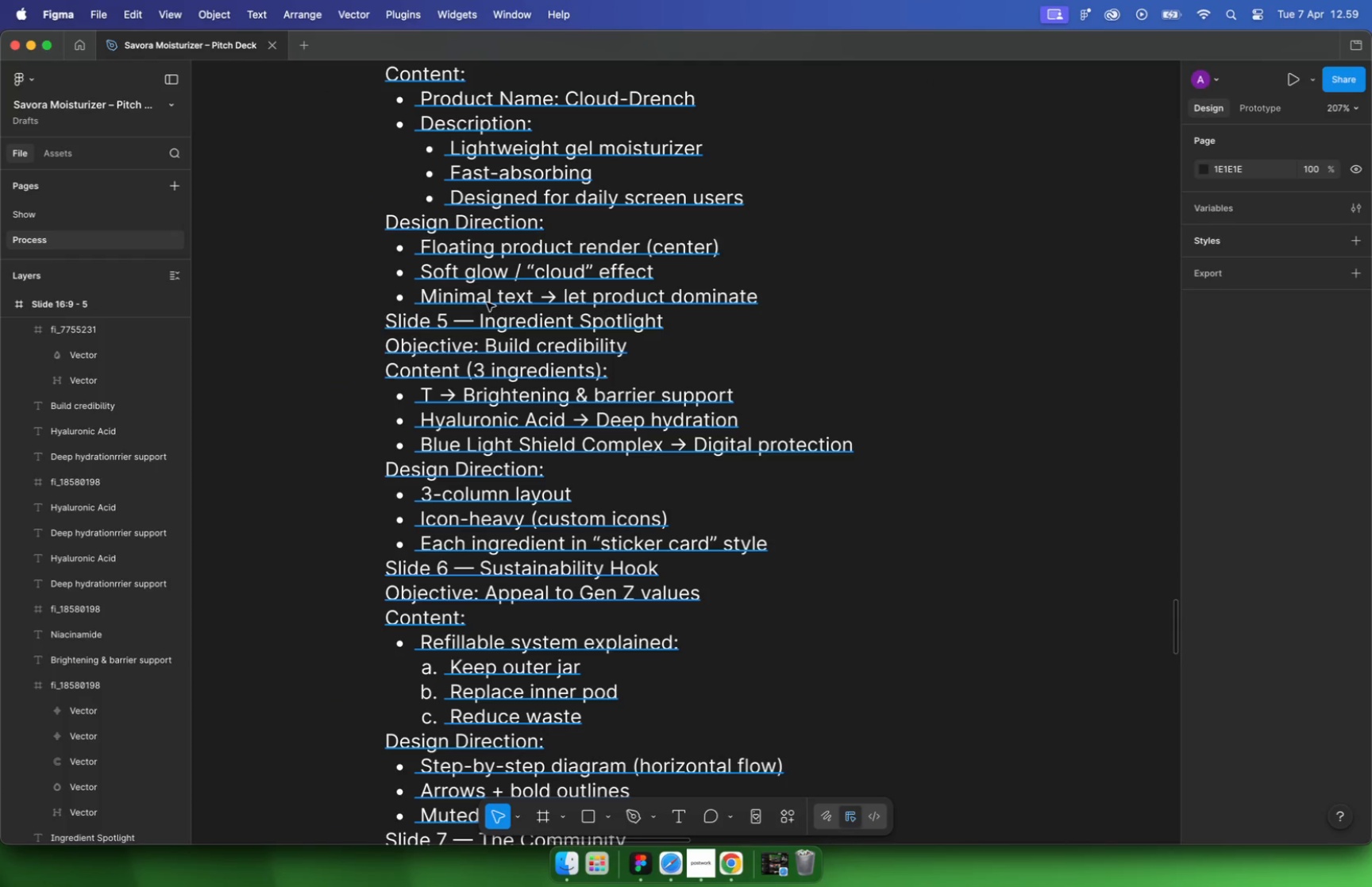 
double_click([484, 451])
 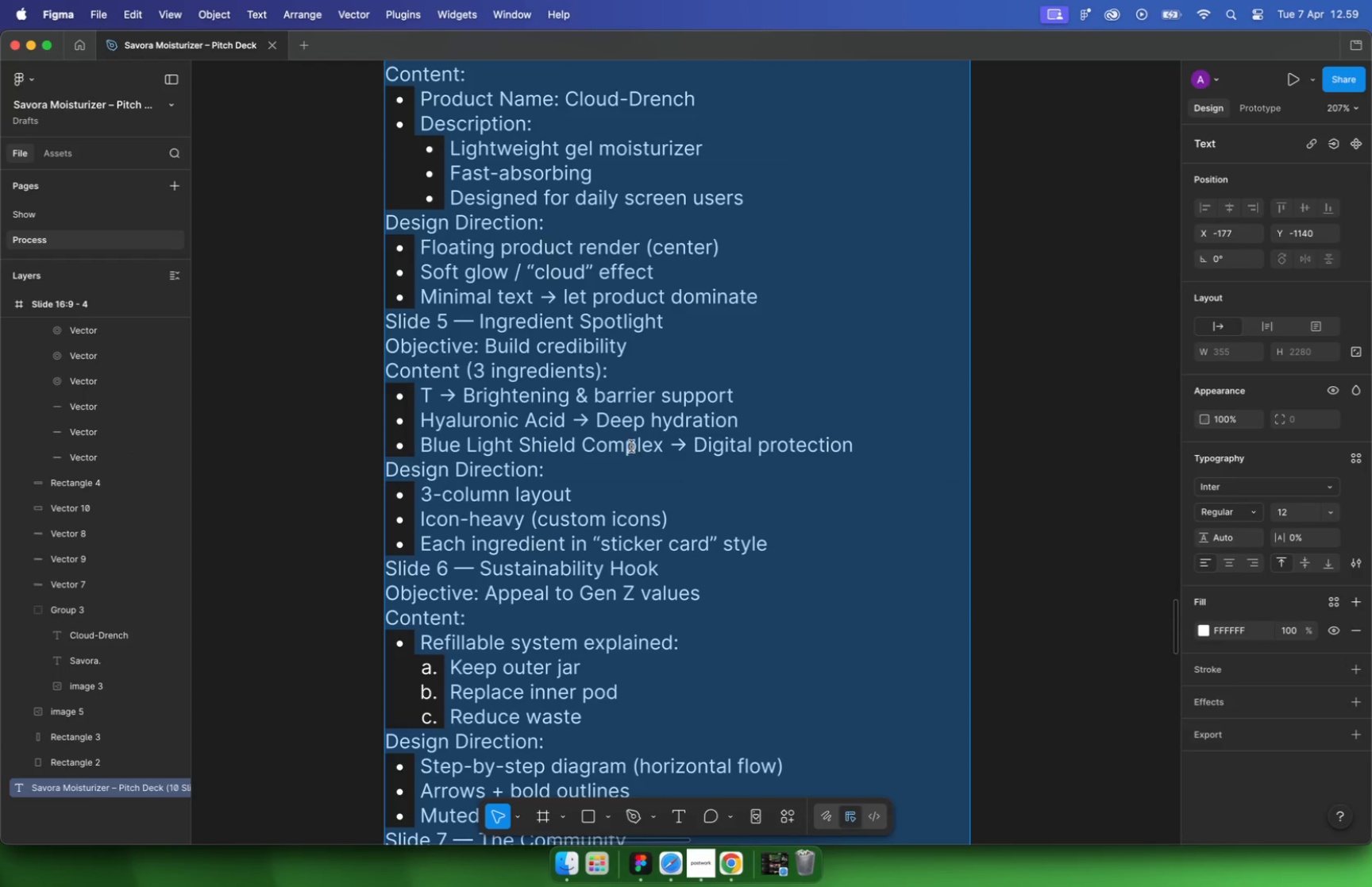 
left_click_drag(start_coordinate=[664, 444], to_coordinate=[423, 434])
 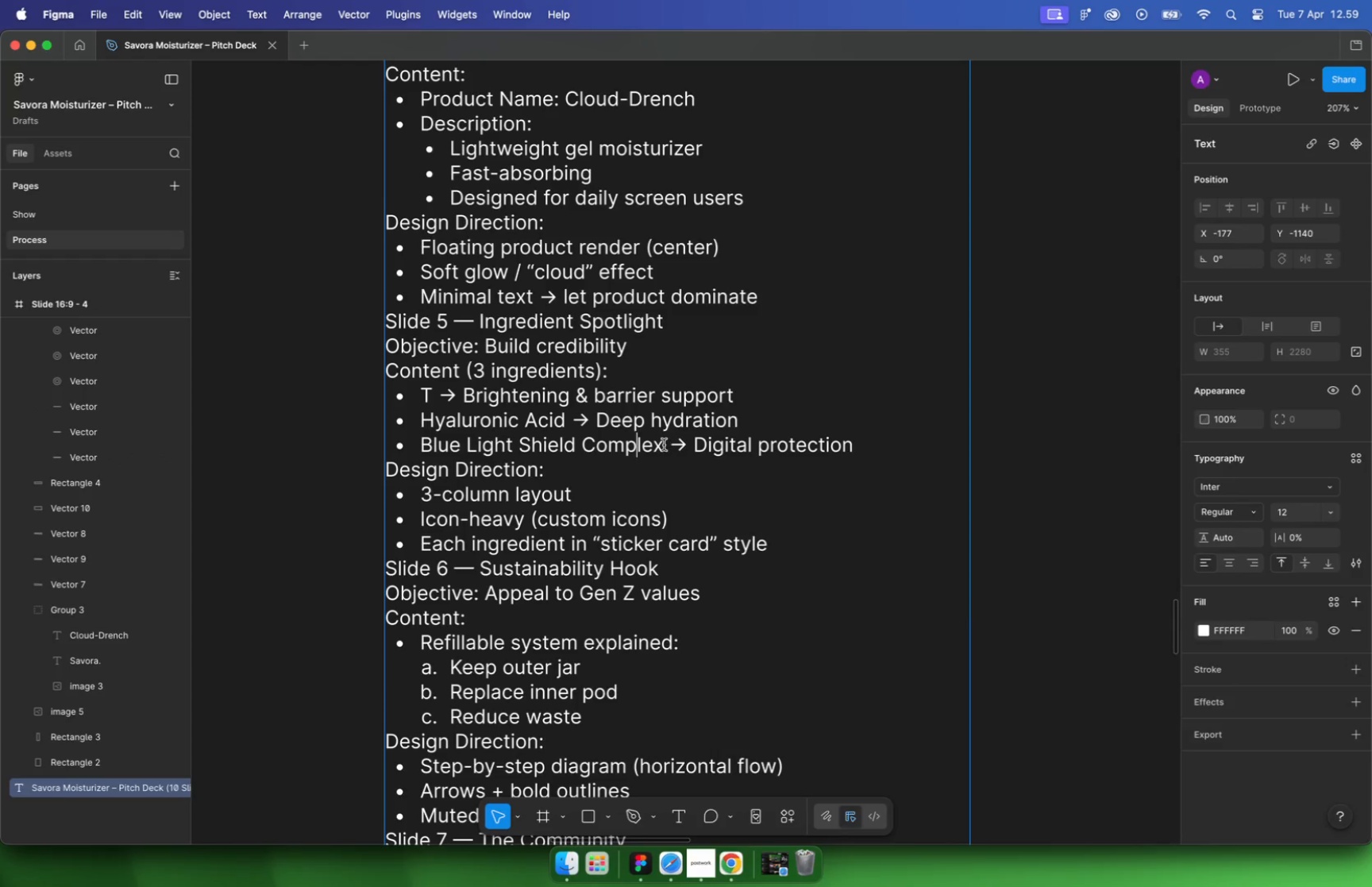 
key(Meta+C)
 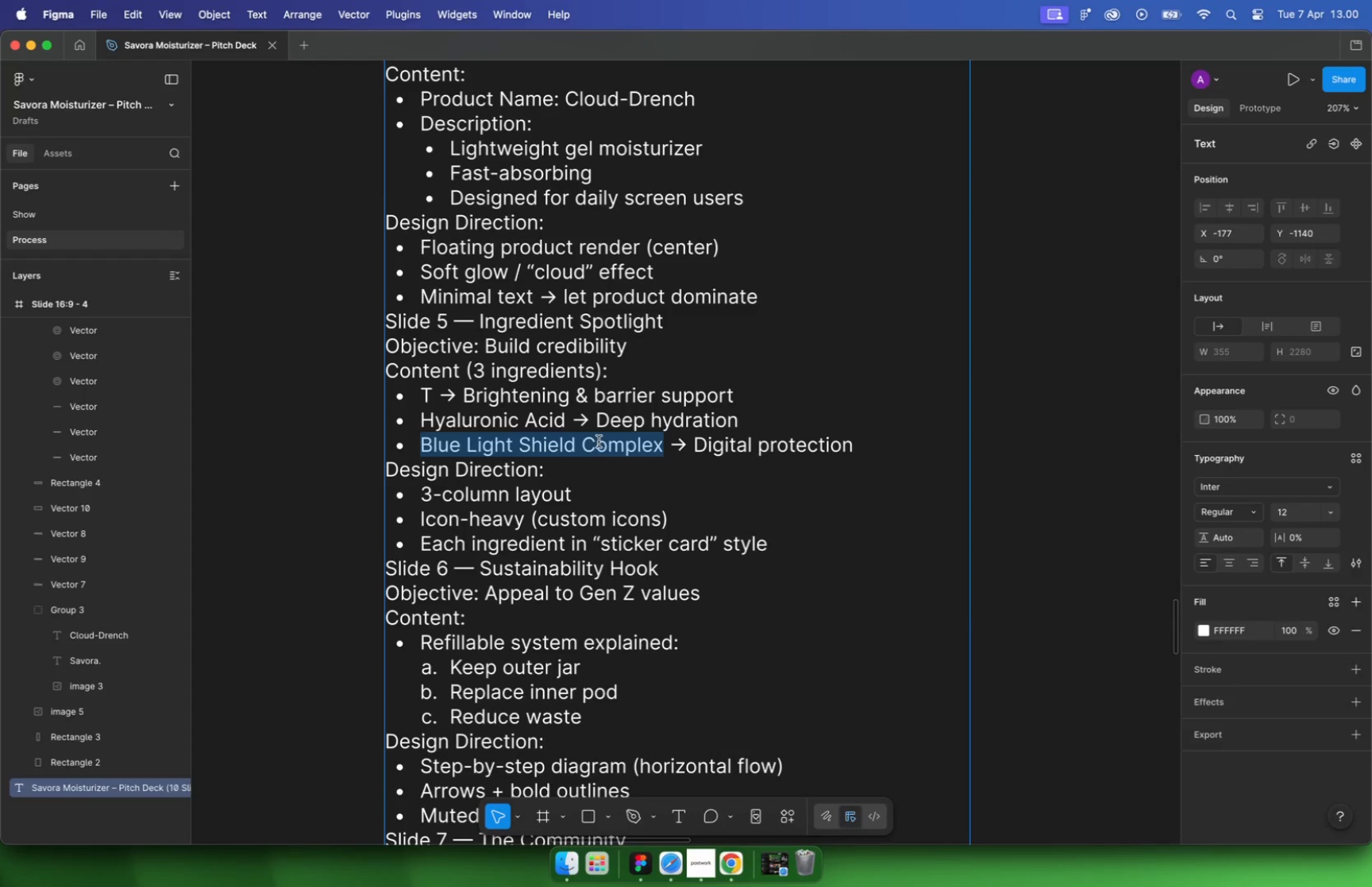 
hold_key(key=CommandLeft, duration=2.02)
scroll: coordinate [609, 396], scroll_direction: down, amount: 40.0
 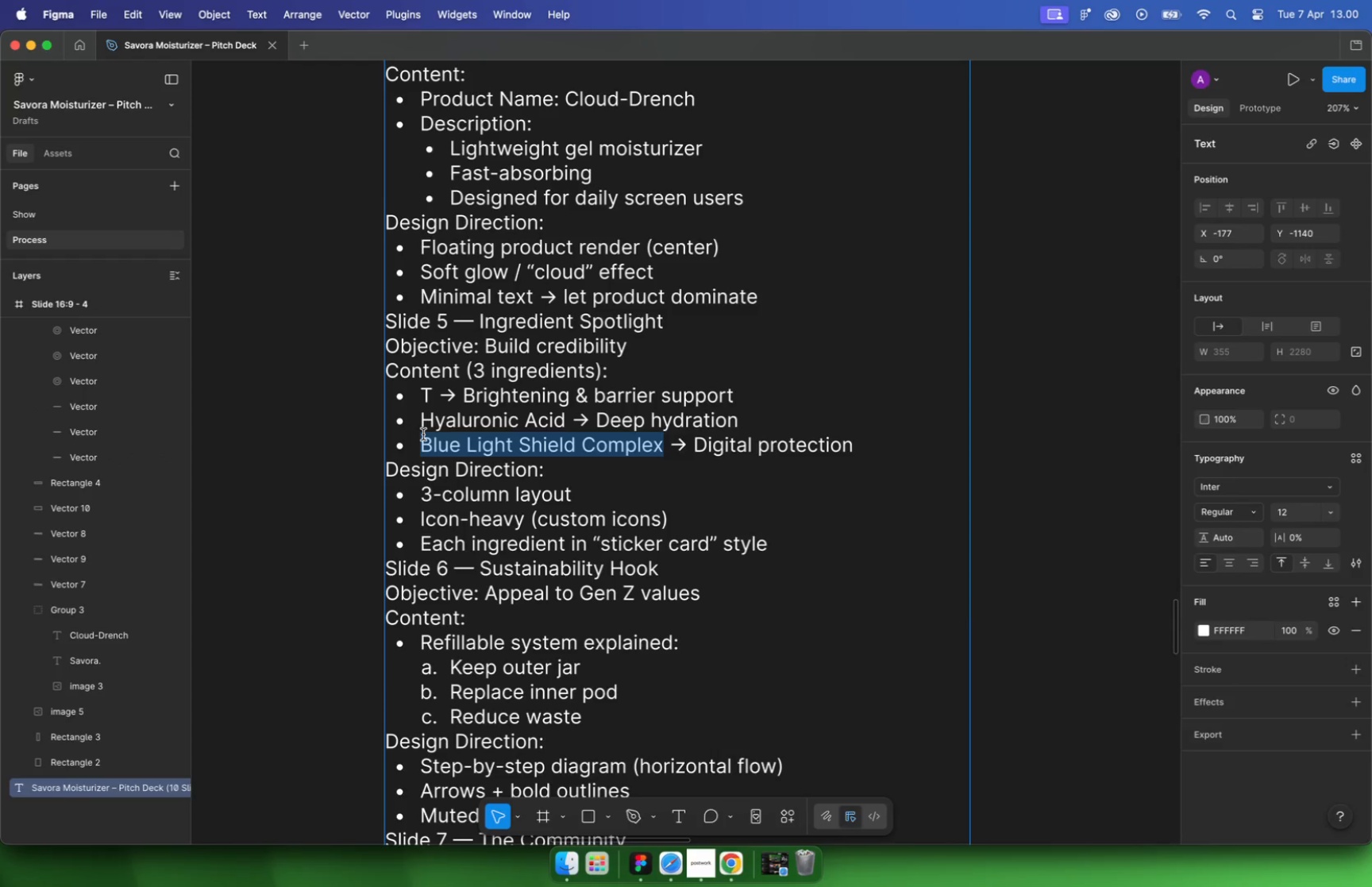 
scroll: coordinate [863, 573], scroll_direction: up, amount: 19.0
 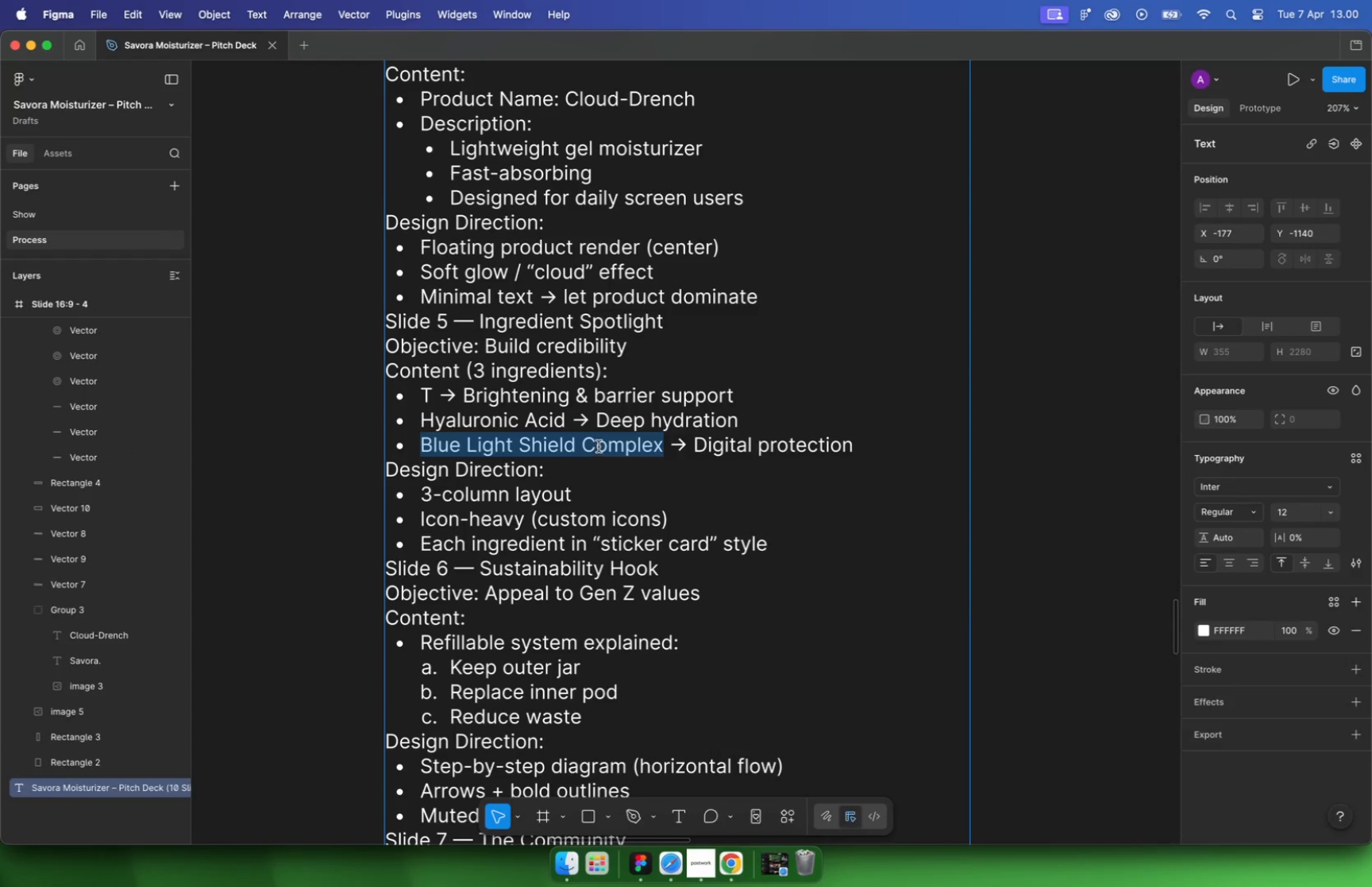 
hold_key(key=CommandLeft, duration=0.49)
scroll: coordinate [622, 627], scroll_direction: up, amount: 9.0
 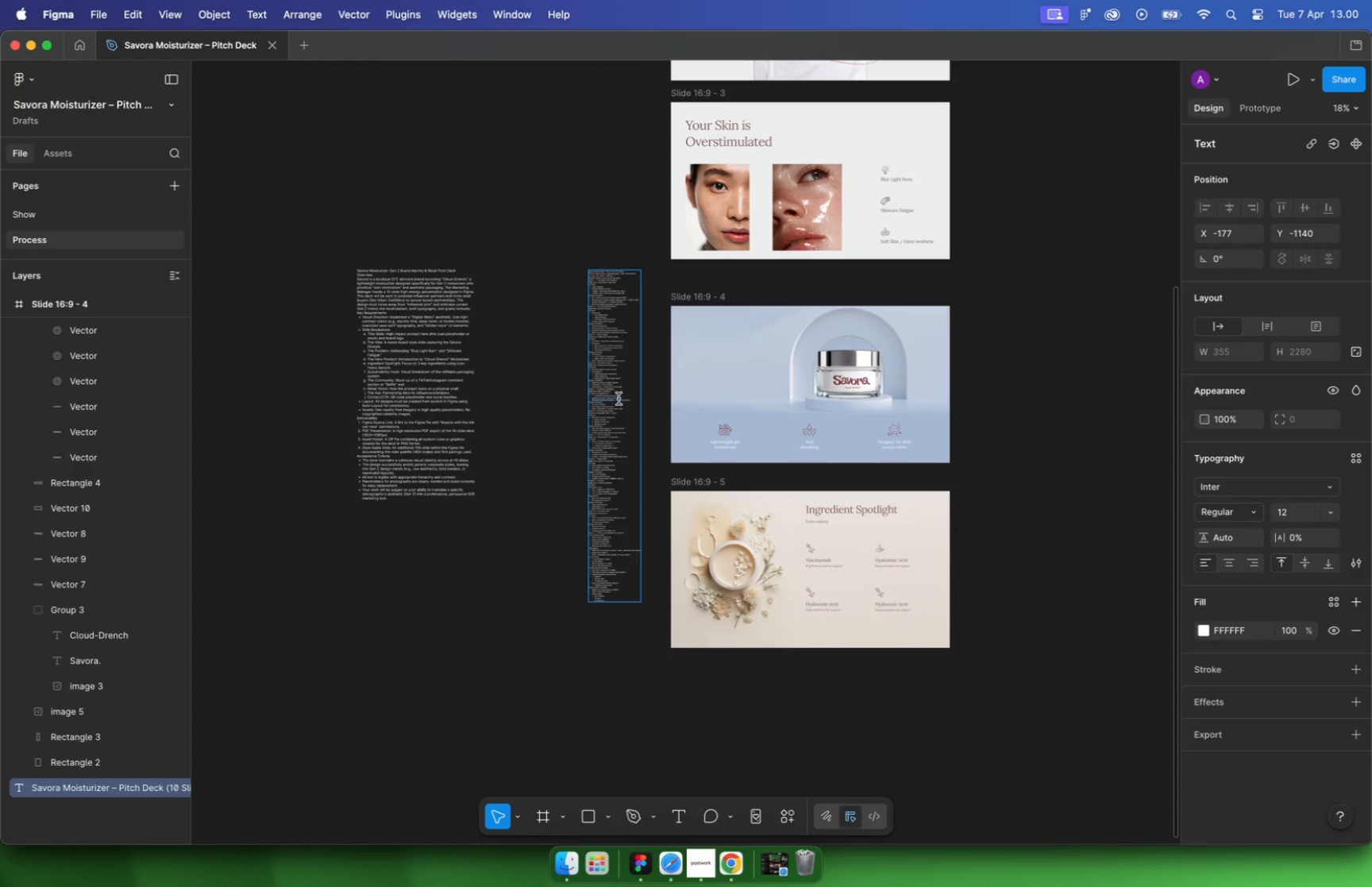 
left_click([643, 623])
 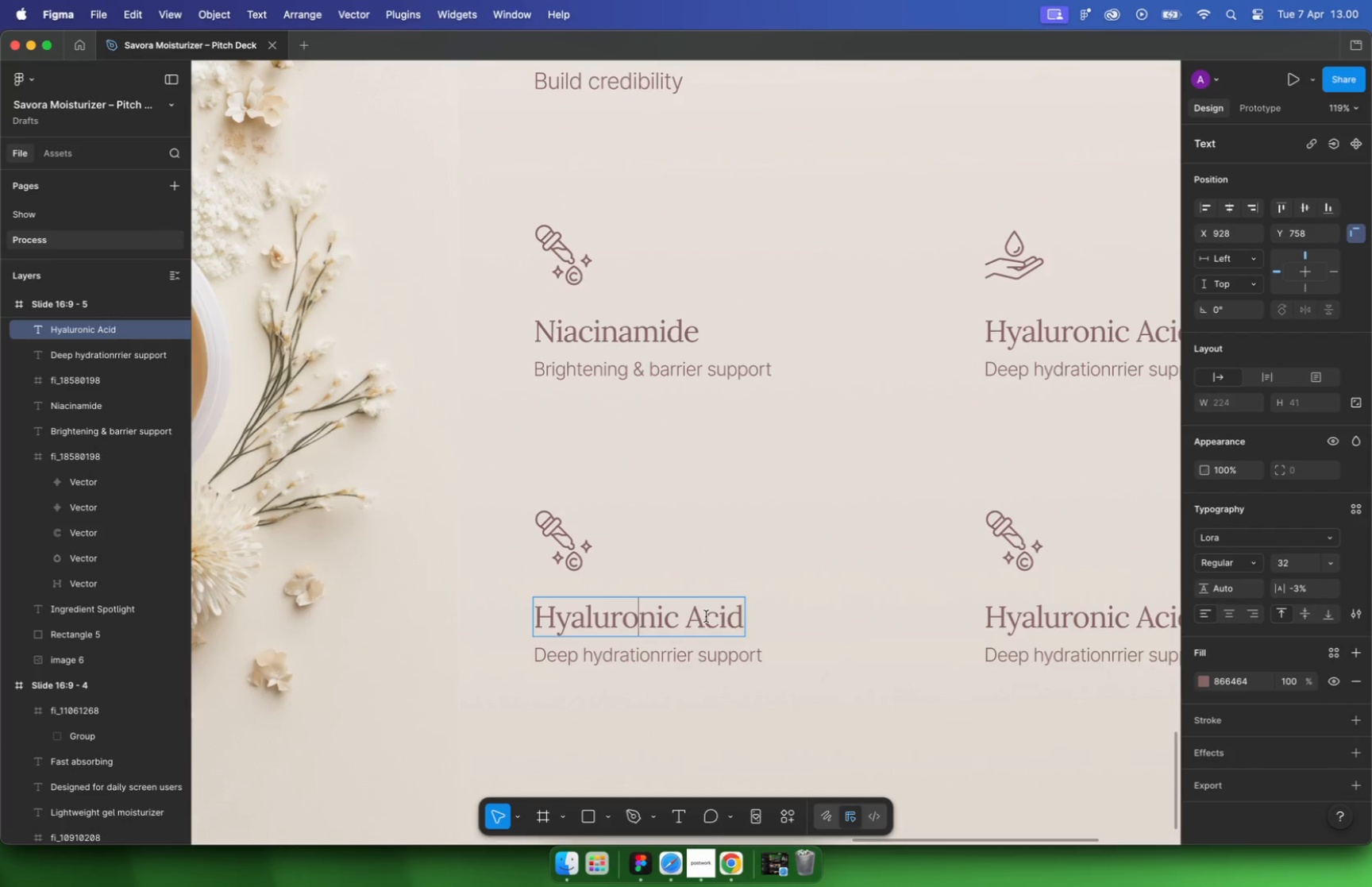 
key(Meta+A)
 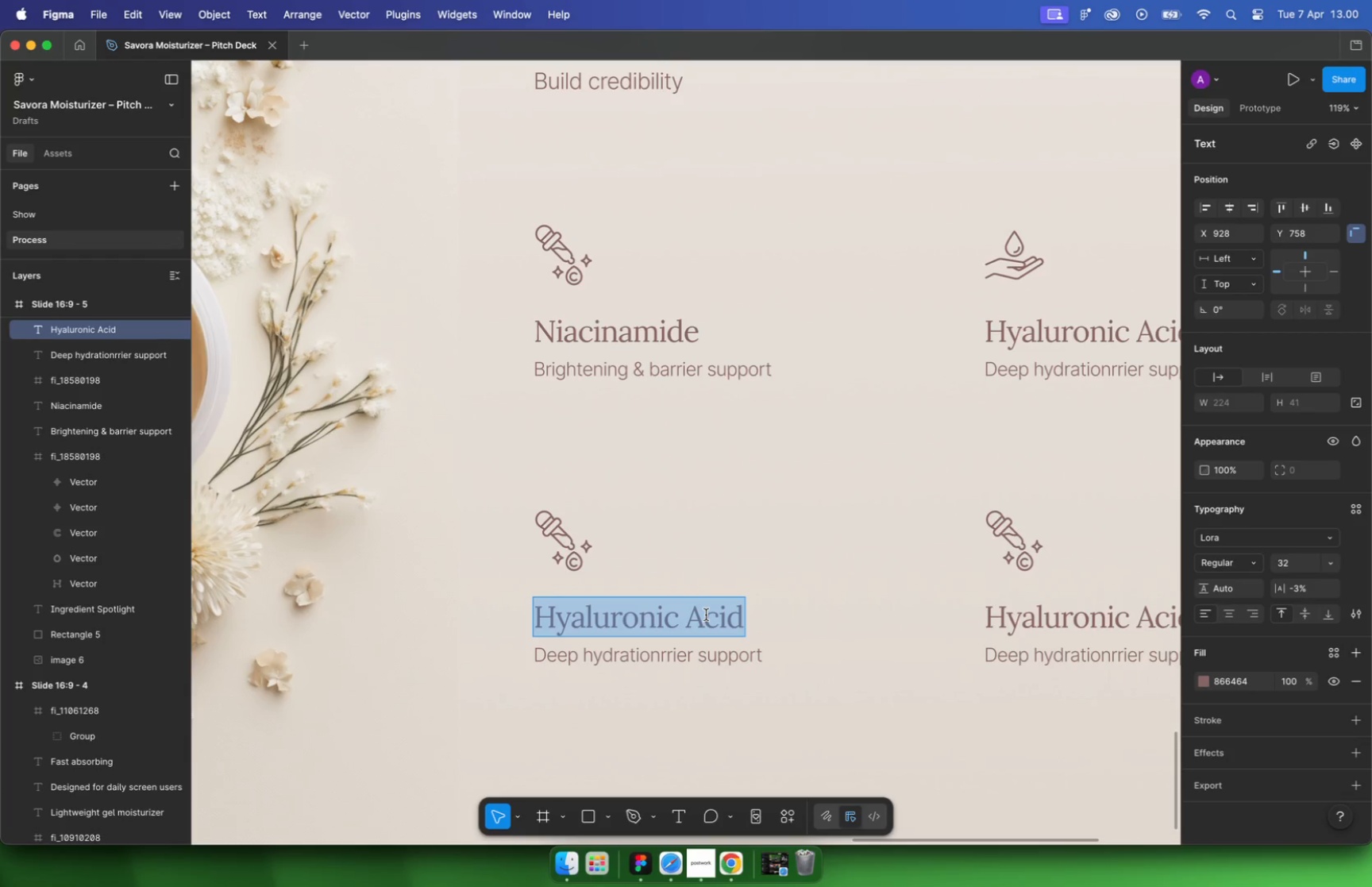 
key(Meta+V)
 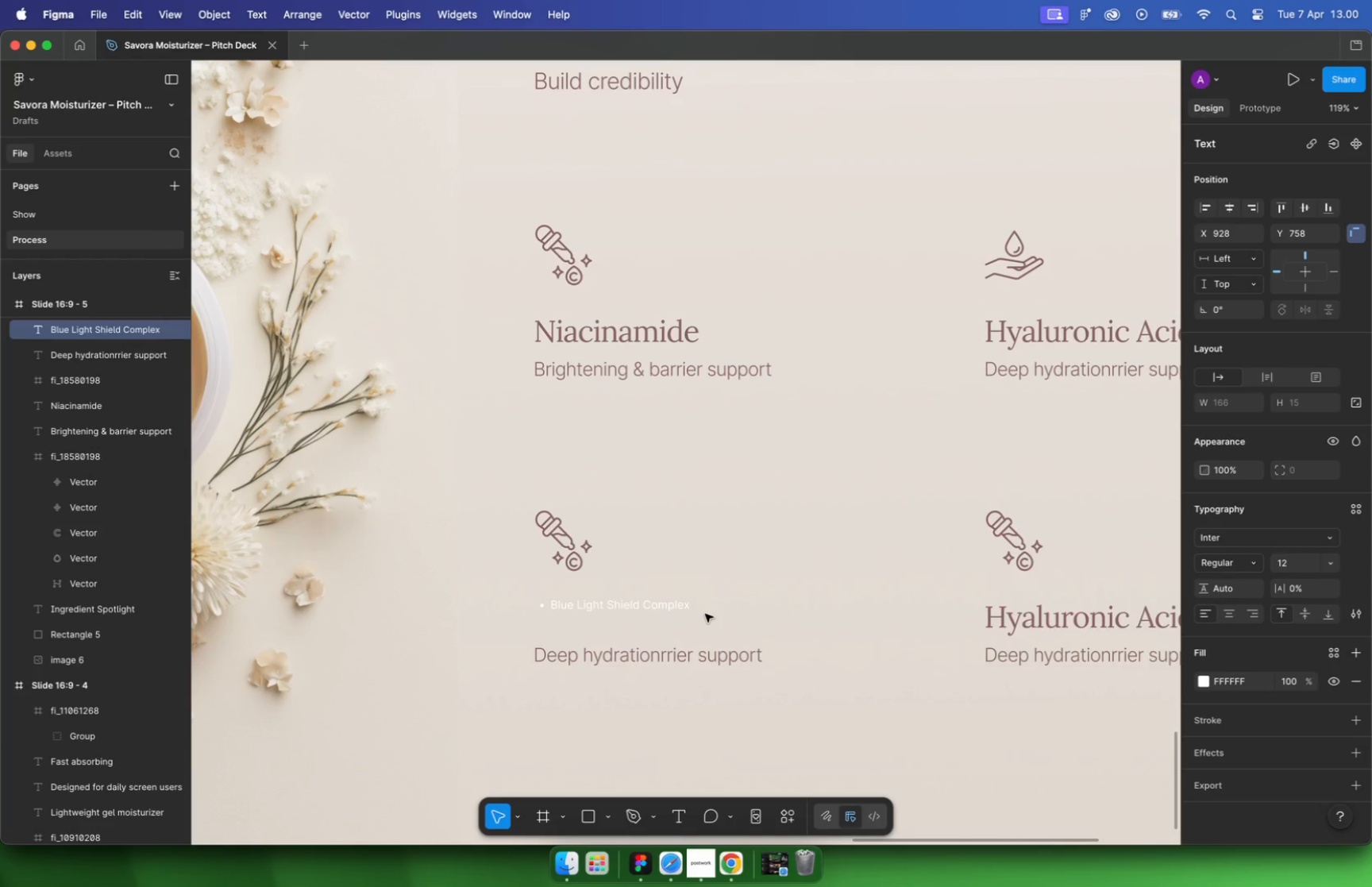 
key(Meta+CommandLeft)
 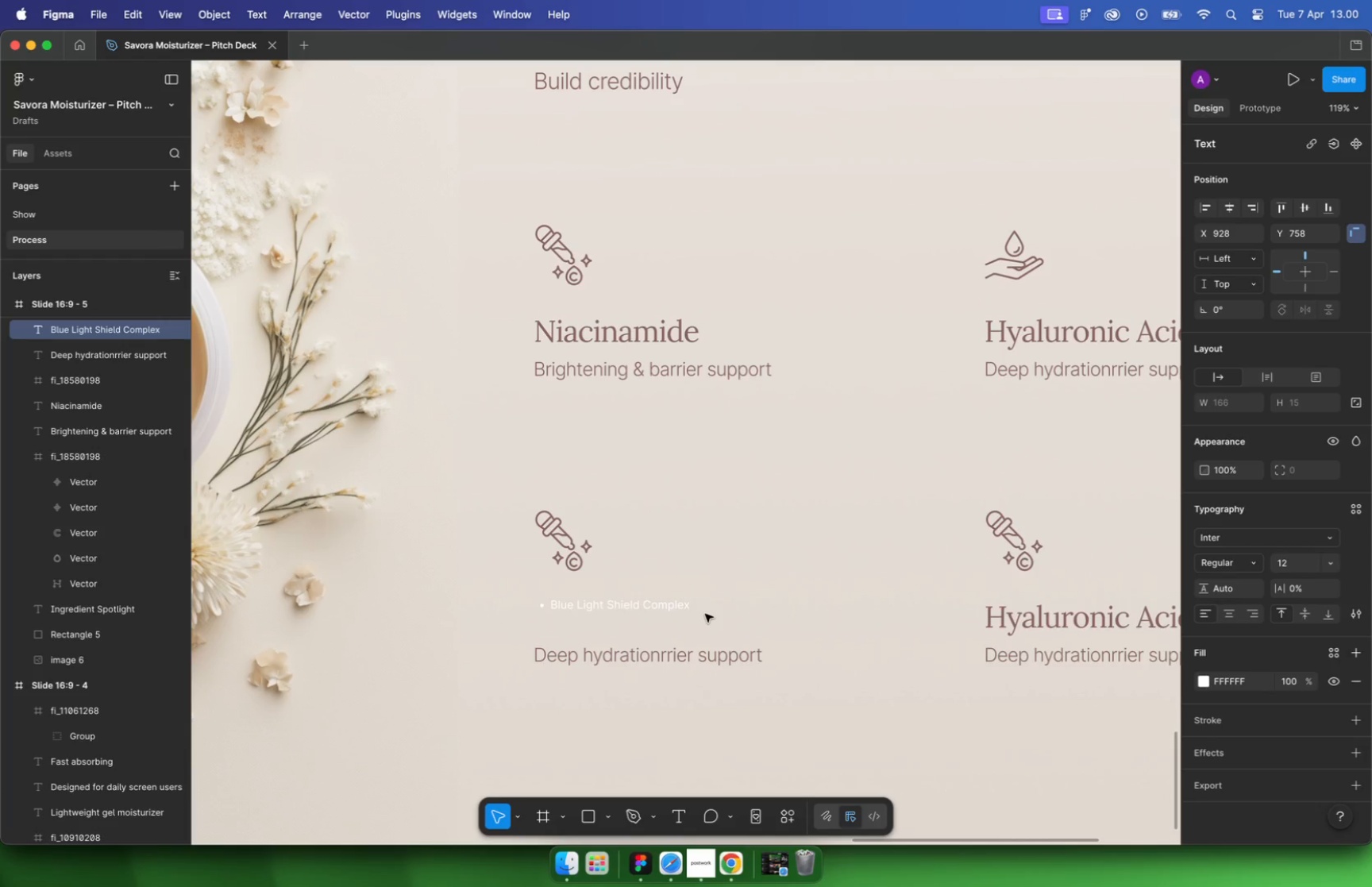 
key(Meta+Z)
 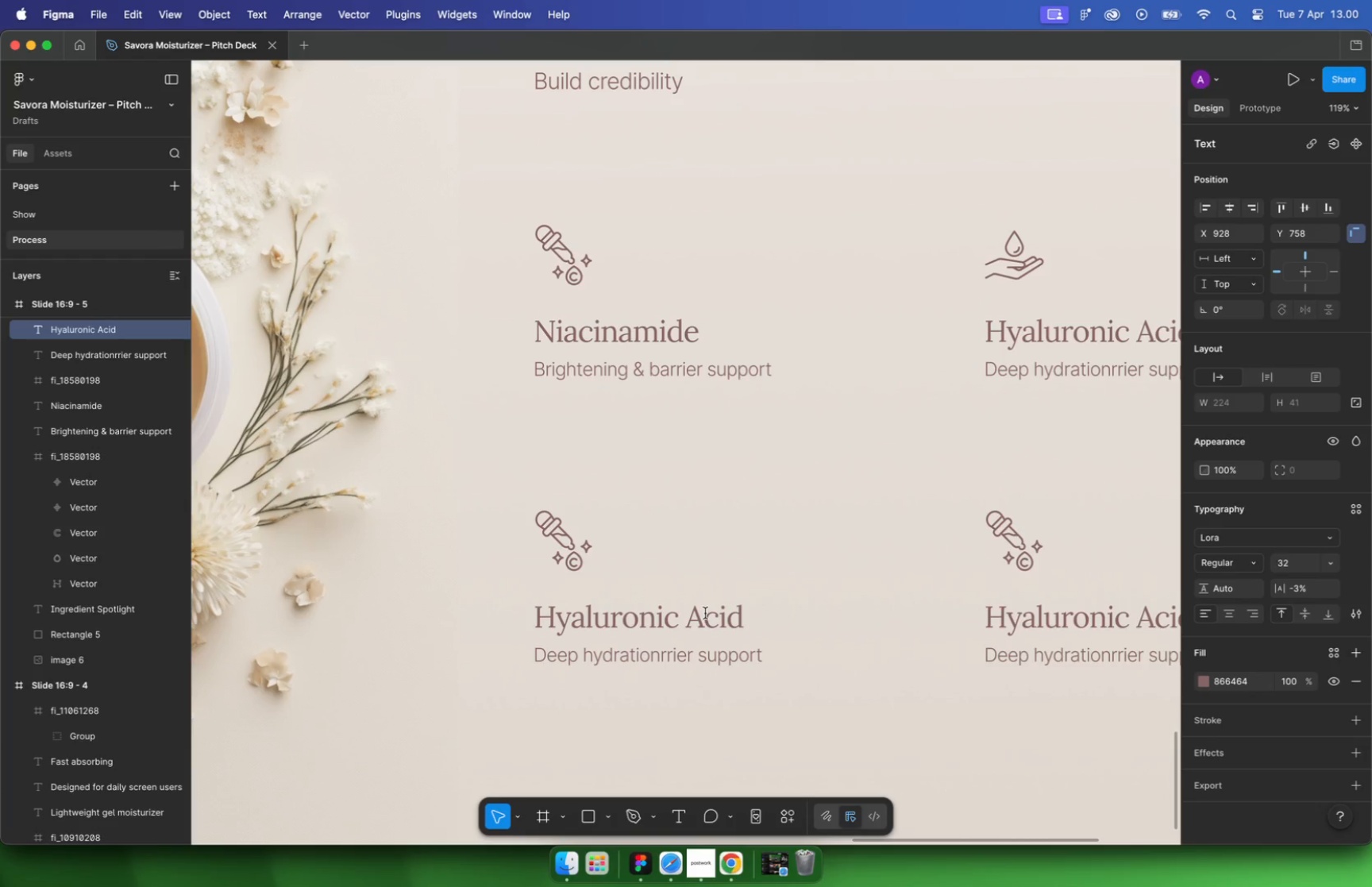 
key(Meta+Shift+V)
 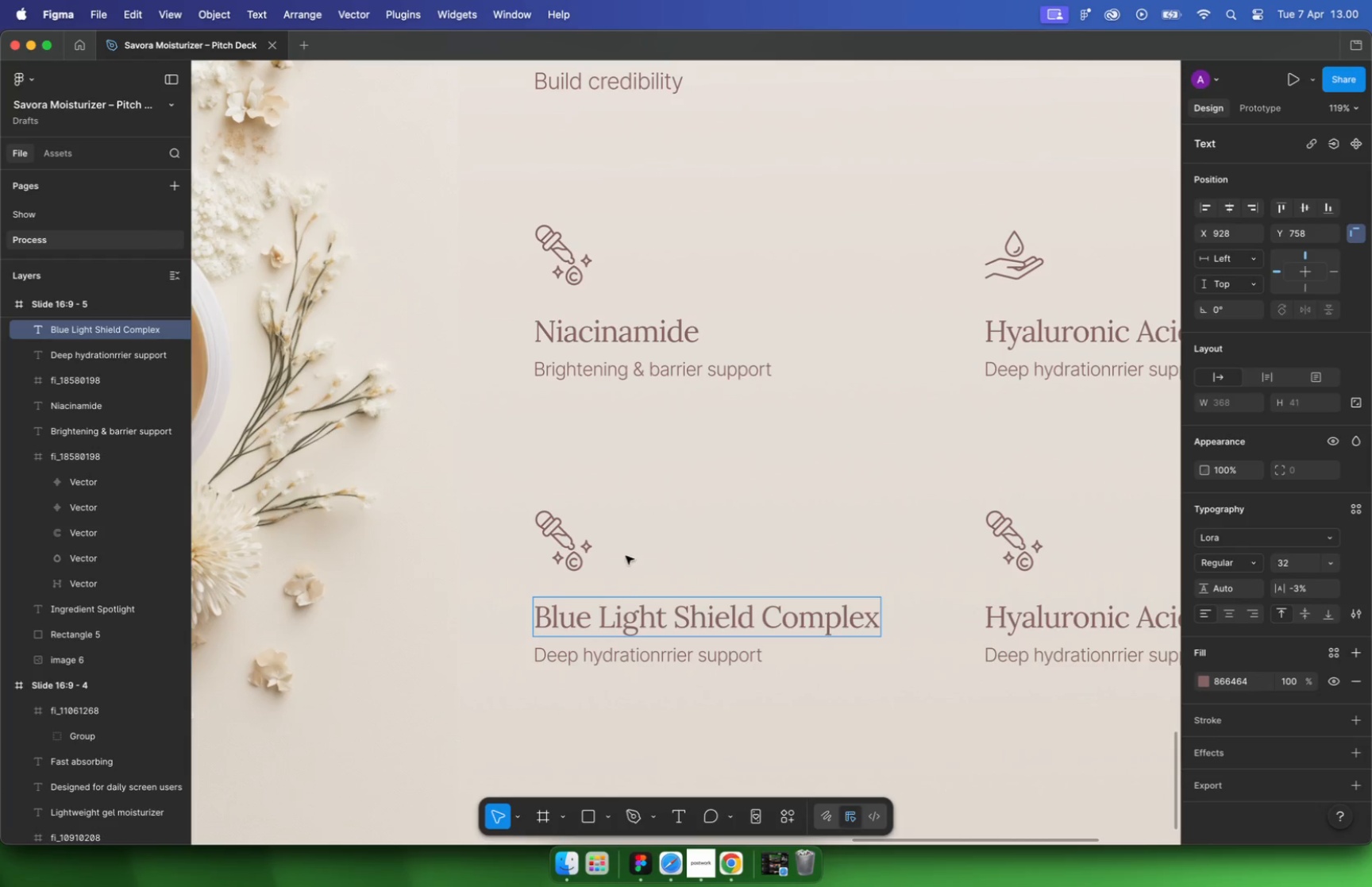 
hold_key(key=CommandLeft, duration=0.69)
scroll: coordinate [581, 515], scroll_direction: down, amount: 11.0
 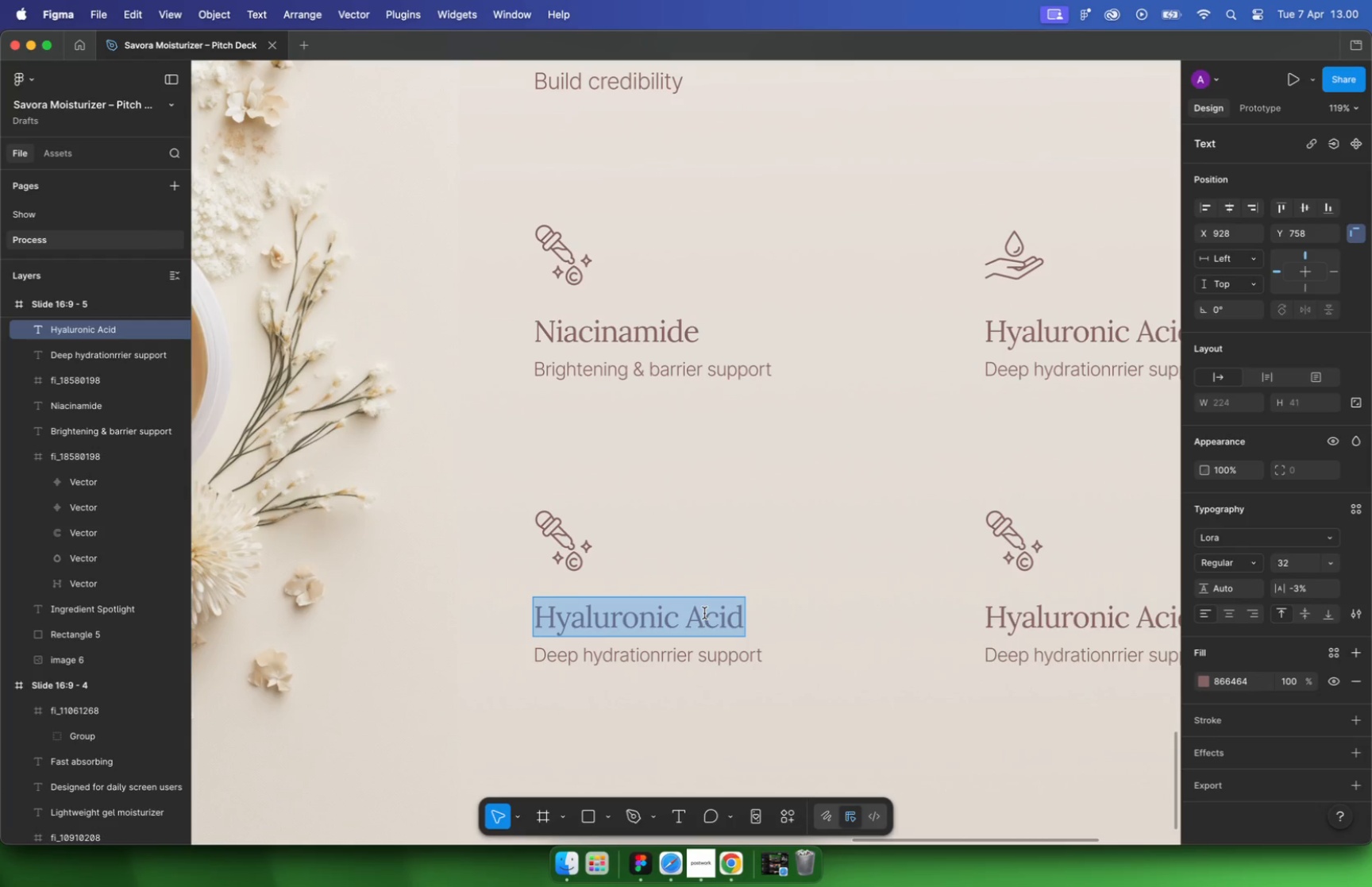 
left_click([1064, 598])
 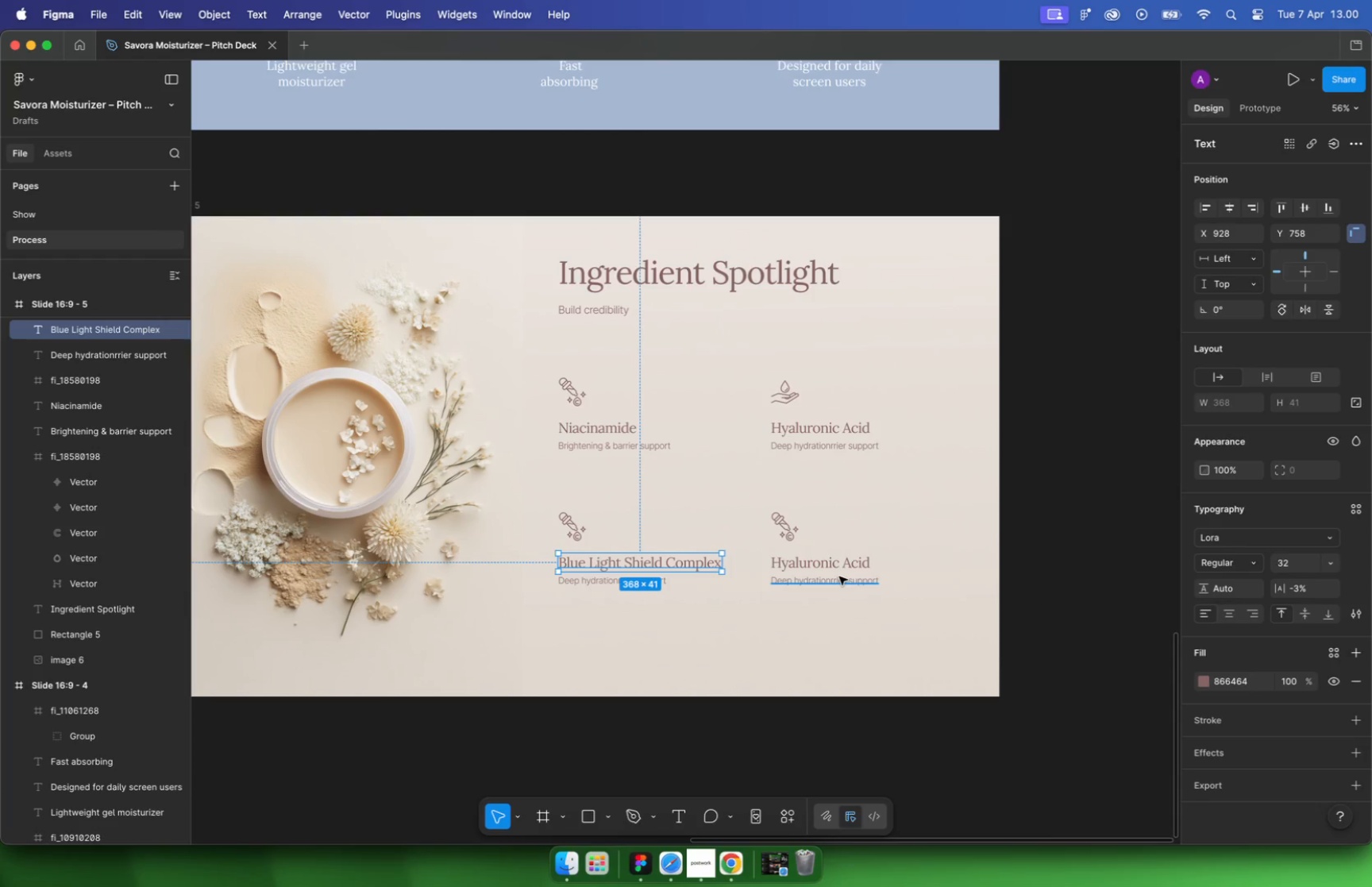 
left_click([839, 576])
 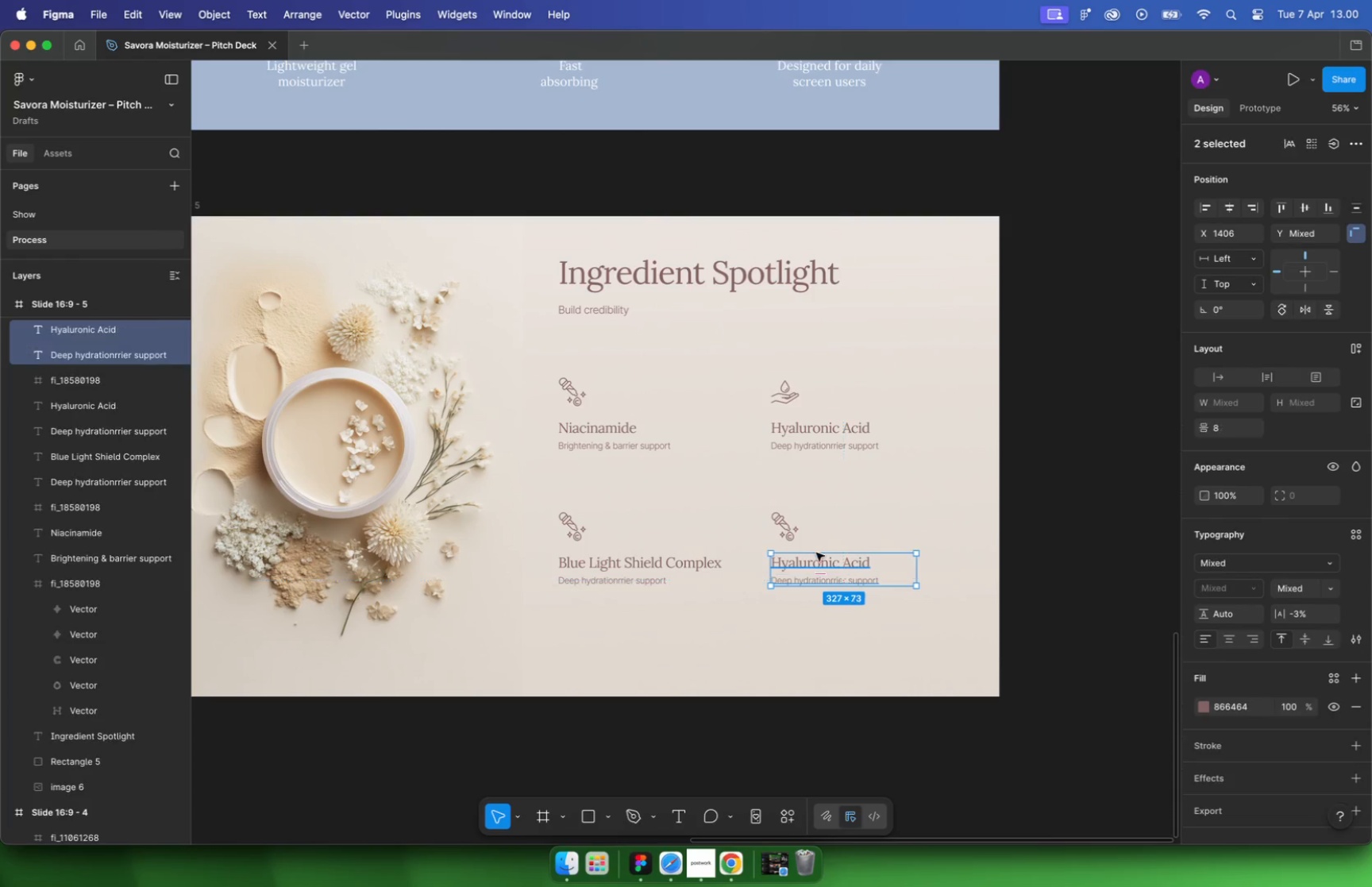 
hold_key(key=ShiftLeft, duration=0.93)
double_click([788, 533])
 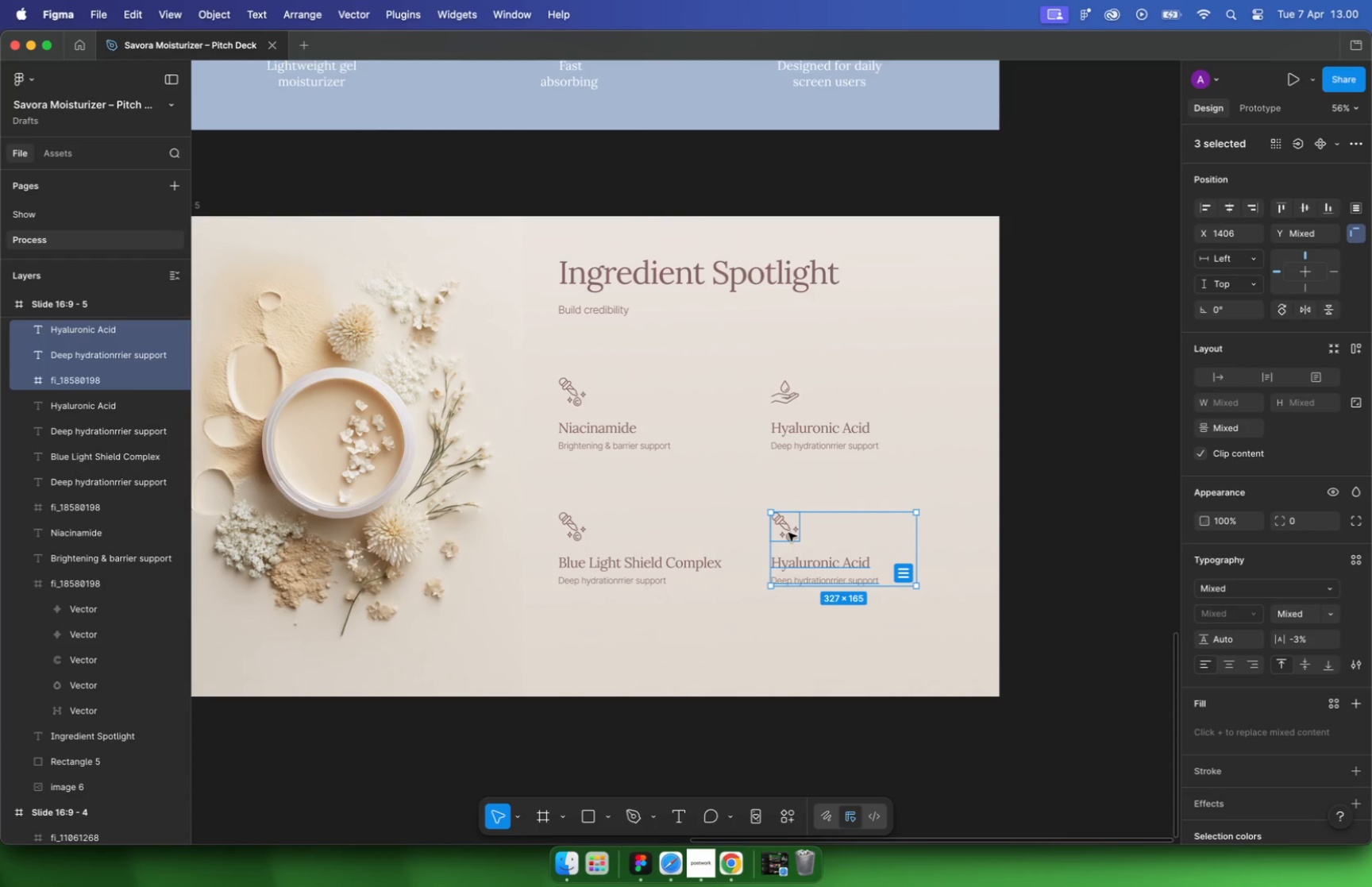 
key(Backspace)
 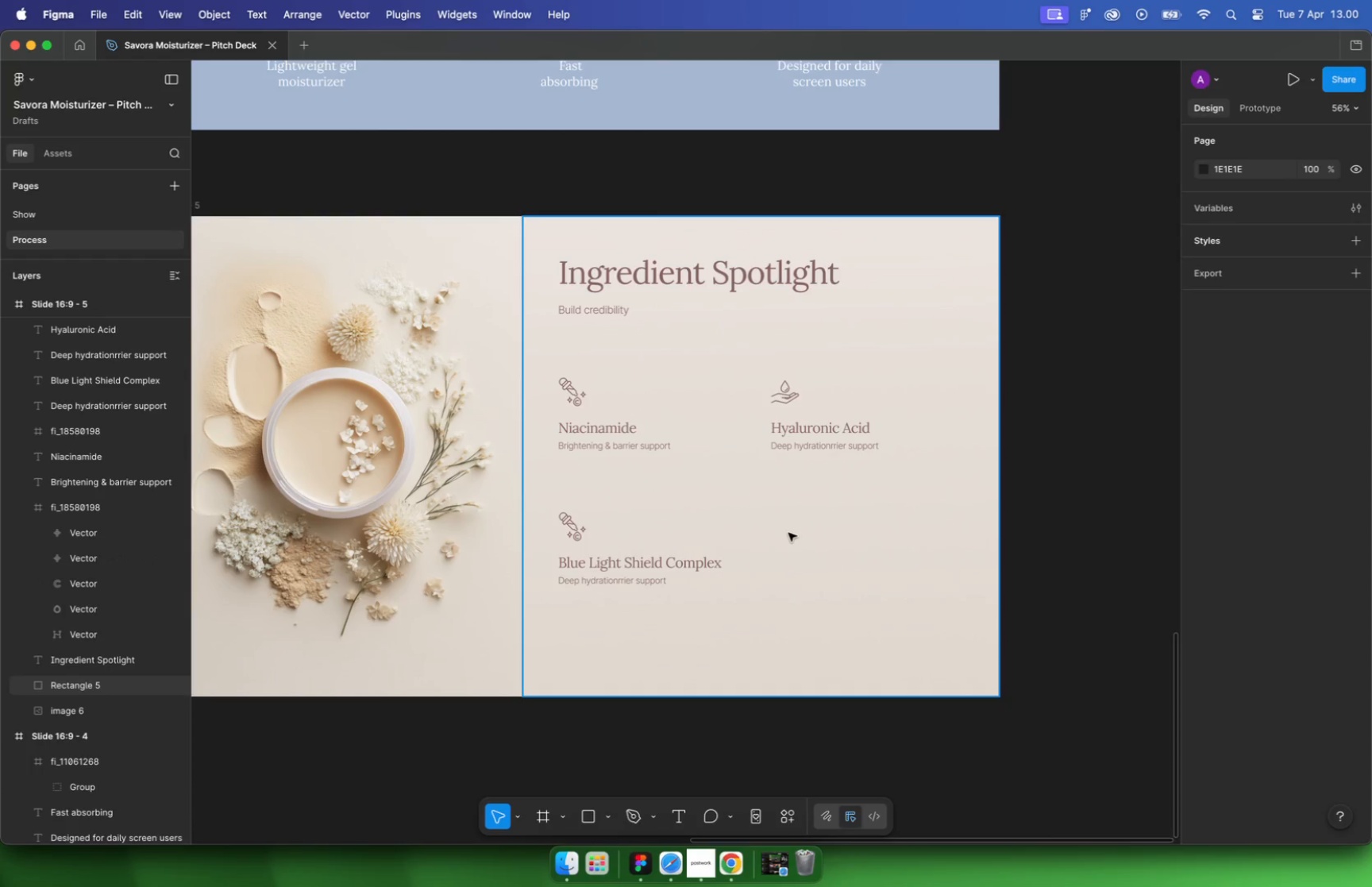 
left_click([1119, 436])
 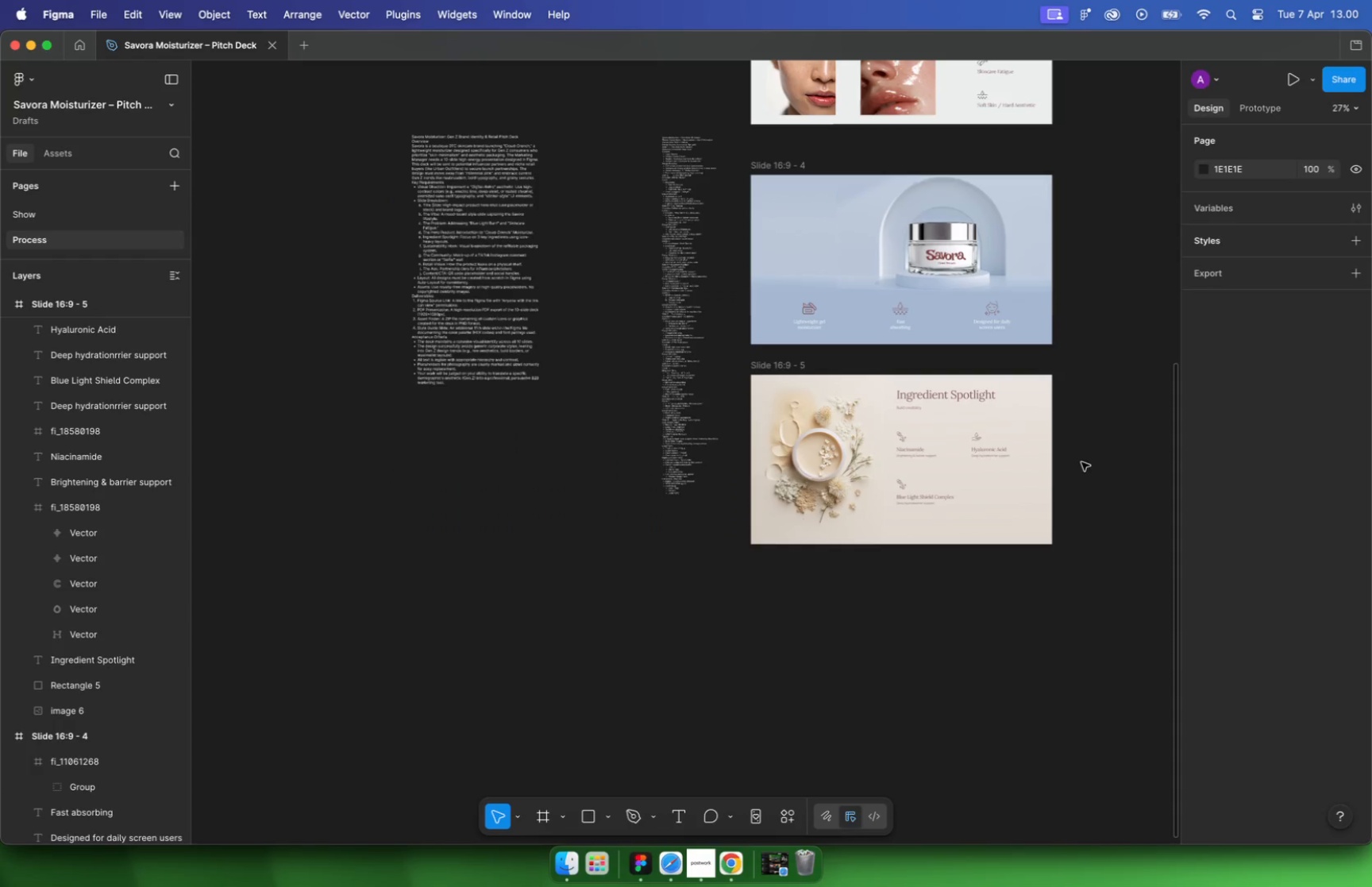 
hold_key(key=CommandLeft, duration=3.92)
scroll: coordinate [1081, 462], scroll_direction: down, amount: 17.0
 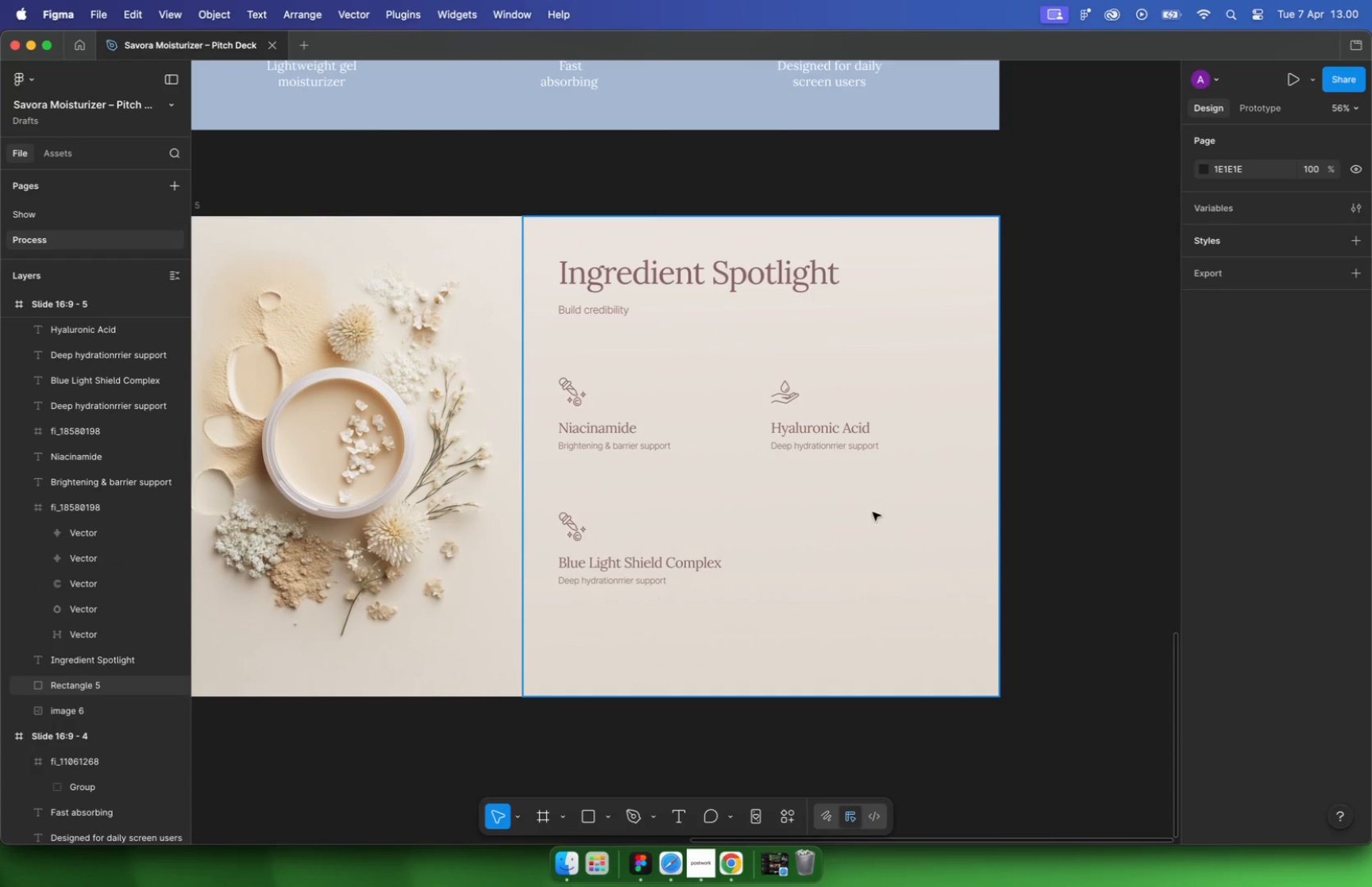 
scroll: coordinate [580, 288], scroll_direction: up, amount: 40.0
 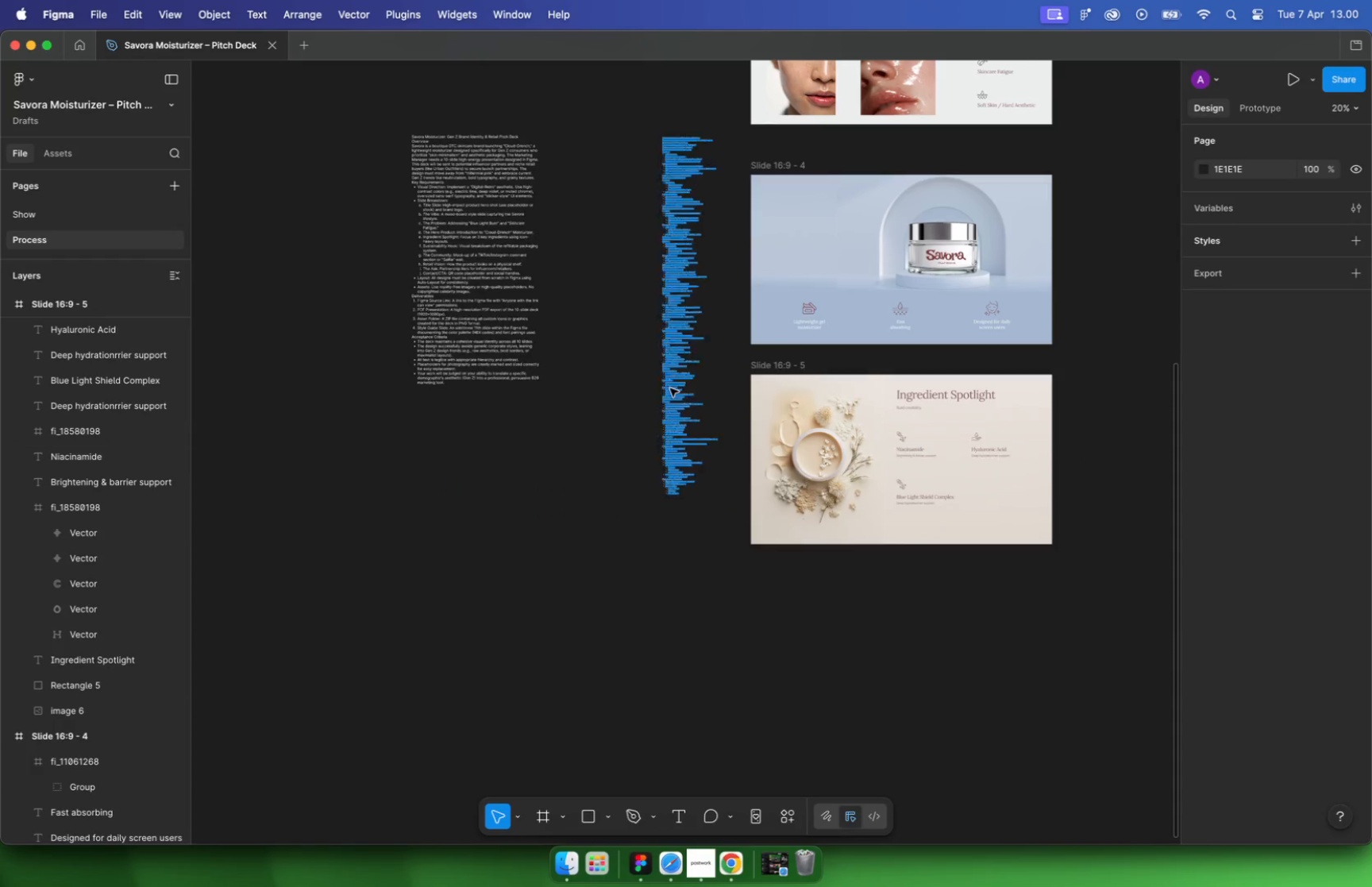 
scroll: coordinate [581, 366], scroll_direction: down, amount: 4.0
 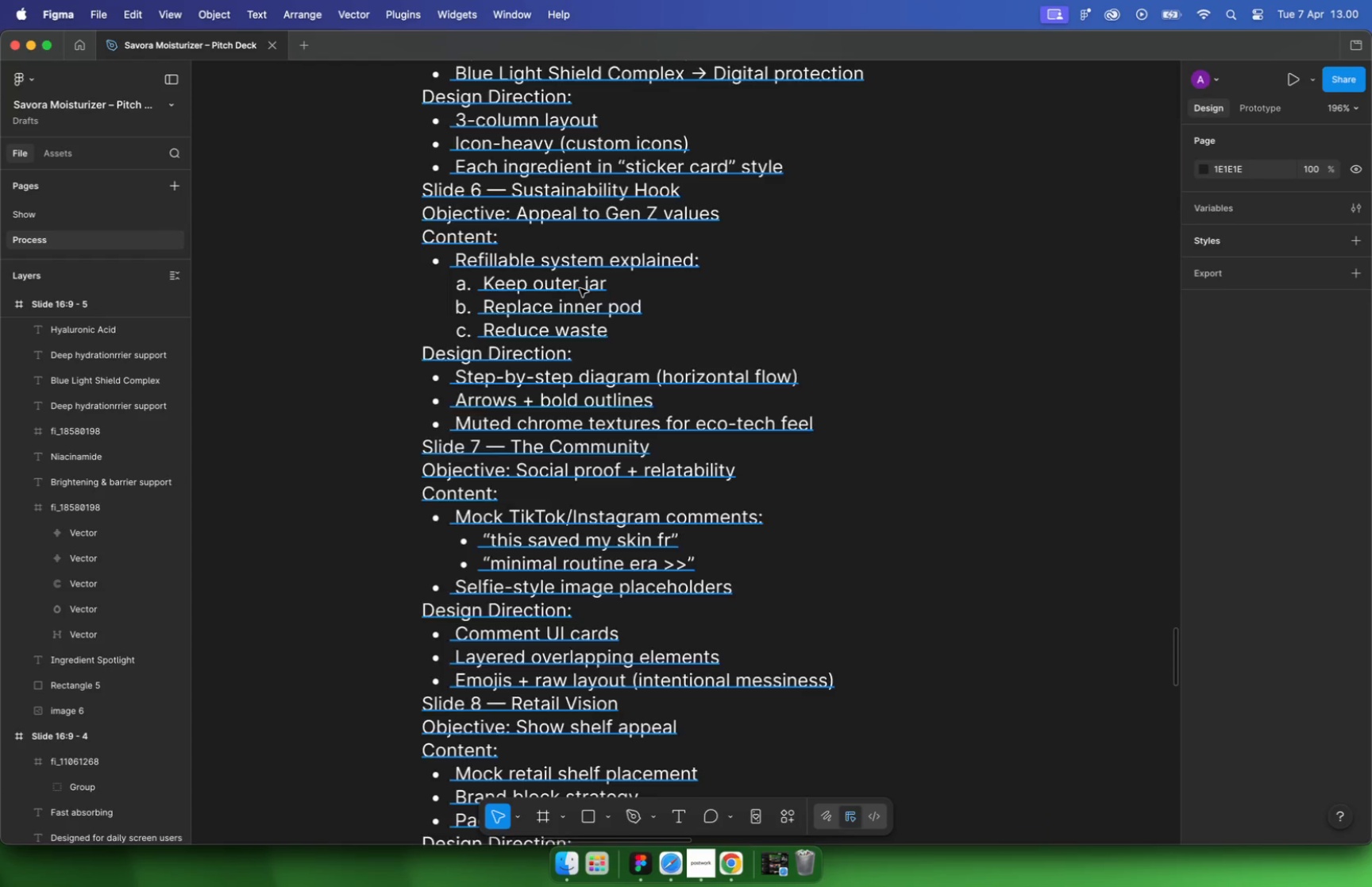 
hold_key(key=CommandLeft, duration=1.97)
scroll: coordinate [592, 393], scroll_direction: down, amount: 6.0
 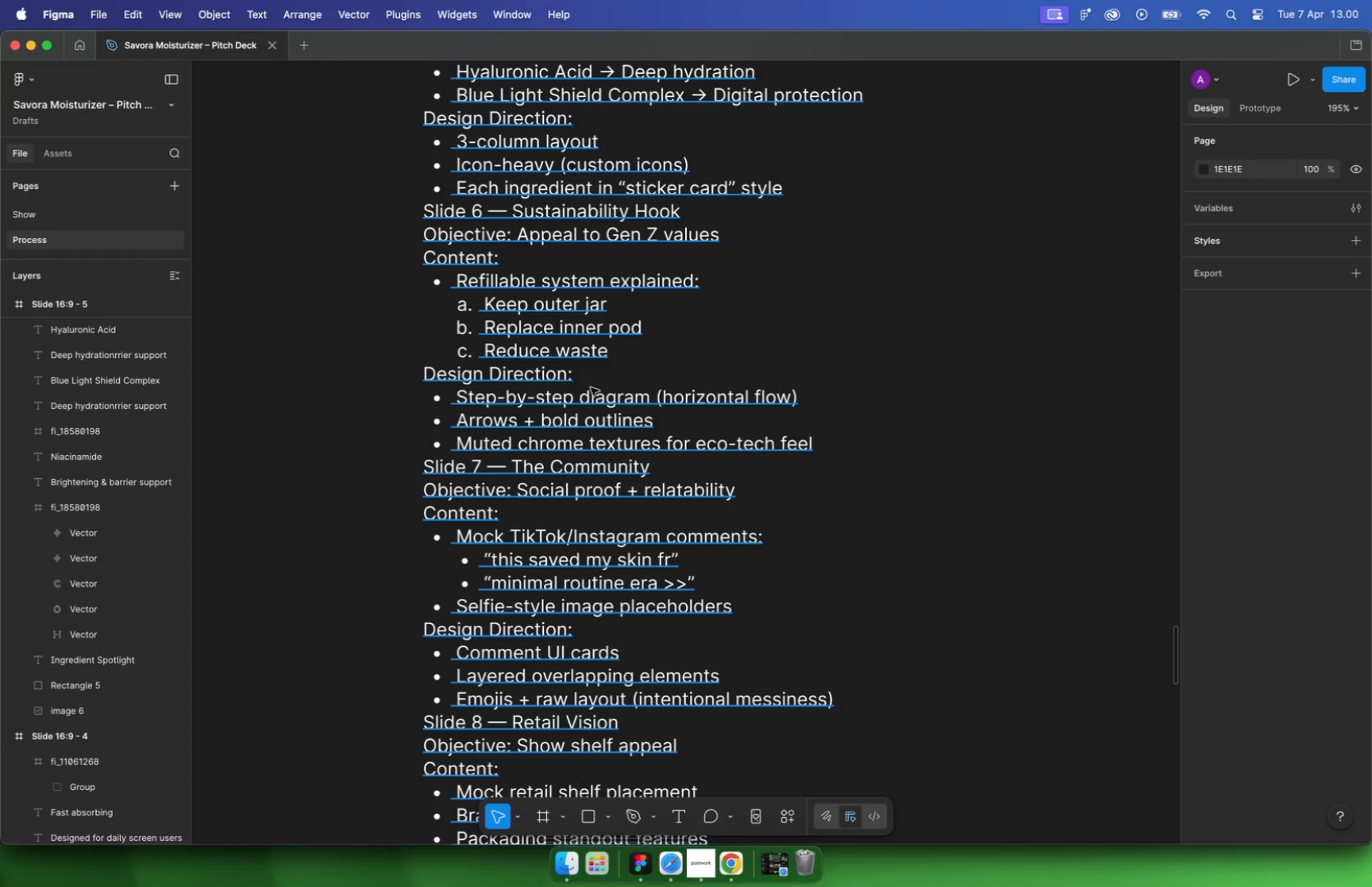 
left_click([684, 208])
 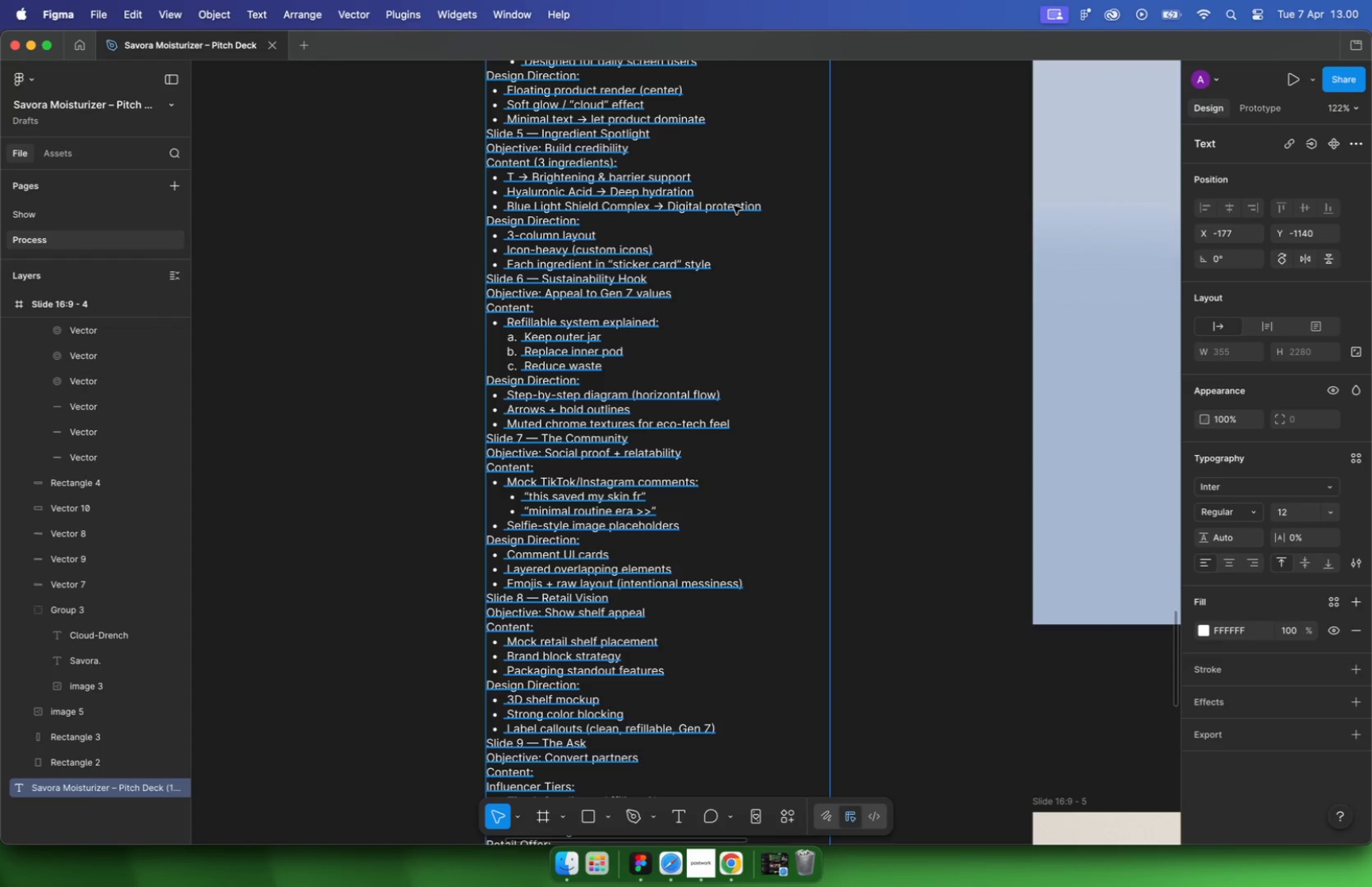 
hold_key(key=CommandLeft, duration=0.33)
scroll: coordinate [763, 205], scroll_direction: up, amount: 10.0
 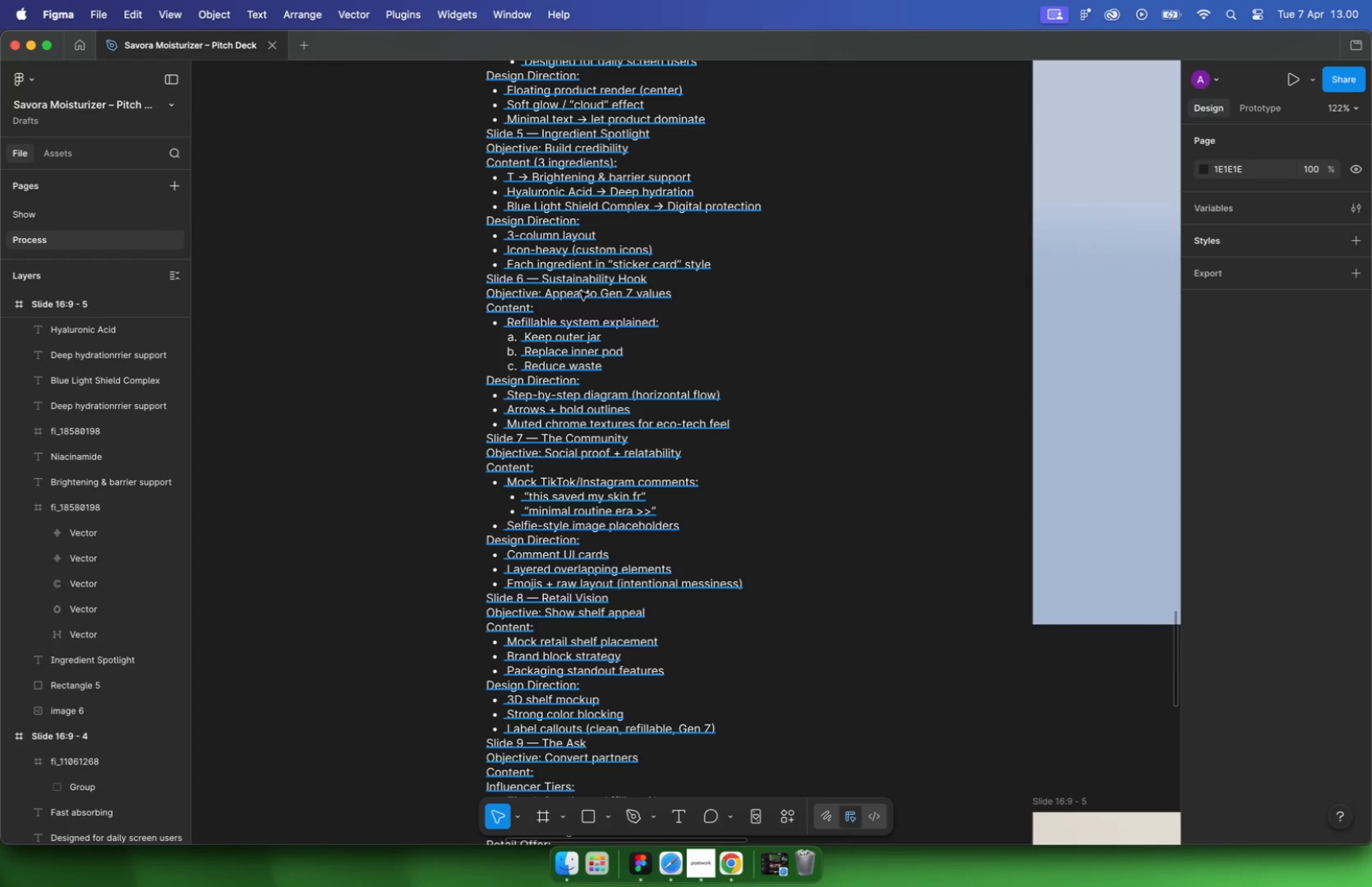 
double_click([732, 212])
 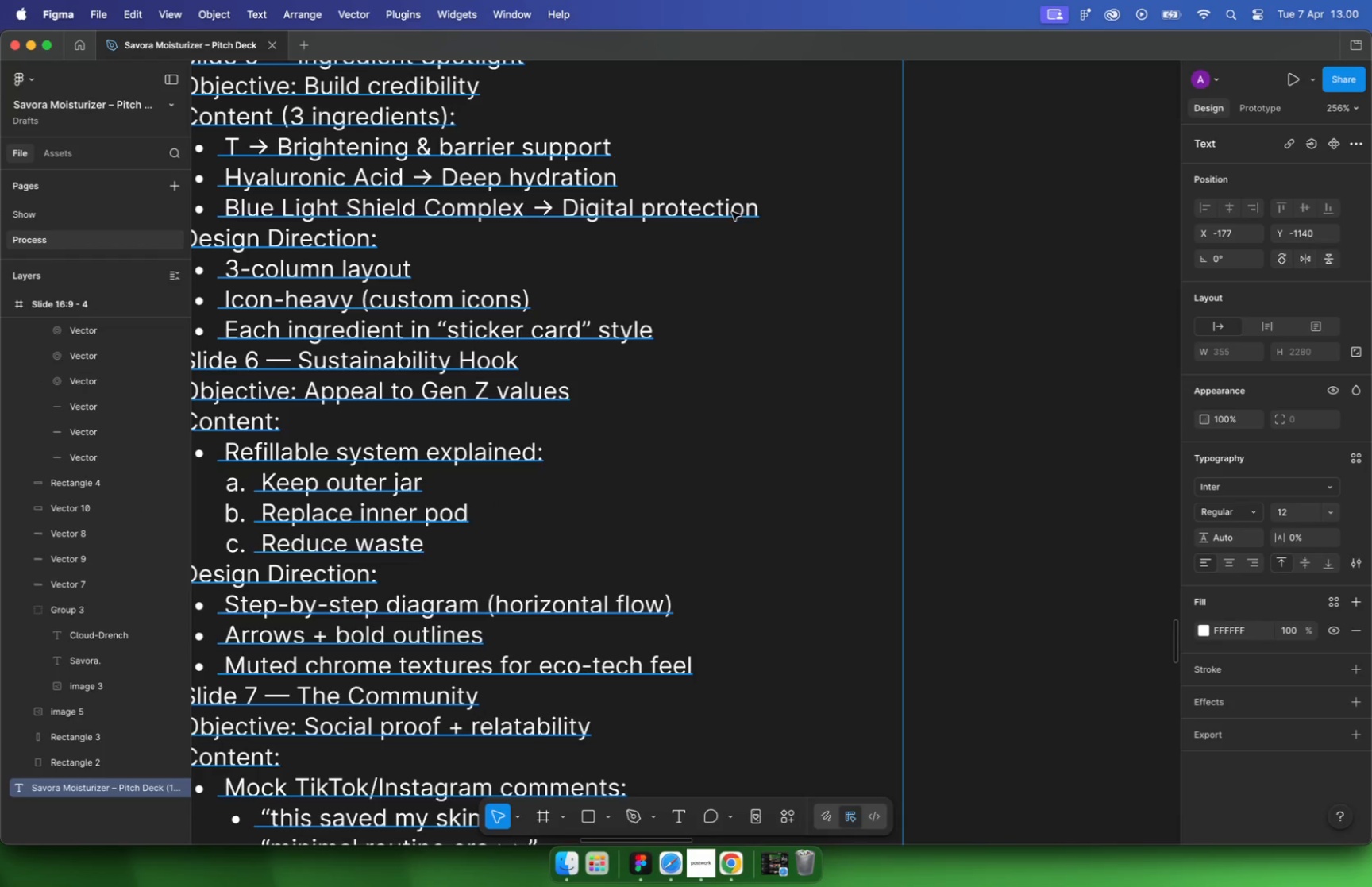 
left_click_drag(start_coordinate=[758, 206], to_coordinate=[568, 204])
 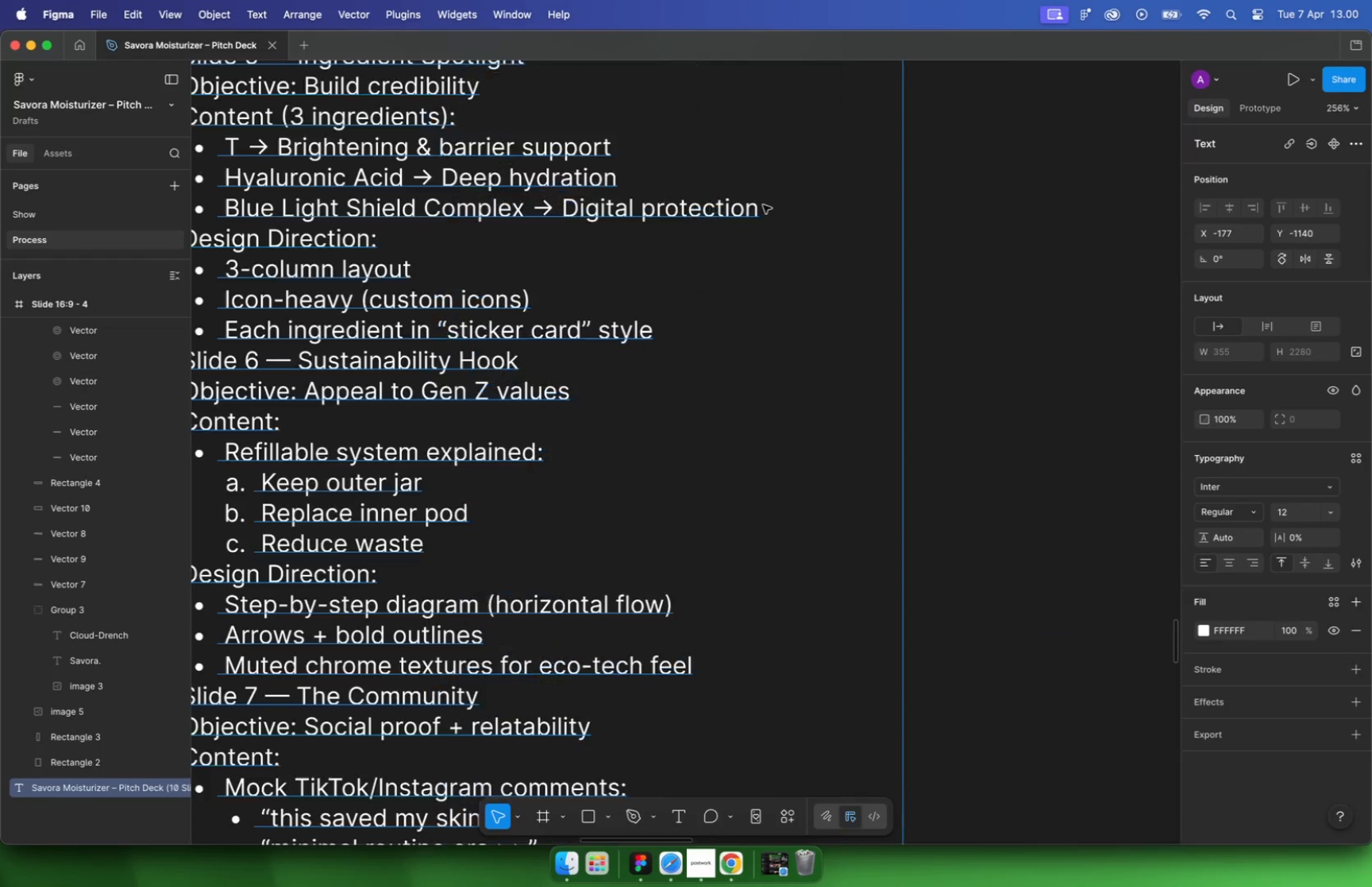 
key(Meta+C)
 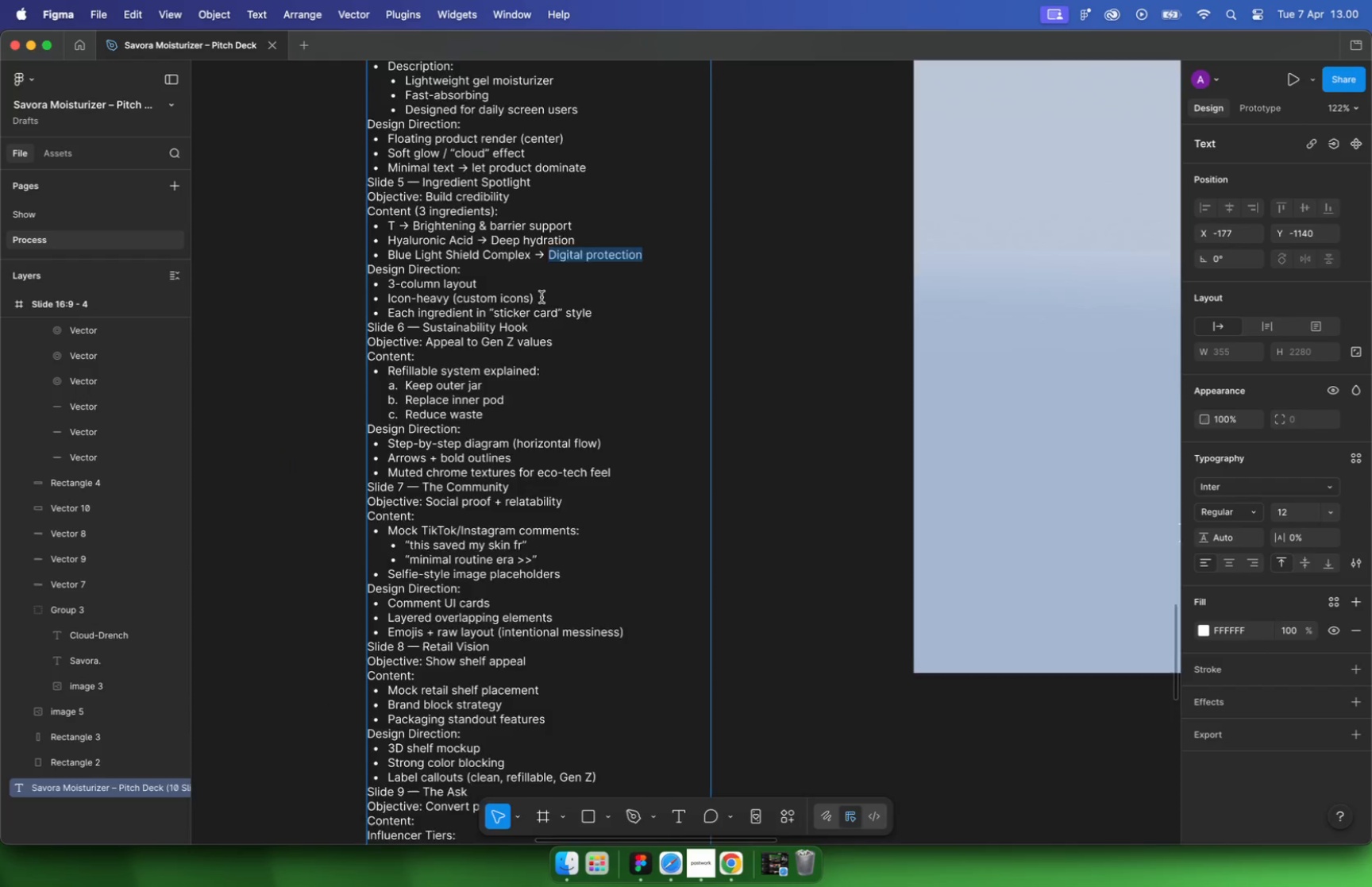 
hold_key(key=CommandLeft, duration=1.83)
scroll: coordinate [774, 484], scroll_direction: down, amount: 13.0
 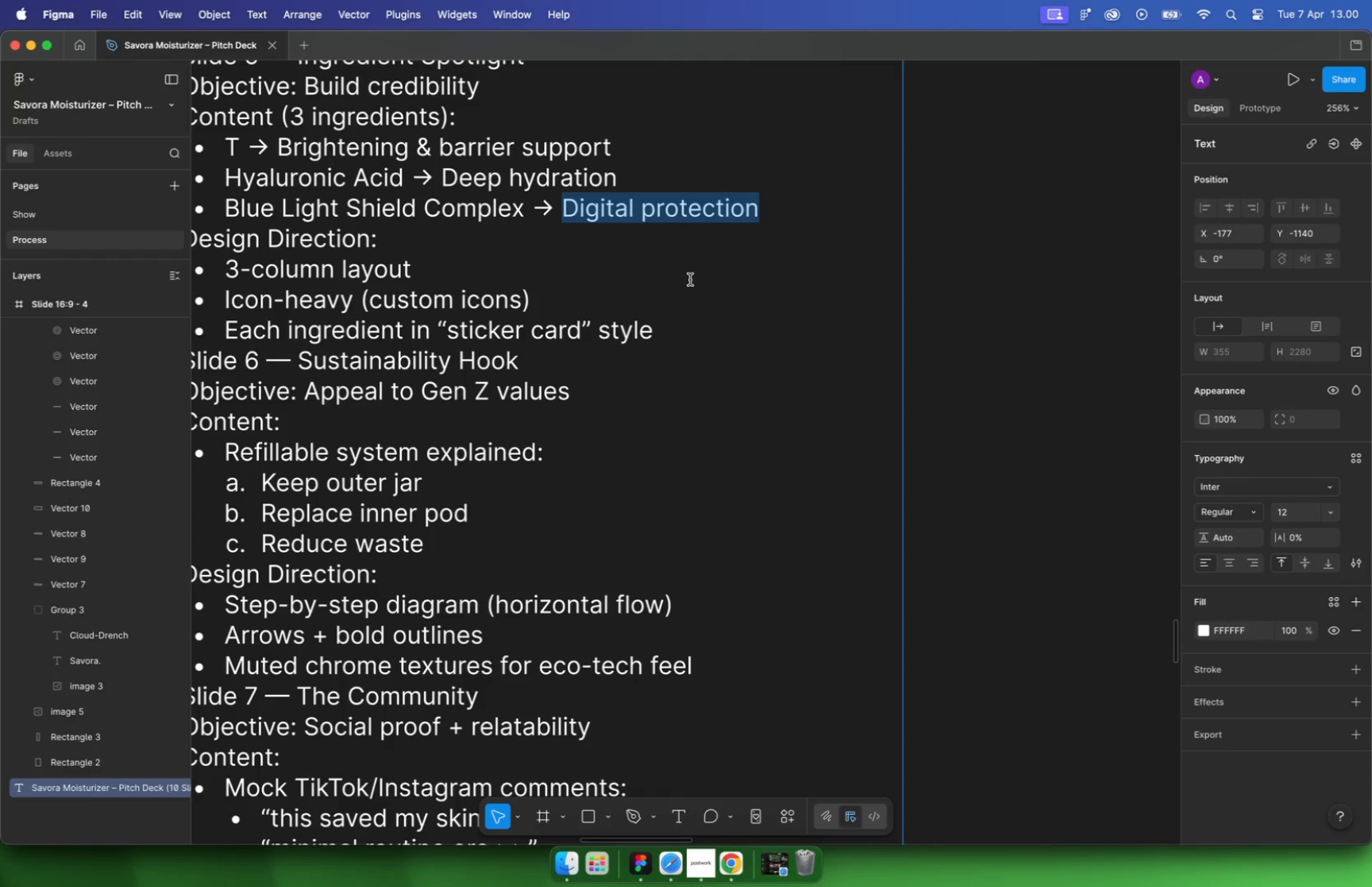 
left_click([757, 596])
 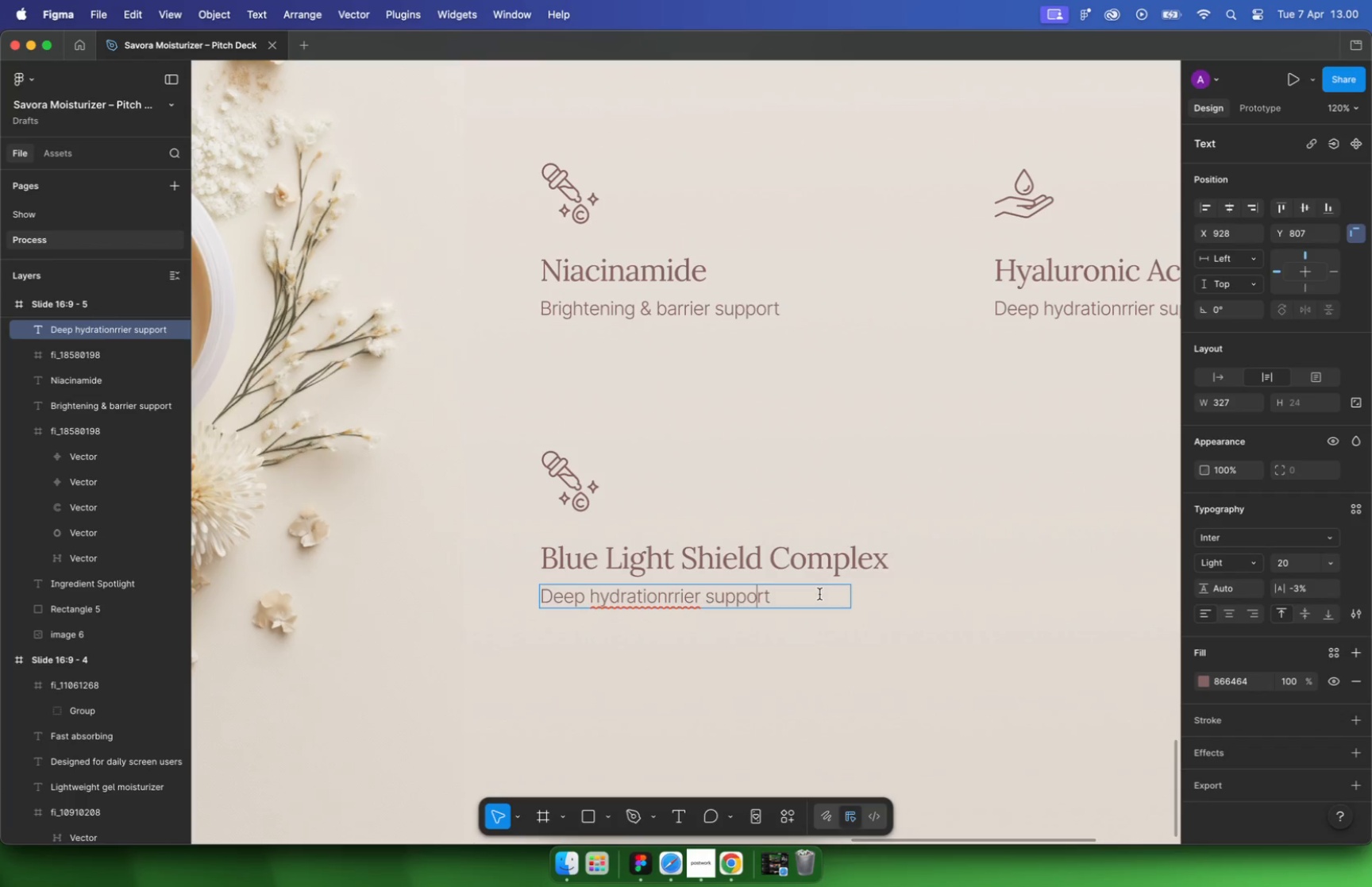 
key(Meta+A)
 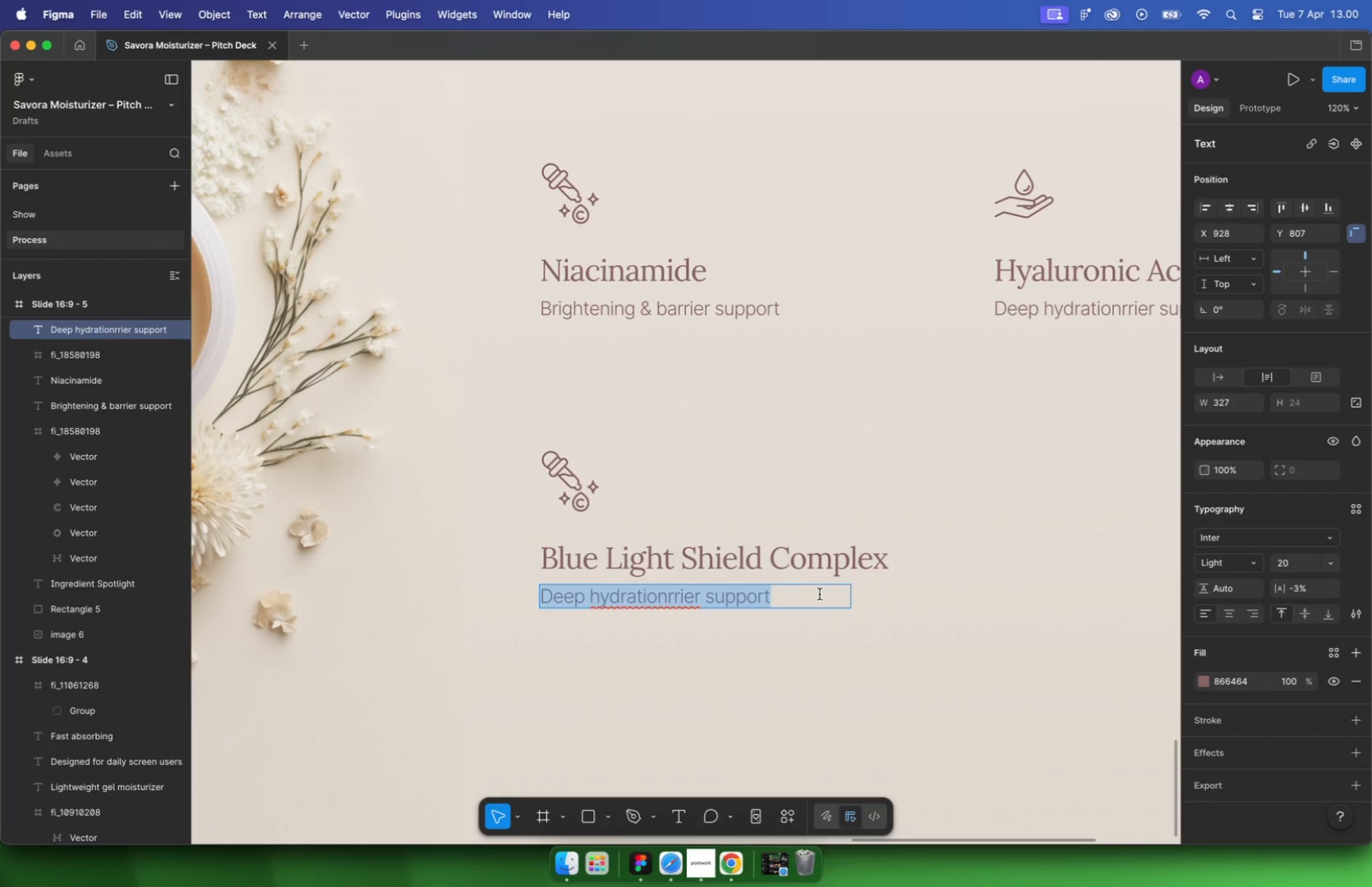 
key(Meta+Shift+V)
 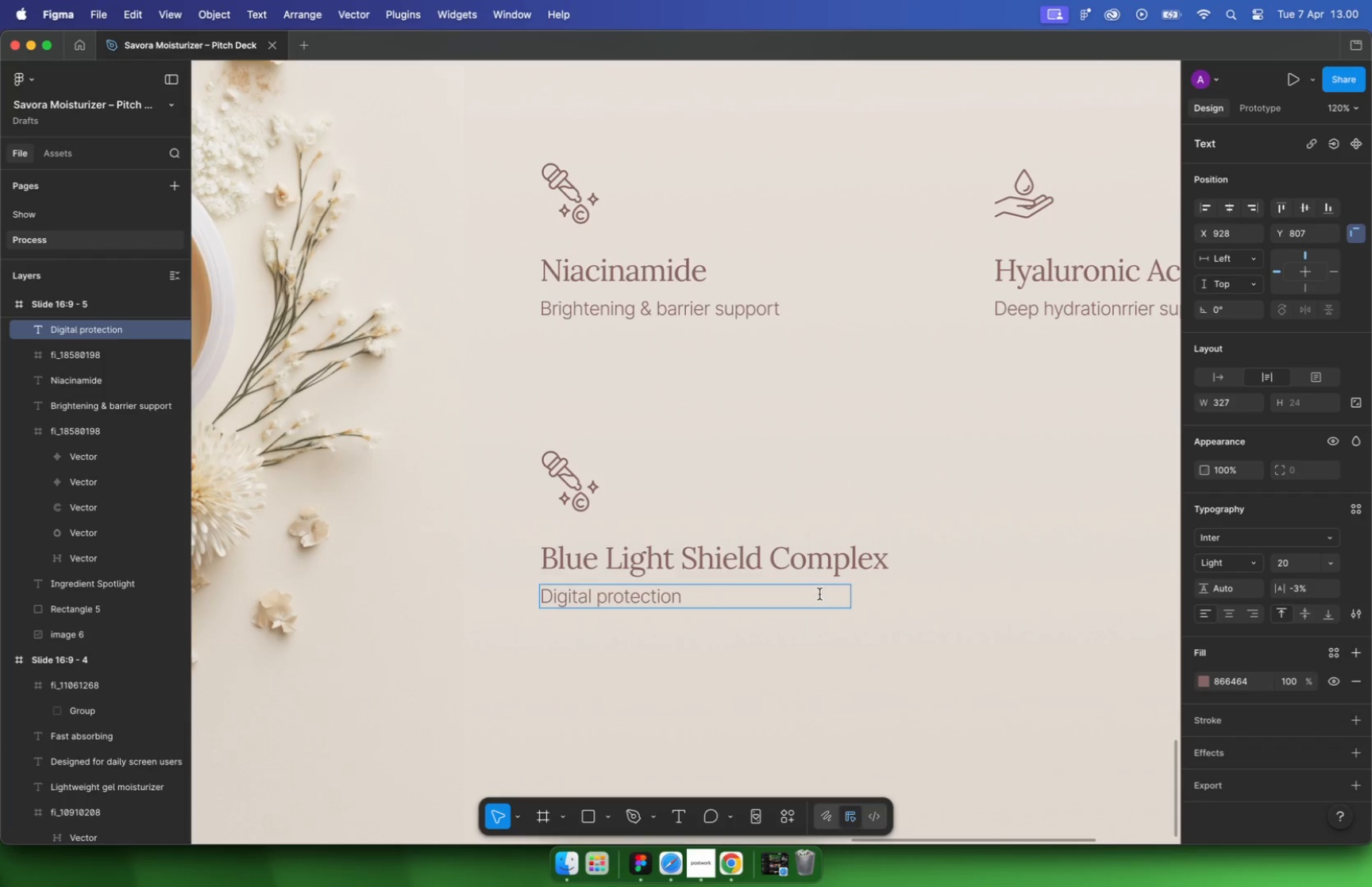 
hold_key(key=CommandLeft, duration=1.66)
scroll: coordinate [829, 509], scroll_direction: down, amount: 18.0
 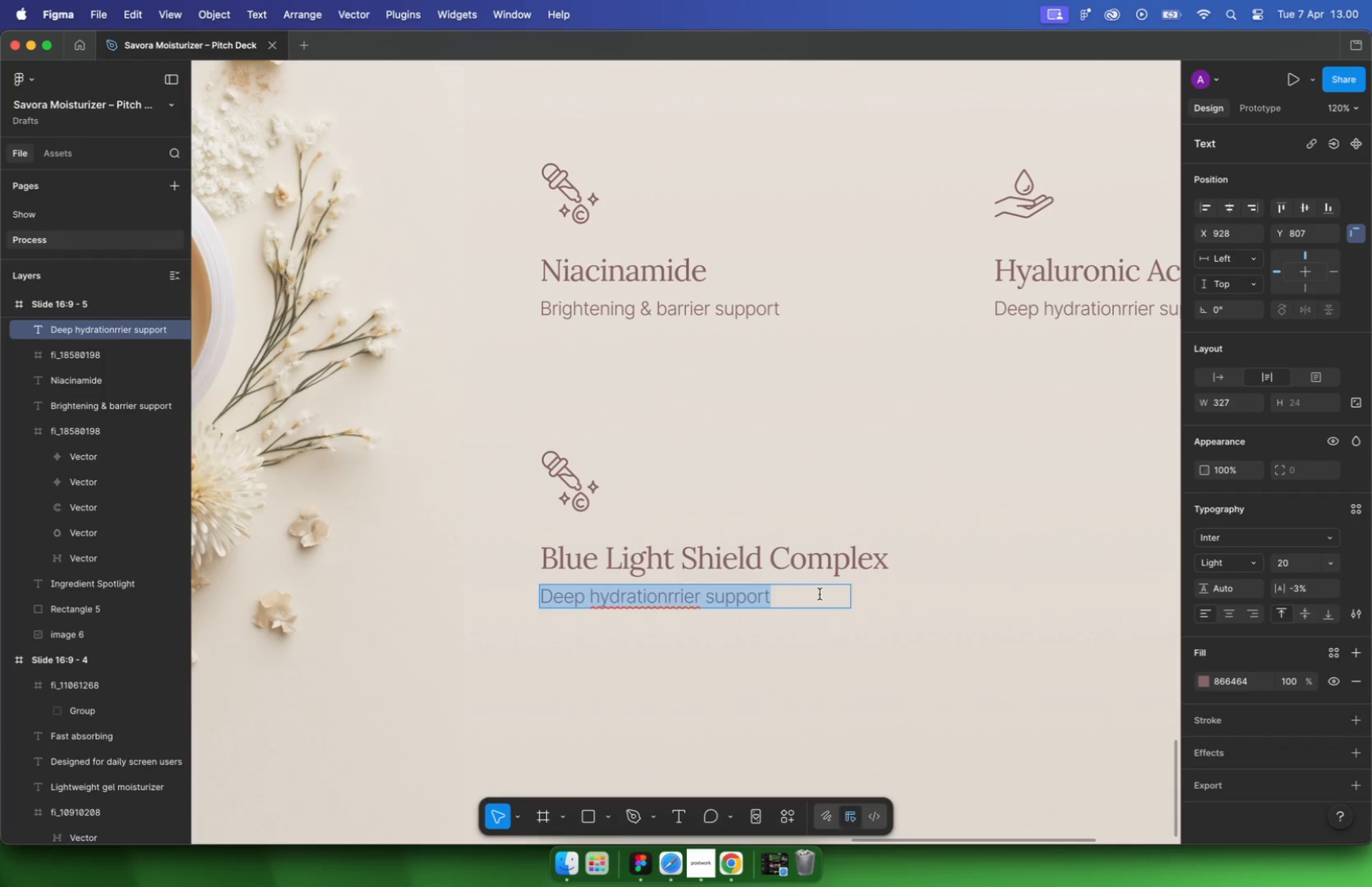 
hold_key(key=CommandLeft, duration=0.46)
 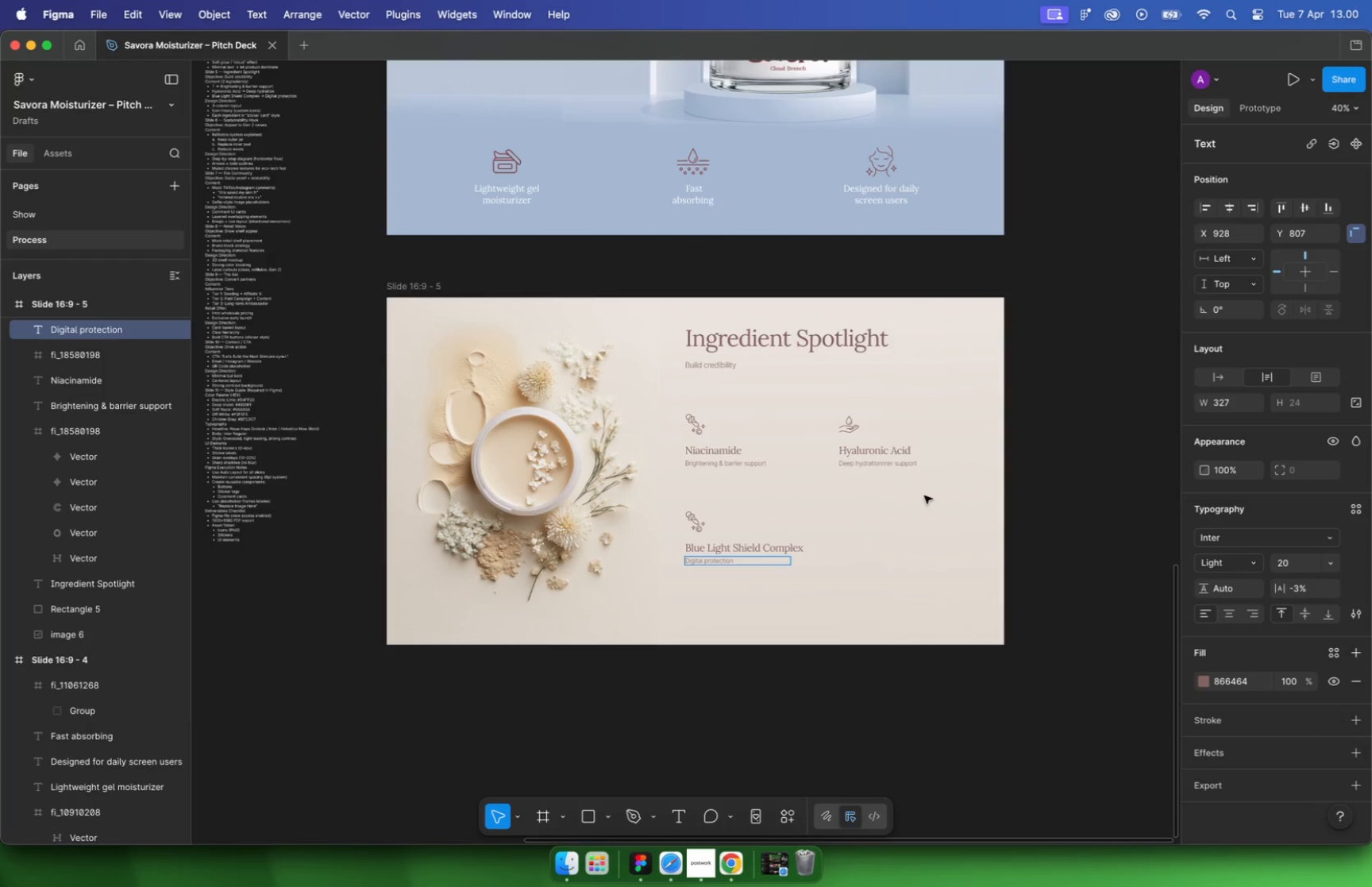 
hold_key(key=CommandLeft, duration=1.68)
 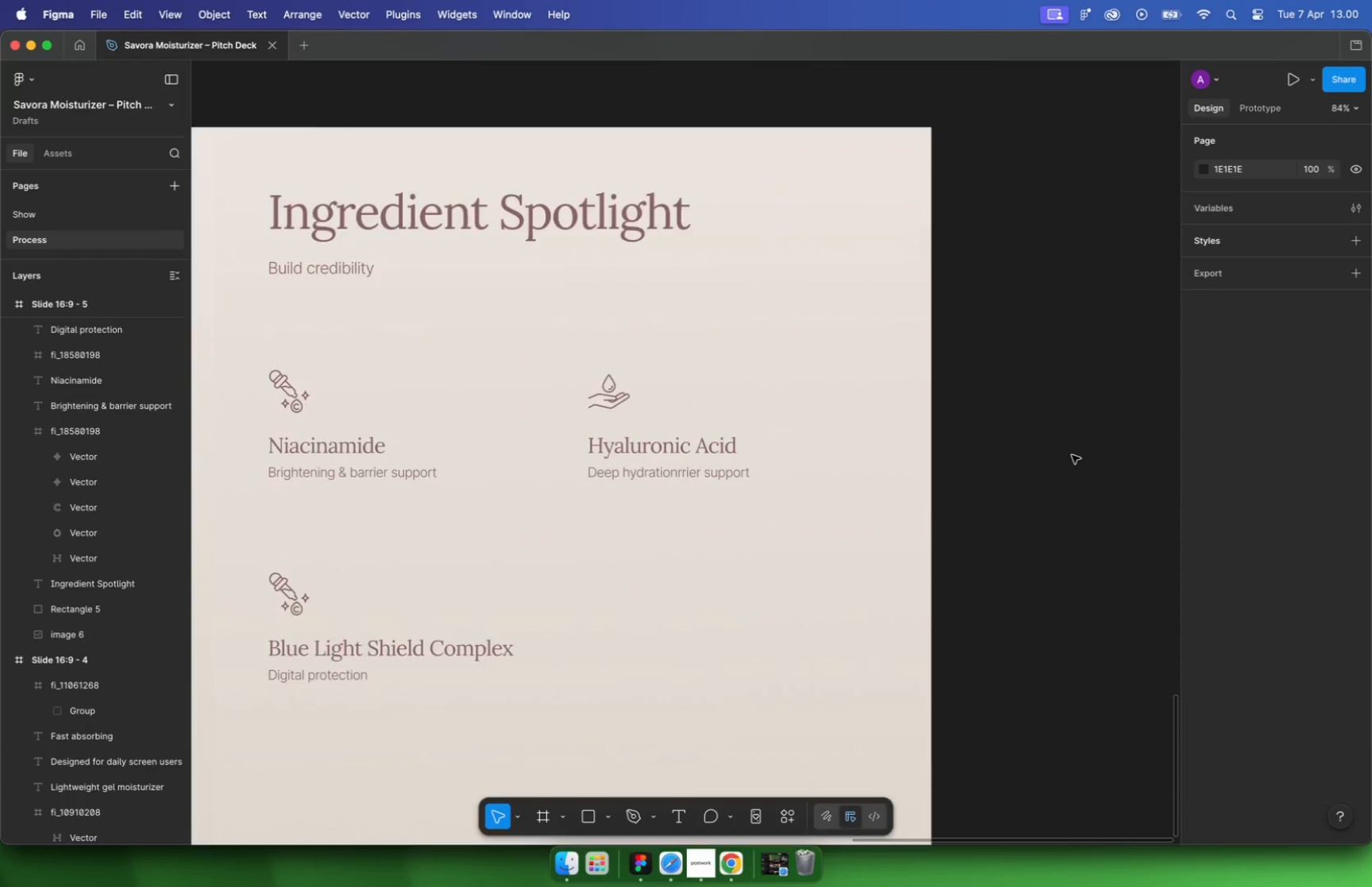 
scroll: coordinate [1072, 455], scroll_direction: up, amount: 10.0
 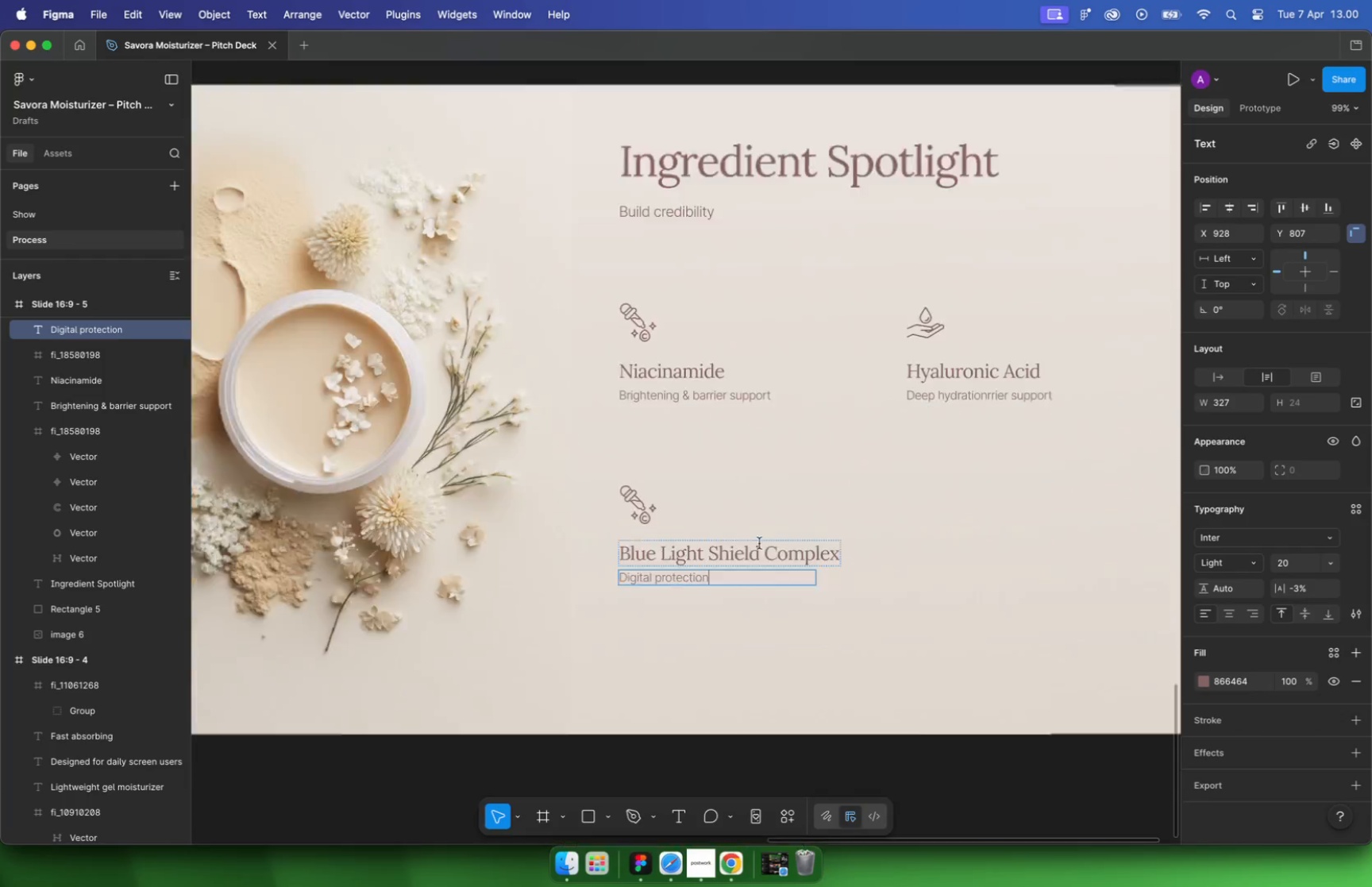 
scroll: coordinate [1071, 455], scroll_direction: down, amount: 9.0
 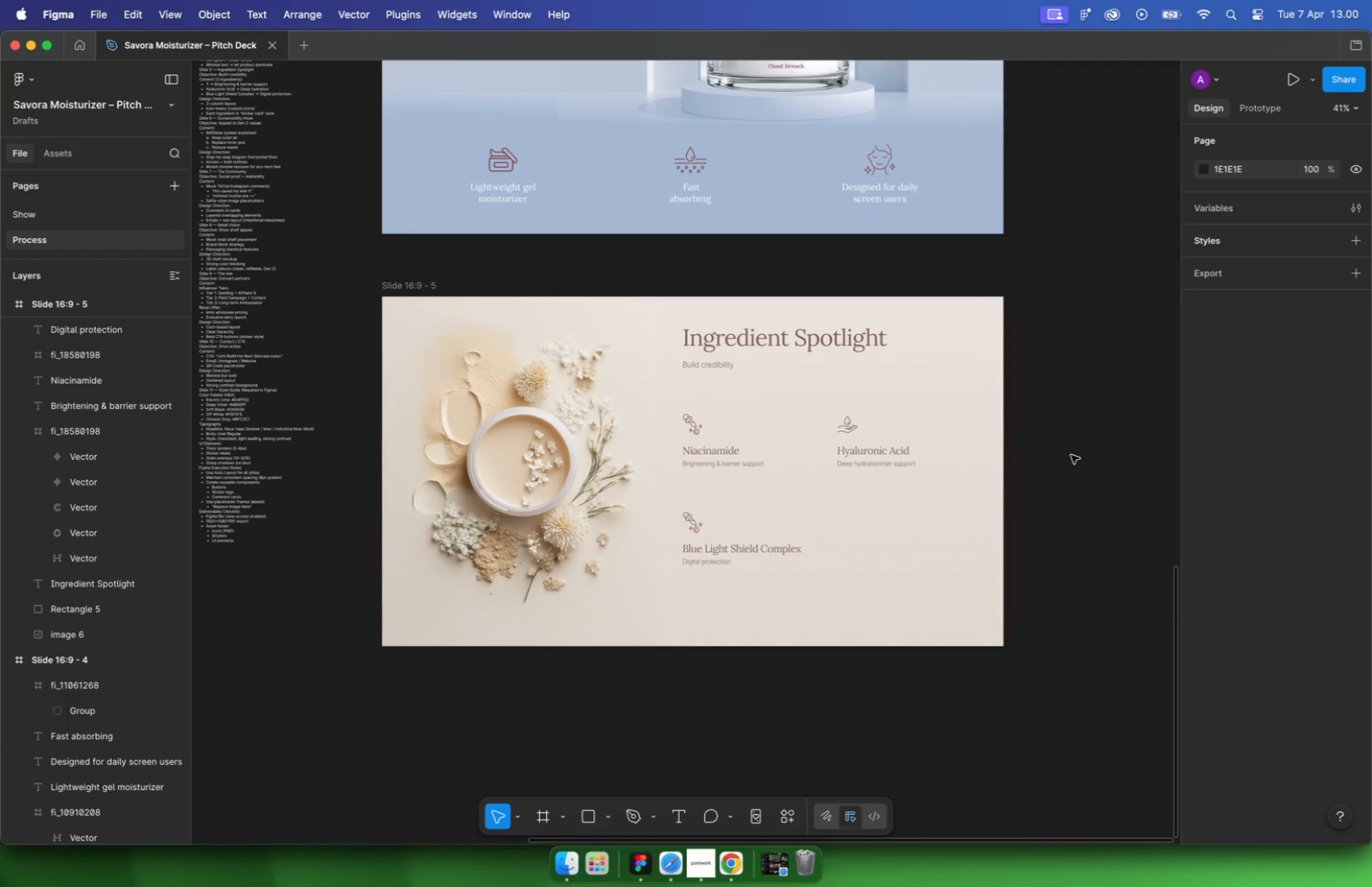 
hold_key(key=CommandLeft, duration=3.02)
scroll: coordinate [781, 426], scroll_direction: down, amount: 29.0
 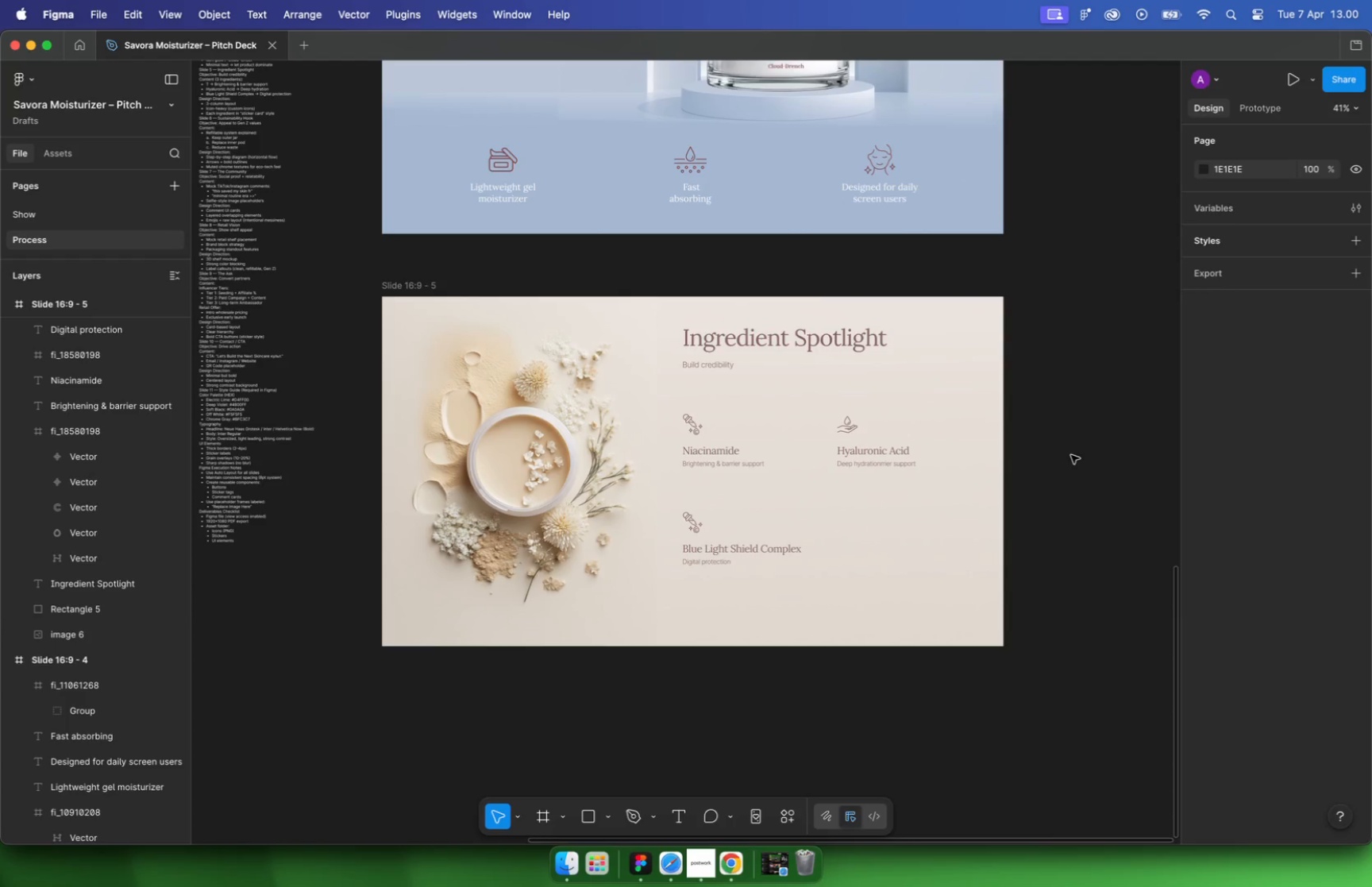 
scroll: coordinate [838, 340], scroll_direction: up, amount: 10.0
 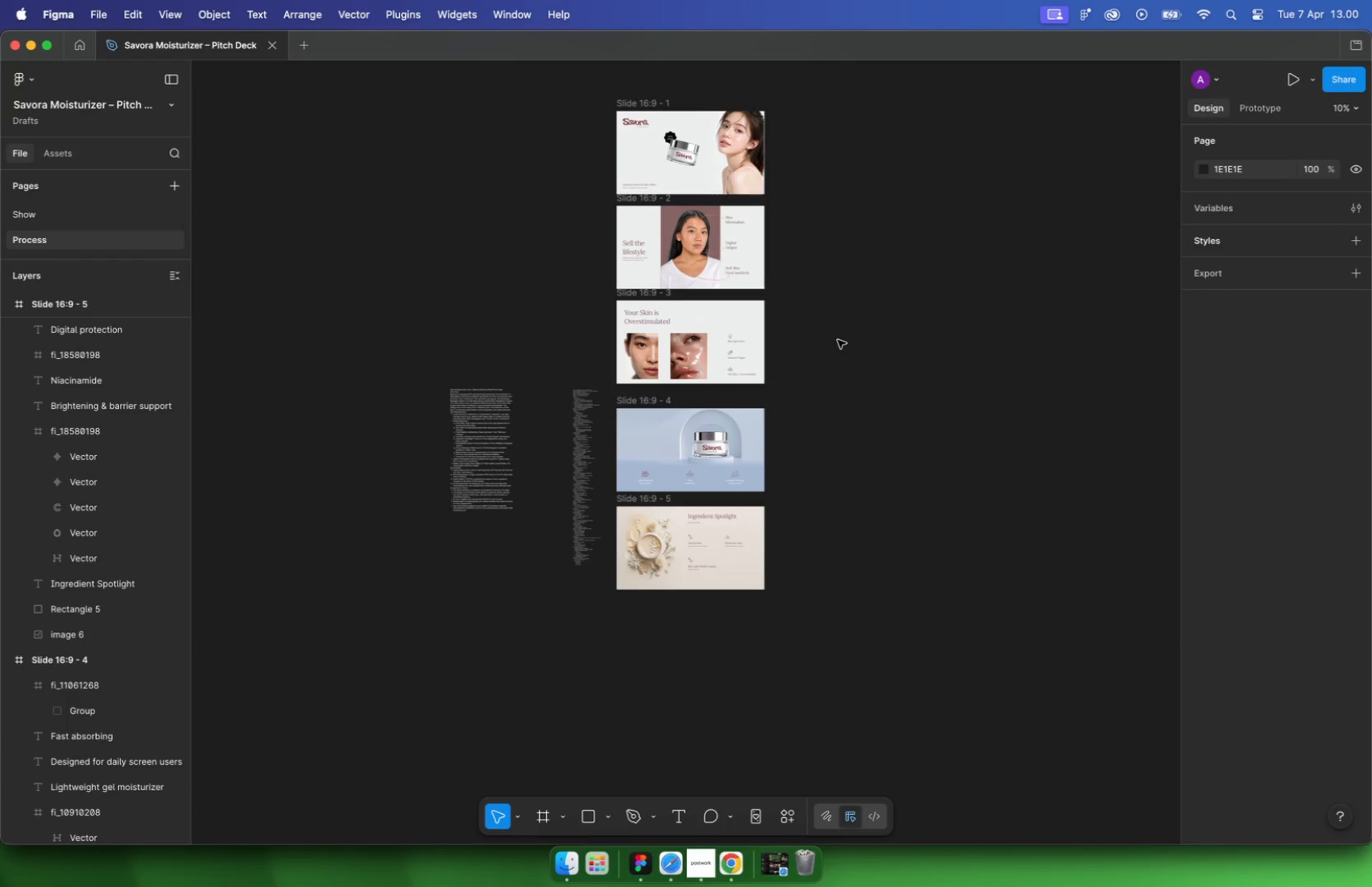 
left_click([689, 866])
 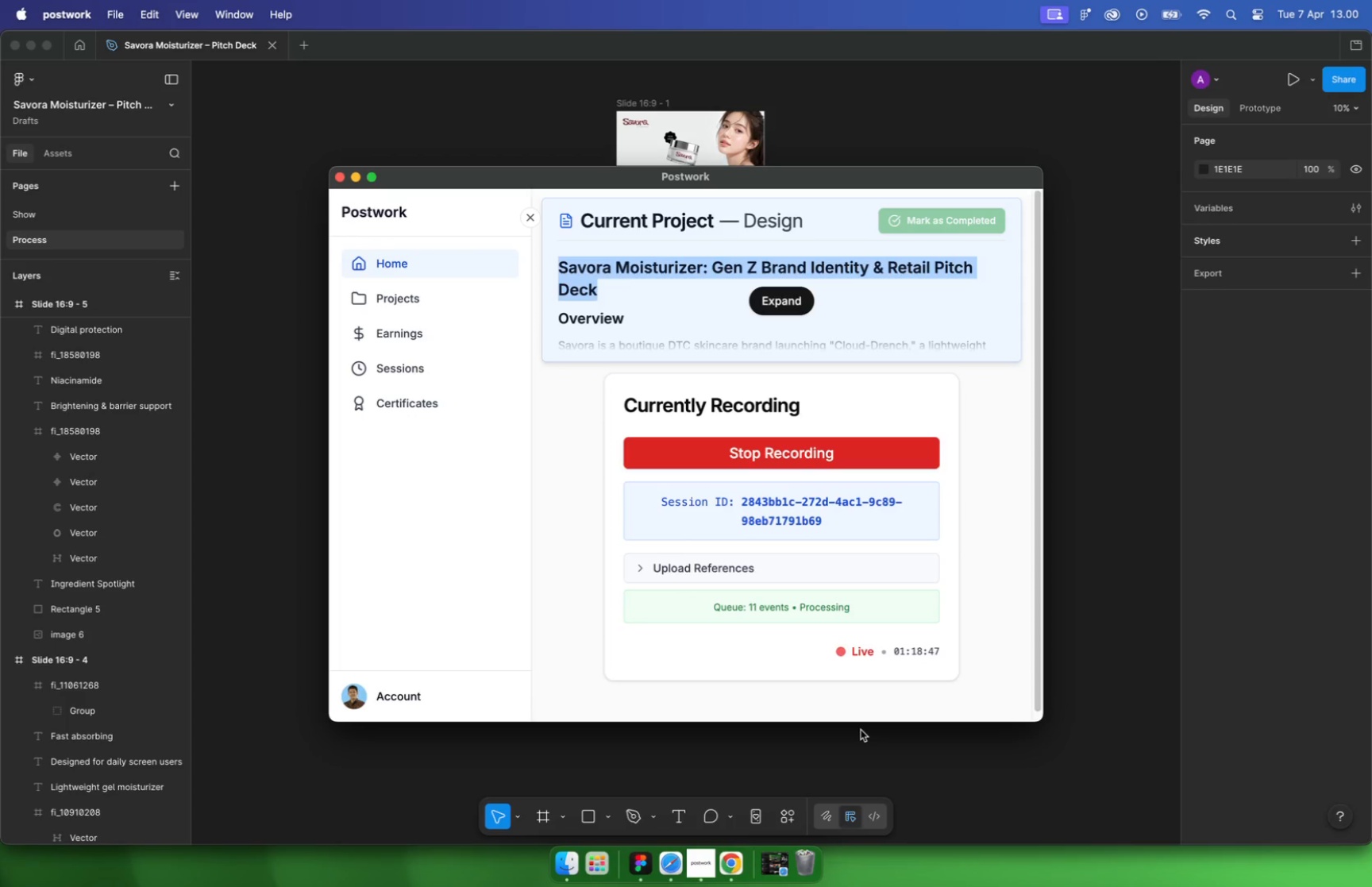 
hold_key(key=CommandLeft, duration=0.73)
scroll: coordinate [649, 543], scroll_direction: up, amount: 17.0
 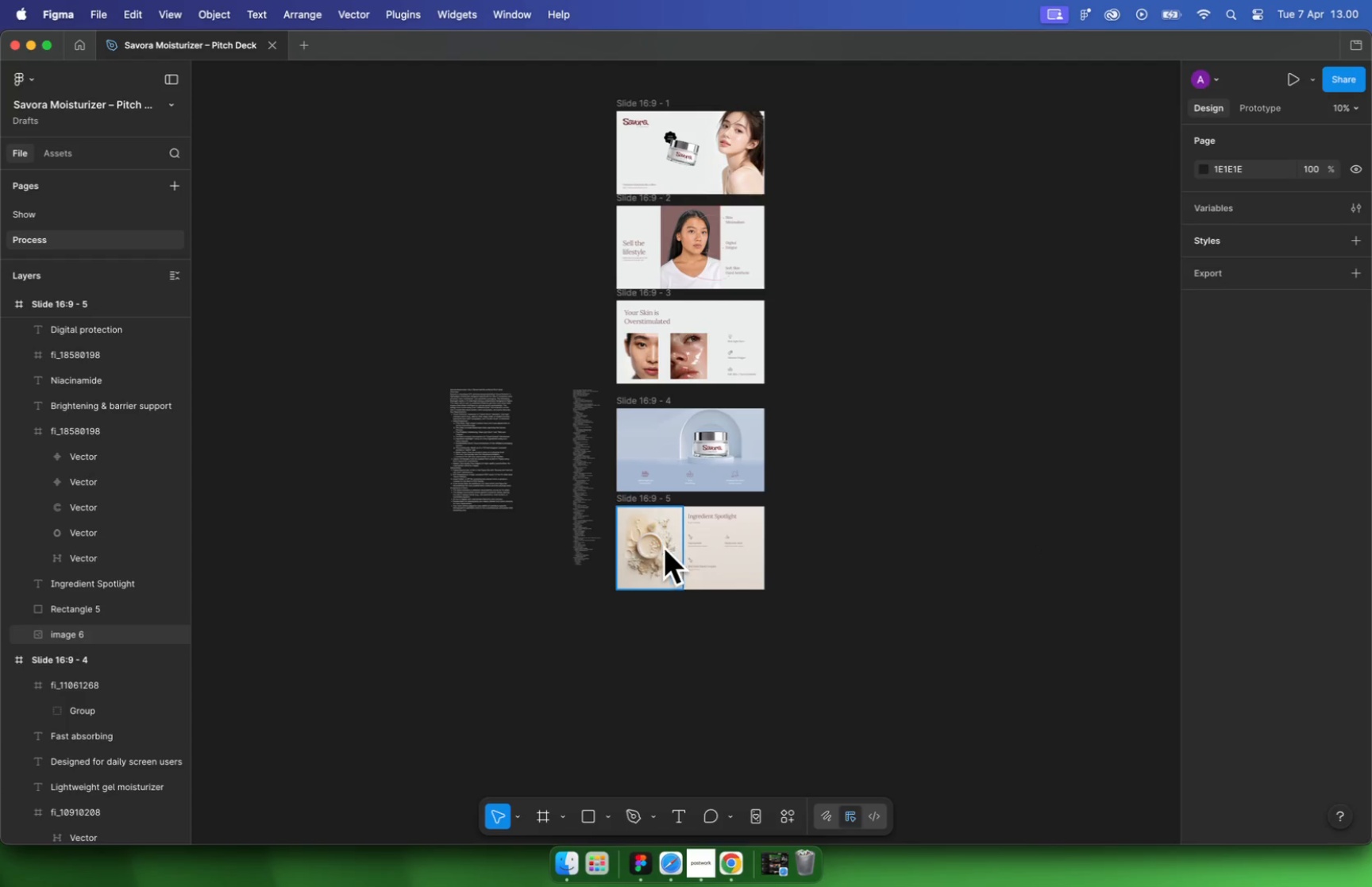 
hold_key(key=ShiftLeft, duration=0.35)
 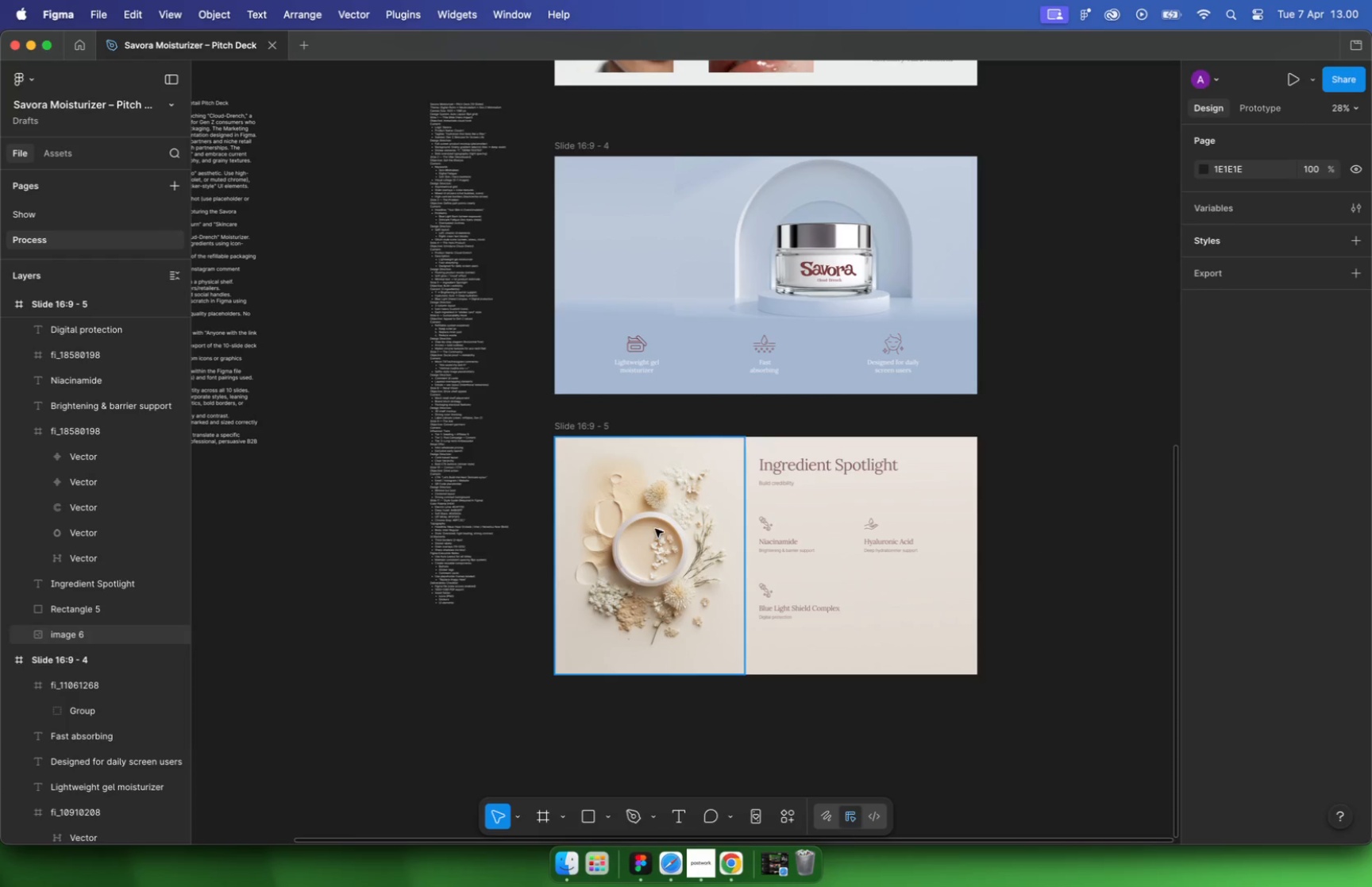 
left_click_drag(start_coordinate=[1038, 187], to_coordinate=[528, 330])
 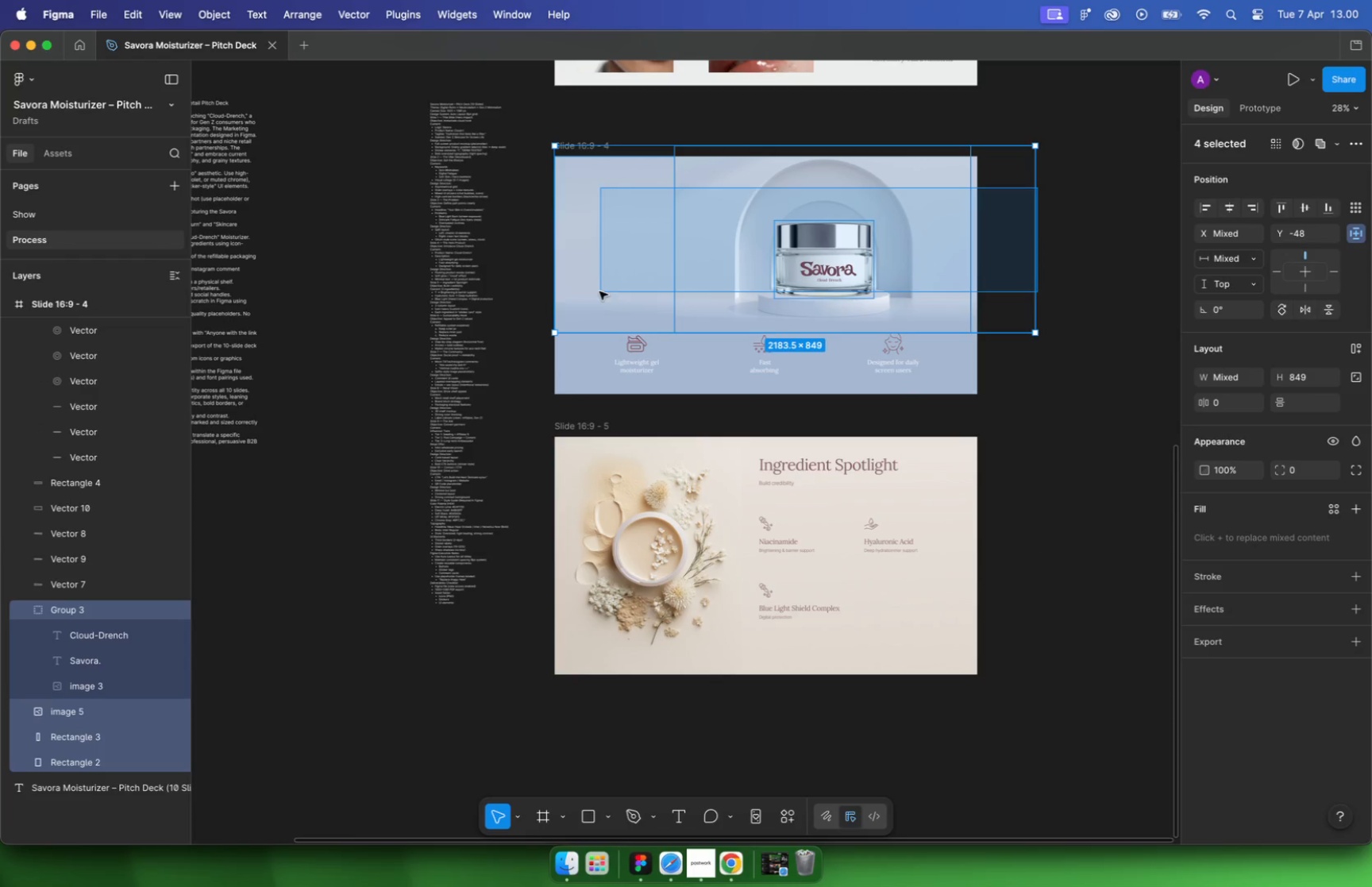 
hold_key(key=ShiftLeft, duration=0.53)
left_click([702, 365])
 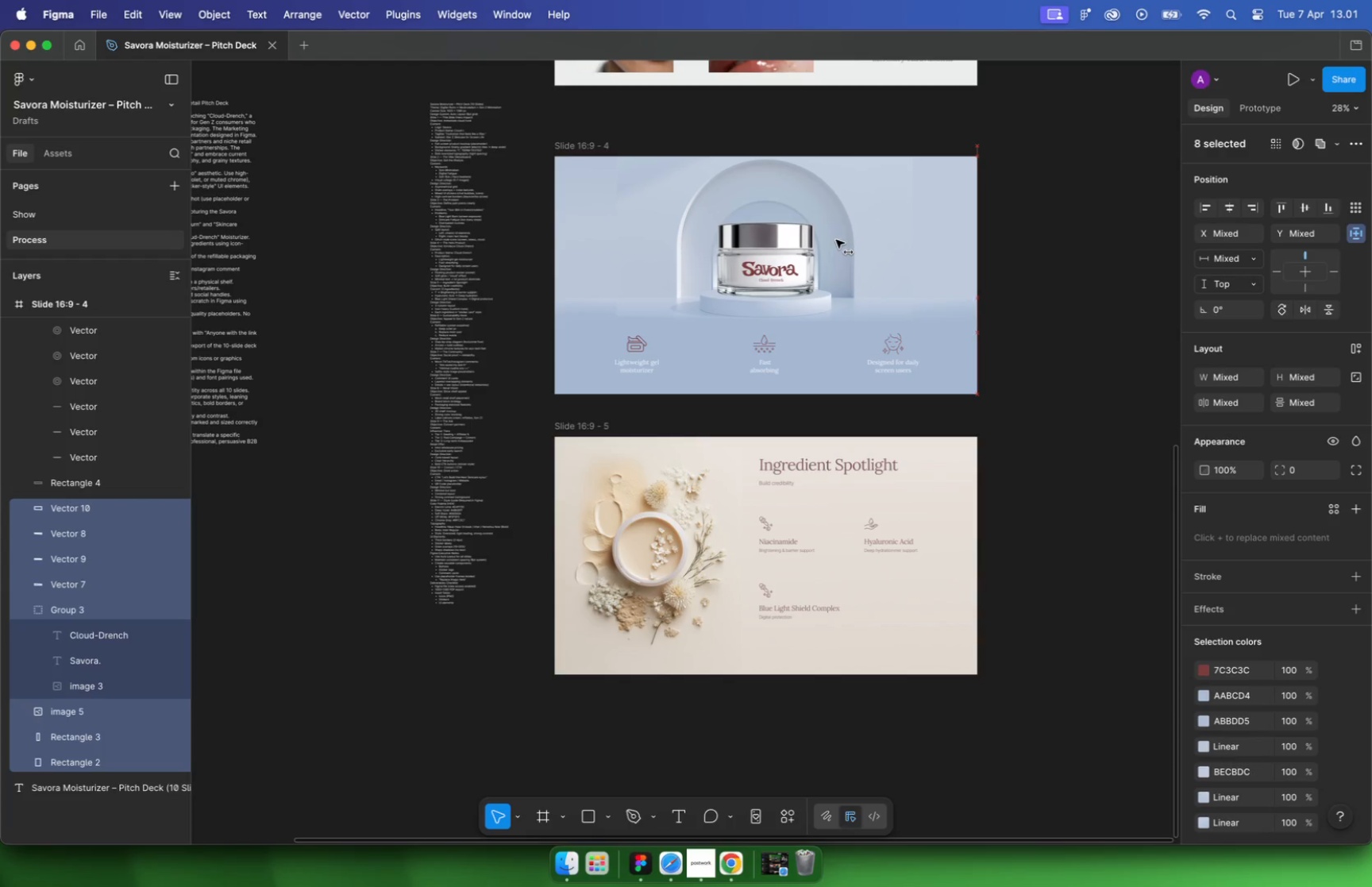 
left_click_drag(start_coordinate=[895, 237], to_coordinate=[836, 240])
 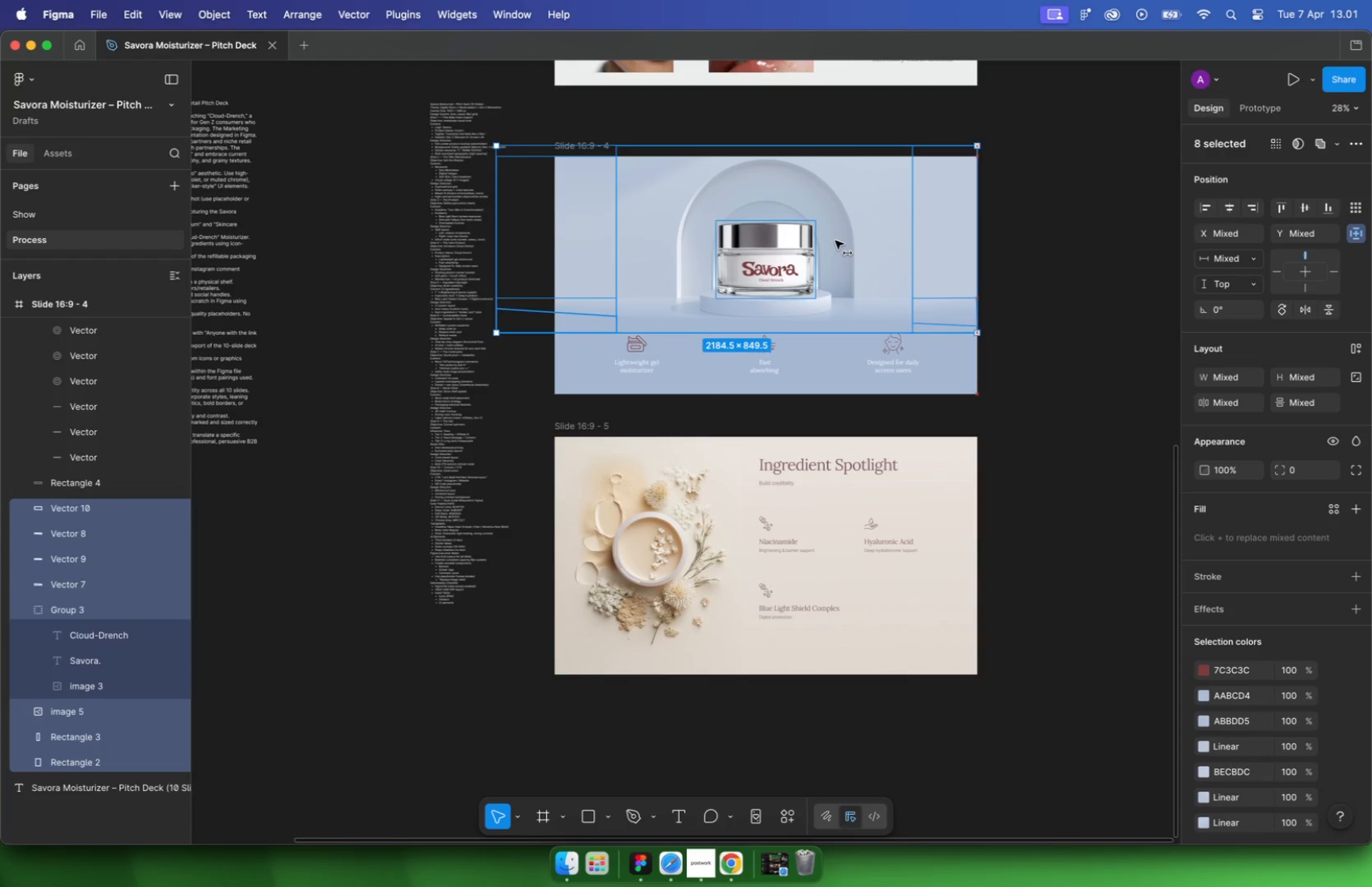 
hold_key(key=ShiftLeft, duration=4.22)
 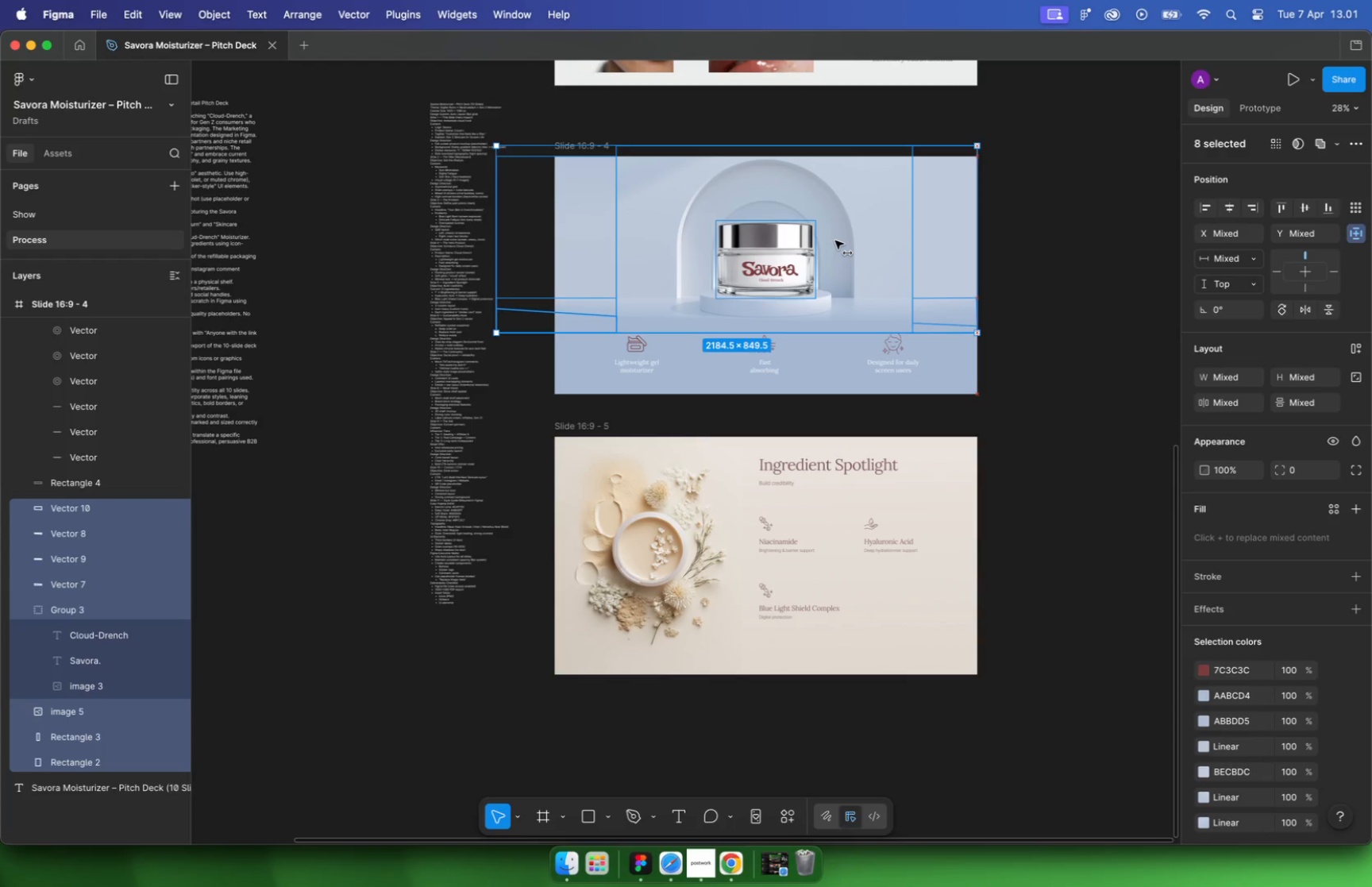 
hold_key(key=CommandLeft, duration=0.37)
scroll: coordinate [763, 256], scroll_direction: down, amount: 3.0
 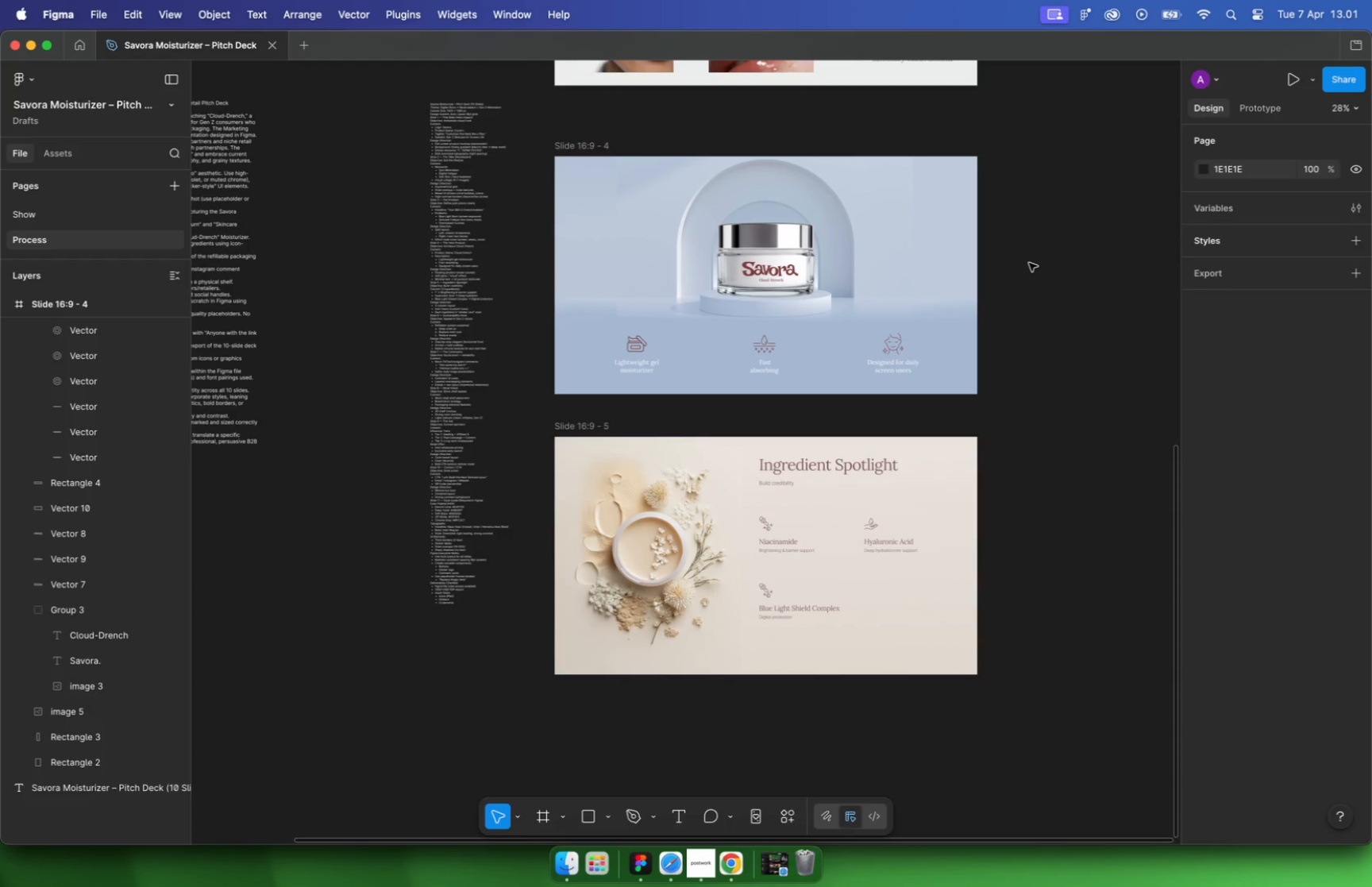 
left_click_drag(start_coordinate=[654, 374], to_coordinate=[664, 580])
 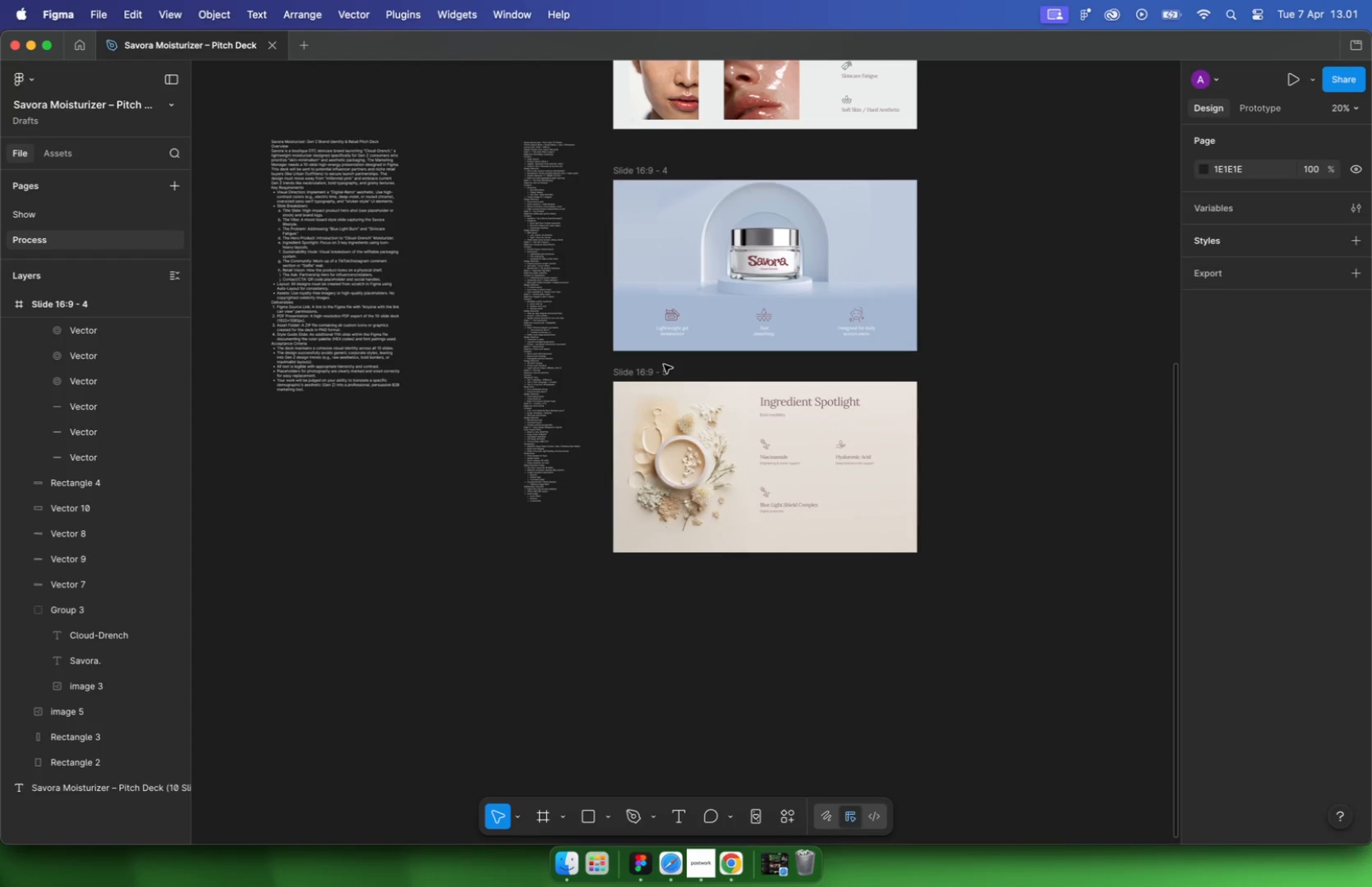 
hold_key(key=ShiftLeft, duration=1.37)
 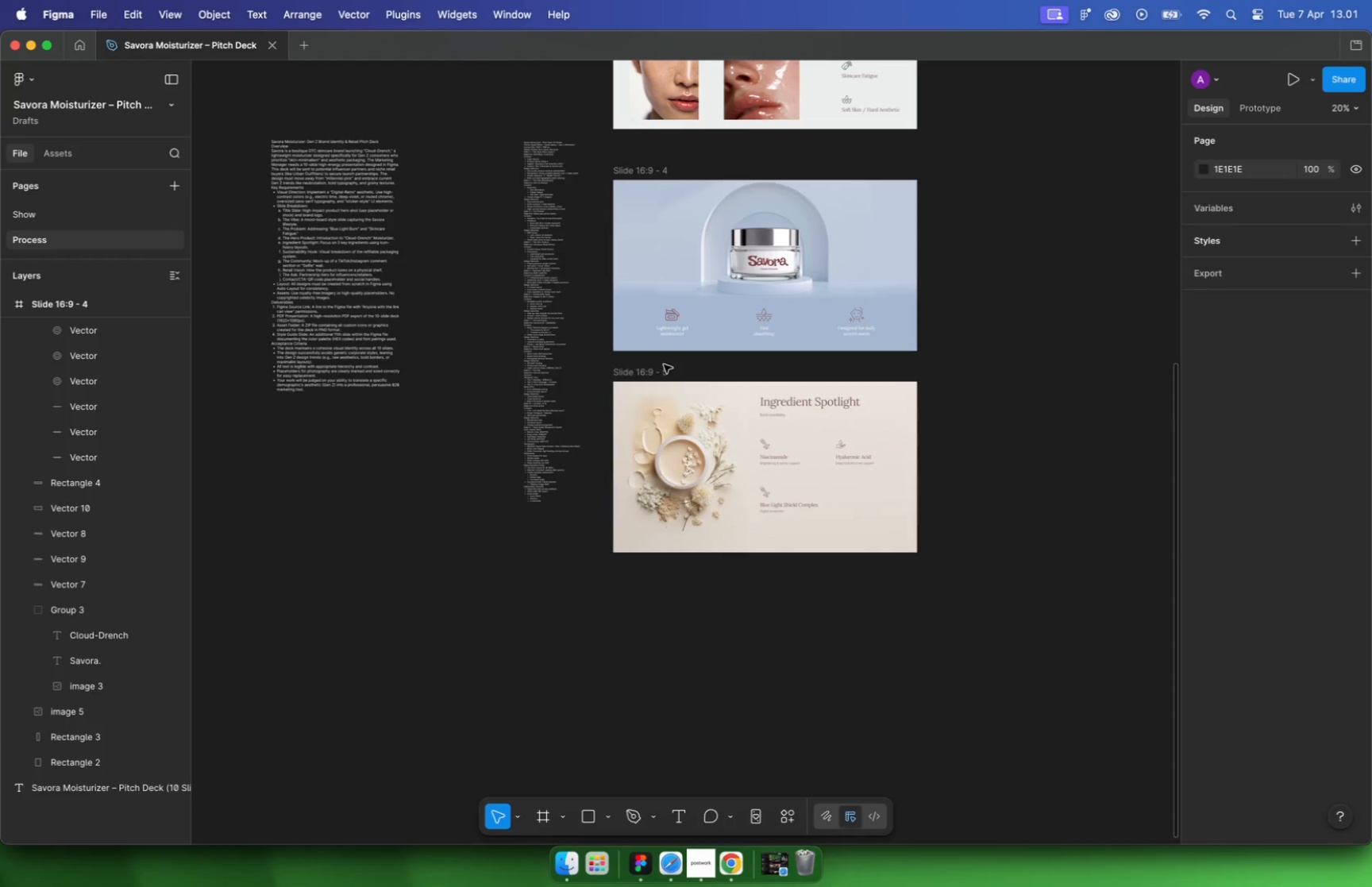 
hold_key(key=OptionLeft, duration=1.21)
 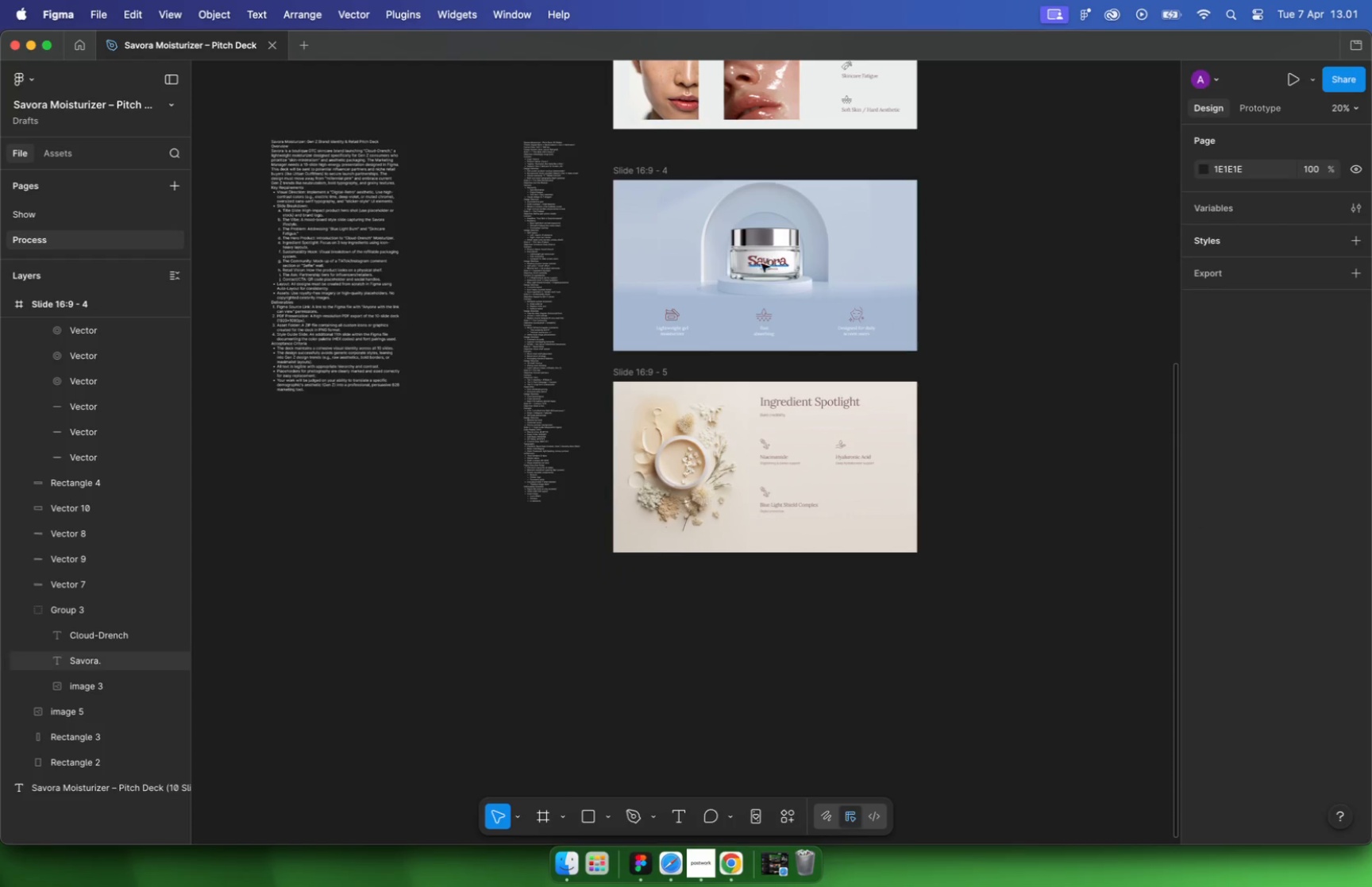 
hold_key(key=CommandLeft, duration=0.85)
scroll: coordinate [843, 583], scroll_direction: up, amount: 12.0
 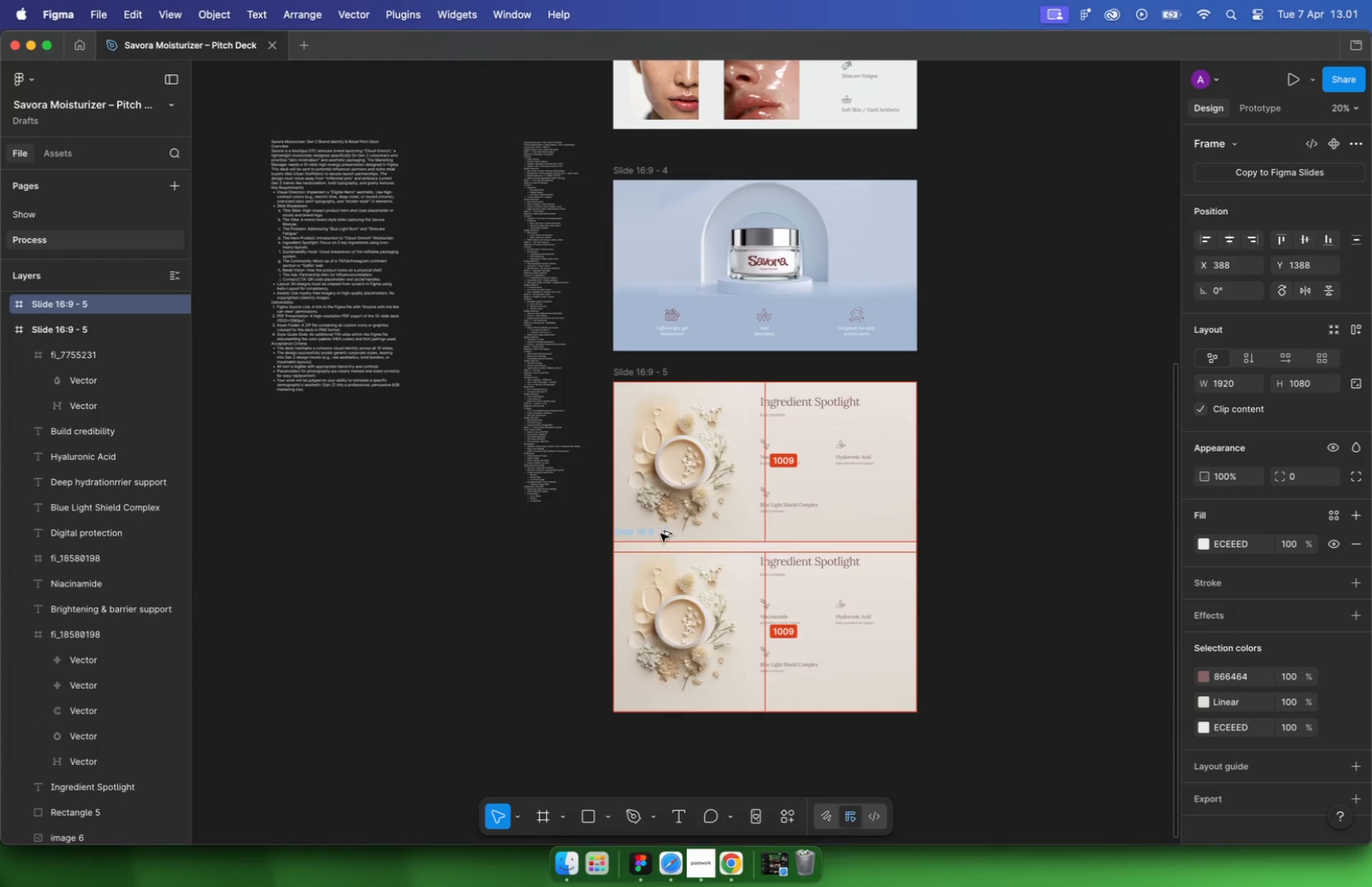 
left_click_drag(start_coordinate=[1084, 380], to_coordinate=[356, 698])
 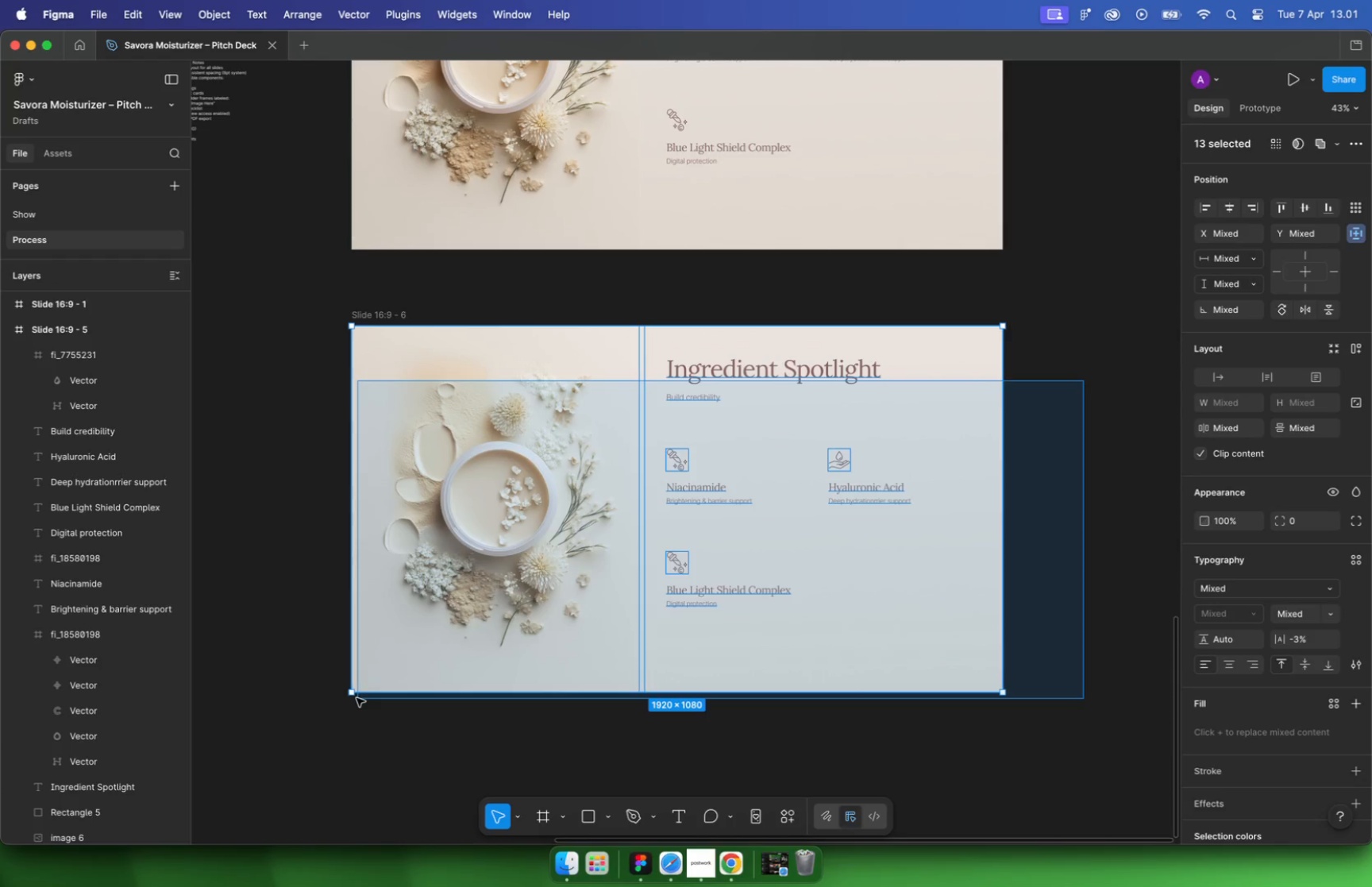 
key(Backspace)
 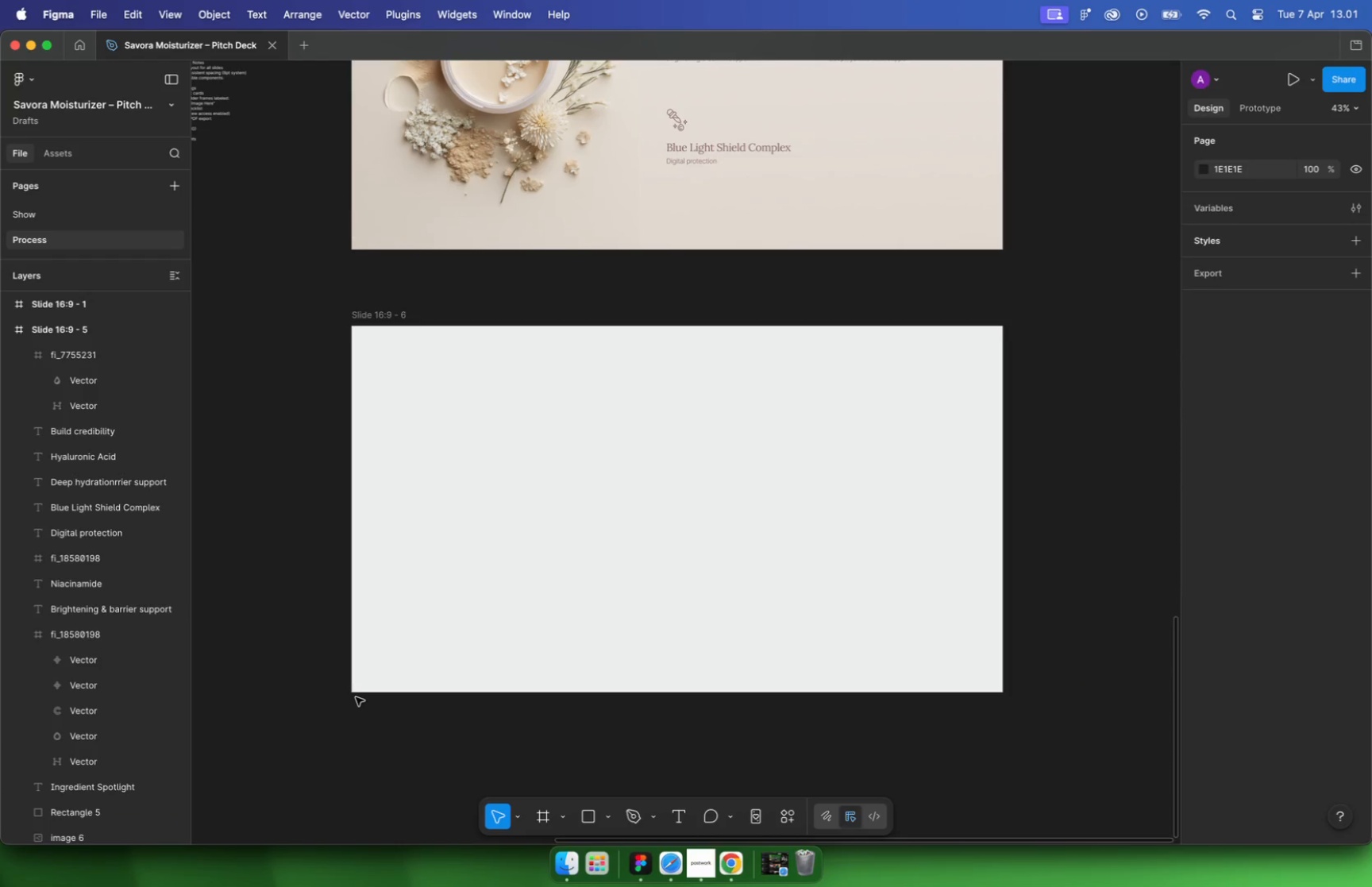 
hold_key(key=CommandLeft, duration=1.85)
scroll: coordinate [484, 191], scroll_direction: up, amount: 17.0
 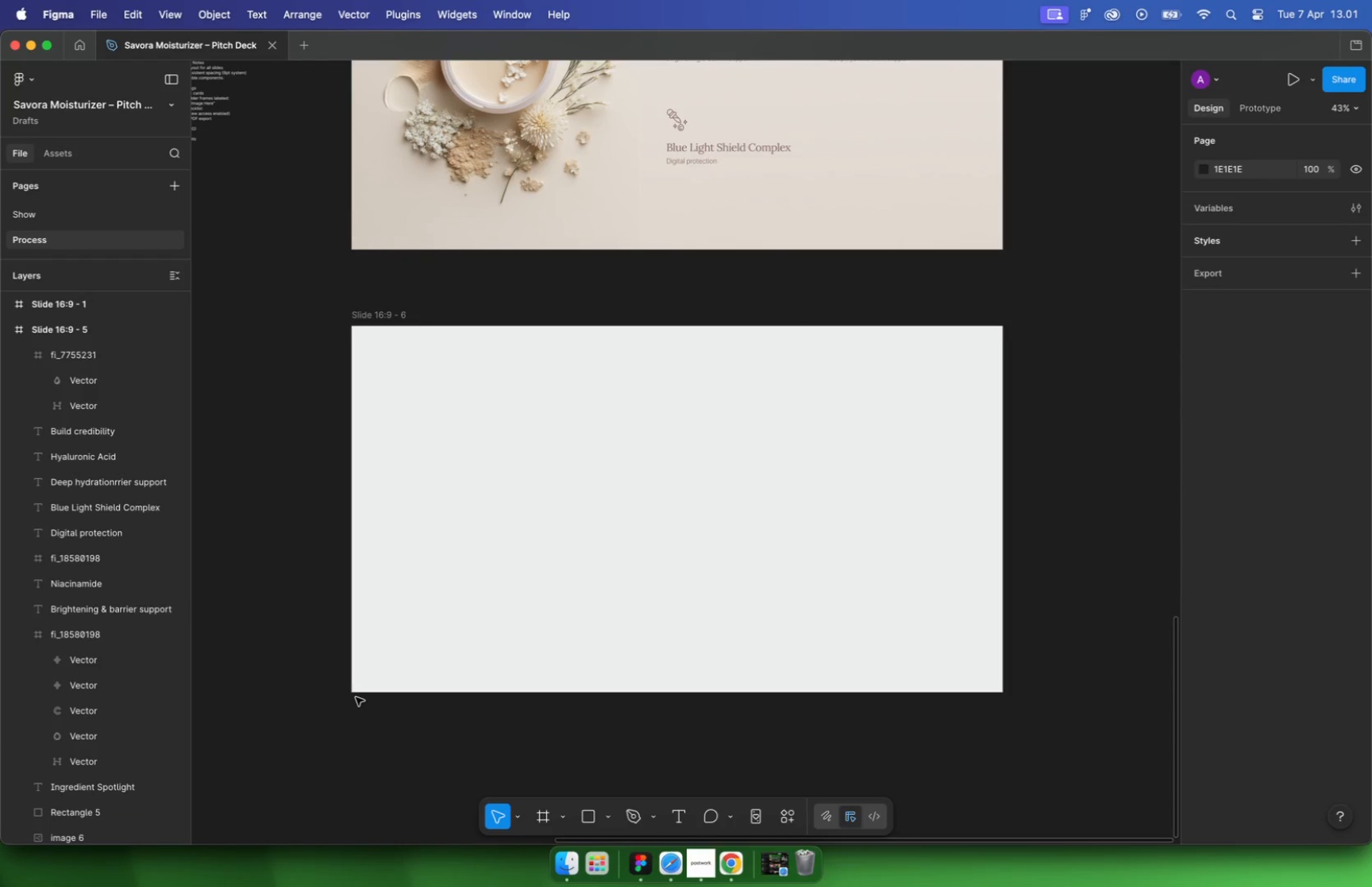 
hold_key(key=CommandLeft, duration=1.89)
scroll: coordinate [424, 239], scroll_direction: up, amount: 10.0
 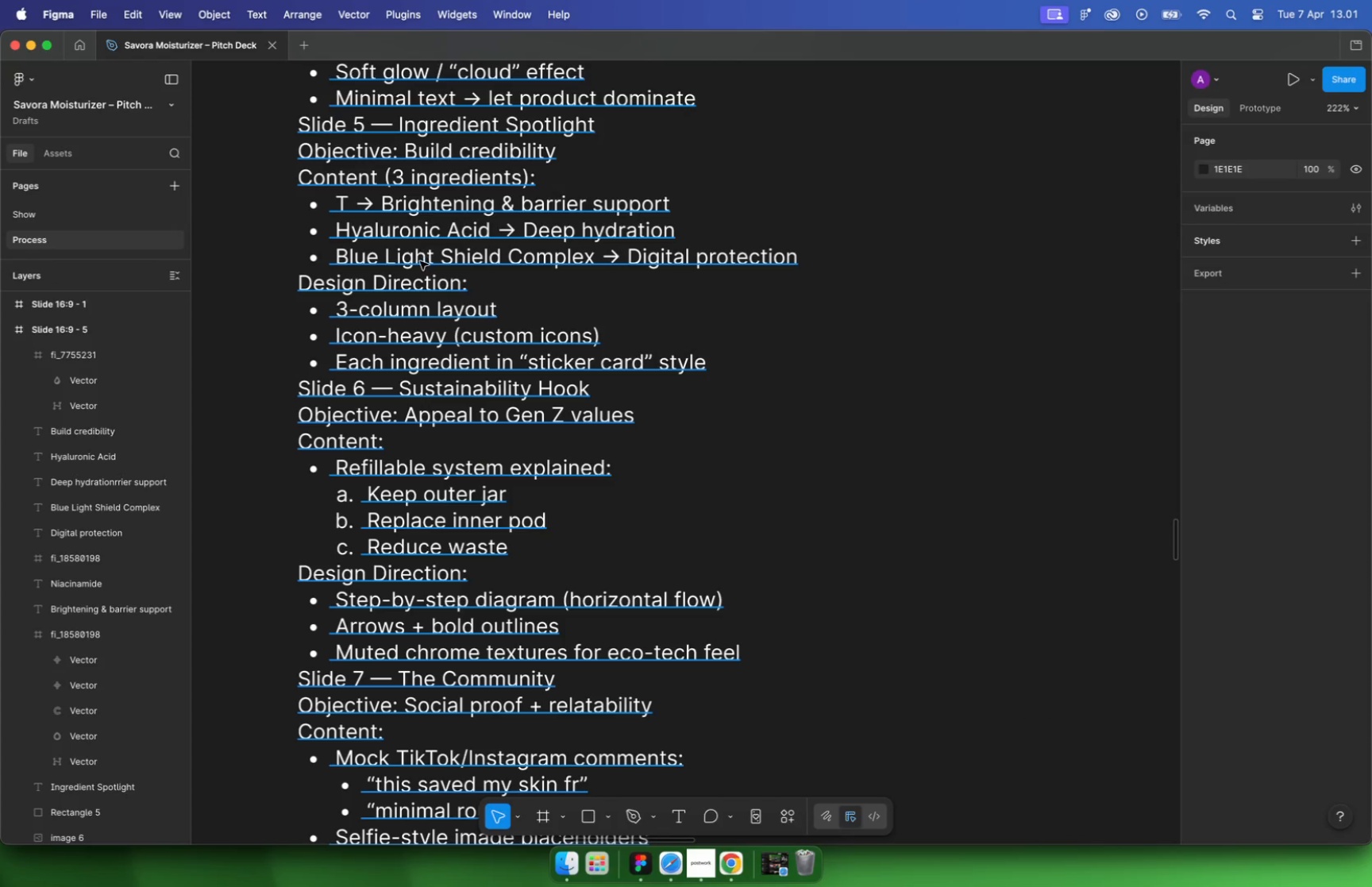 
left_click([408, 395])
 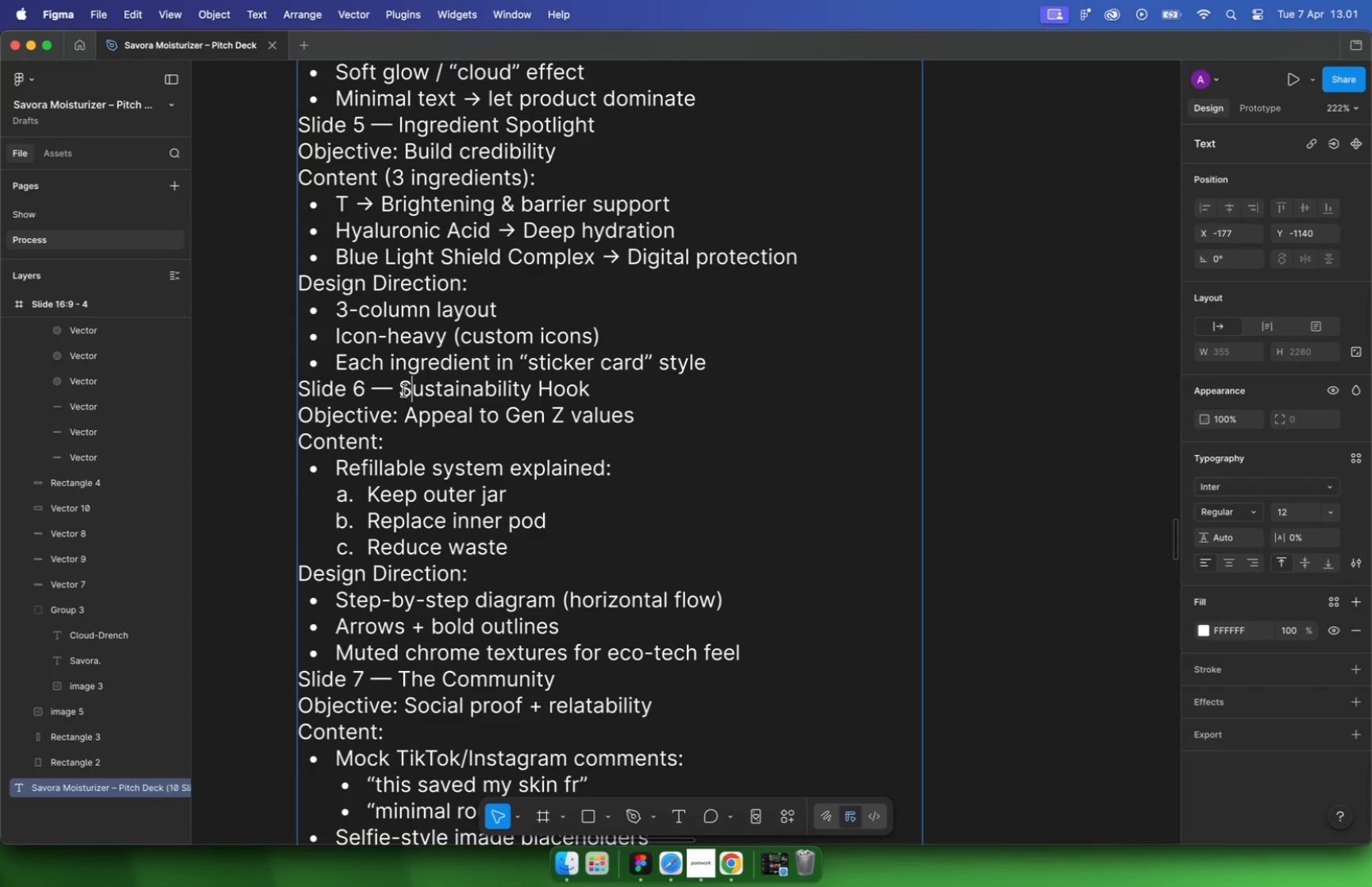 
left_click_drag(start_coordinate=[401, 389], to_coordinate=[613, 401])
 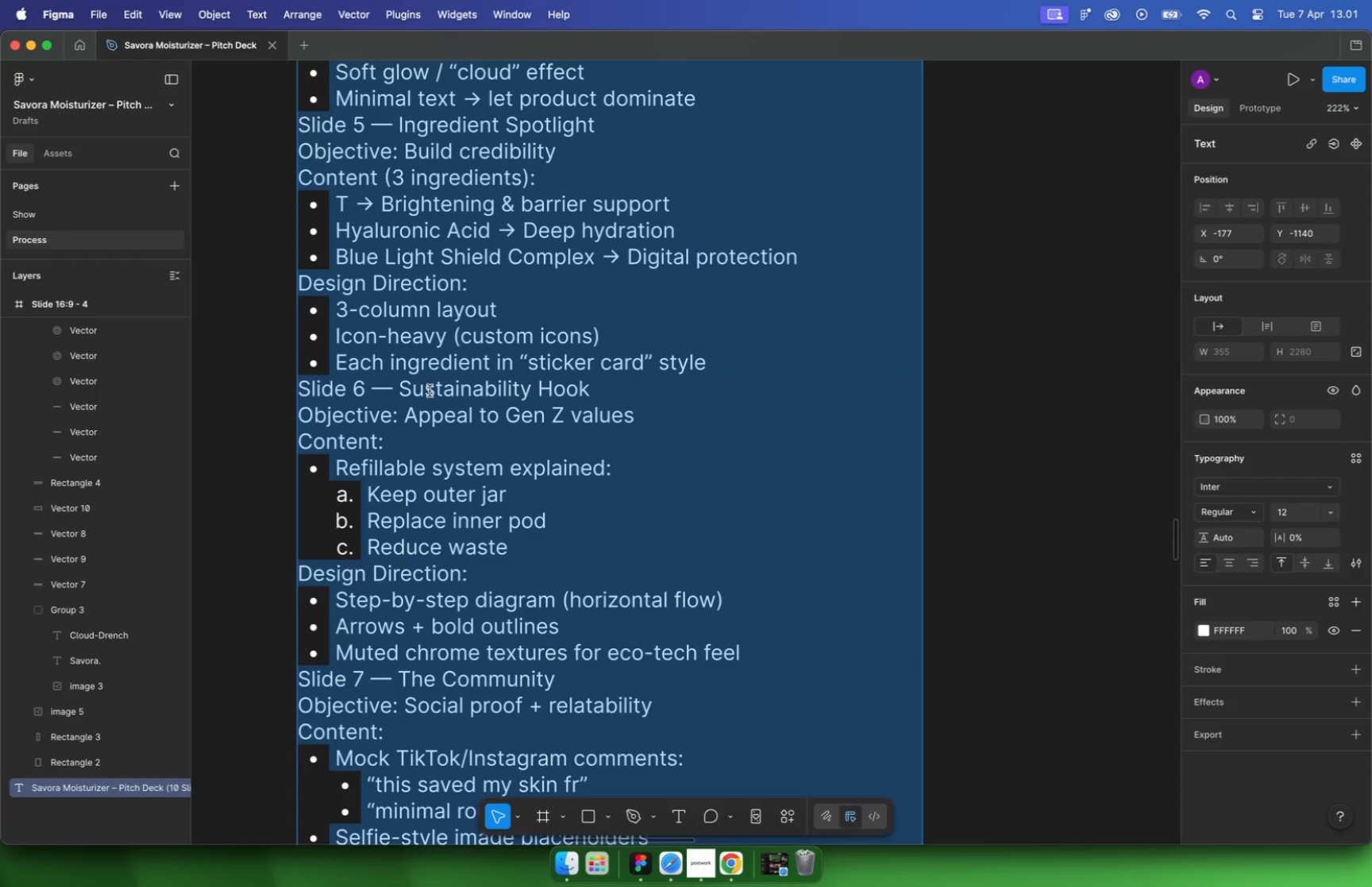 
left_click_drag(start_coordinate=[592, 384], to_coordinate=[403, 376])
 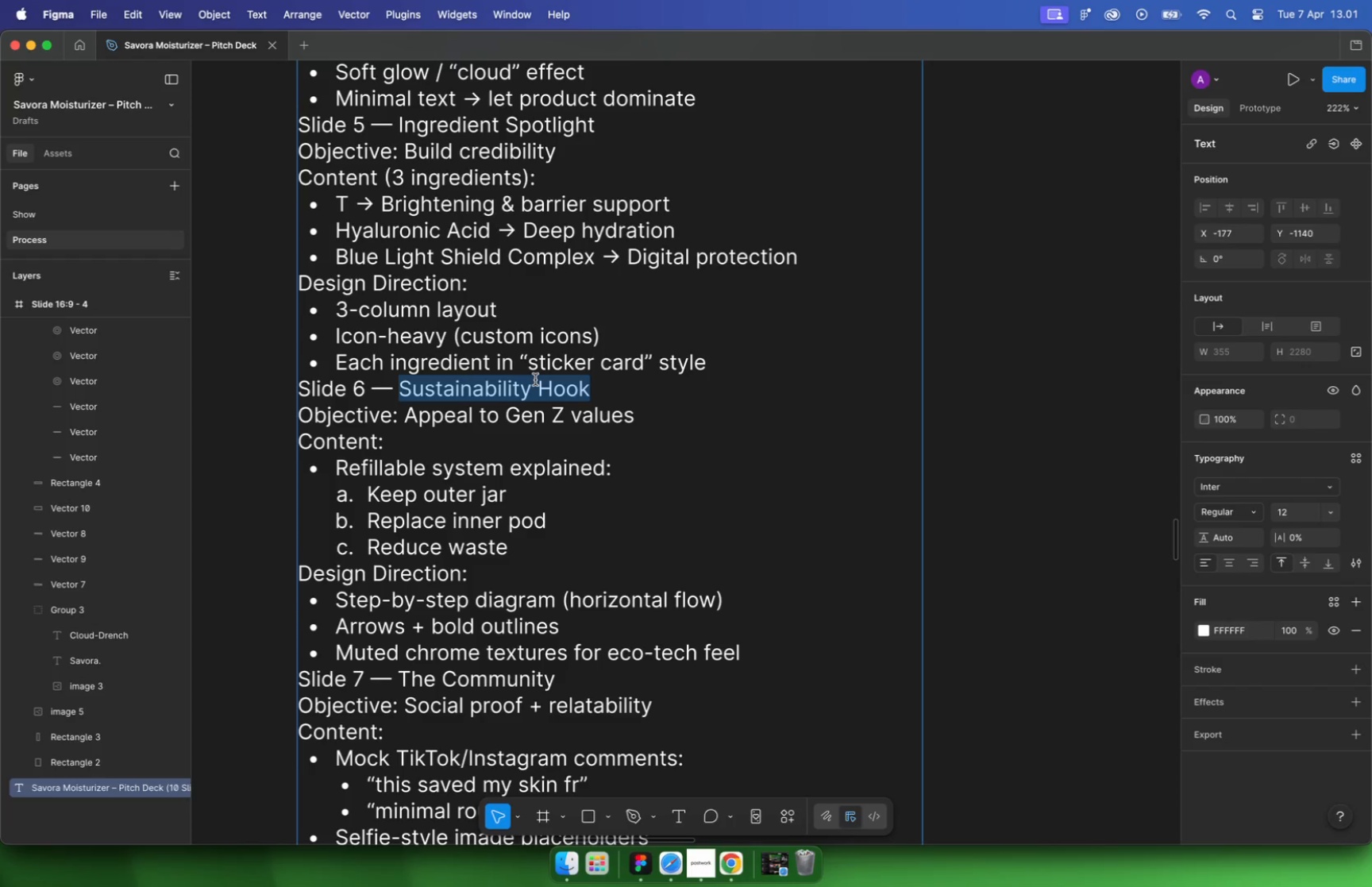 
left_click([1024, 375])
 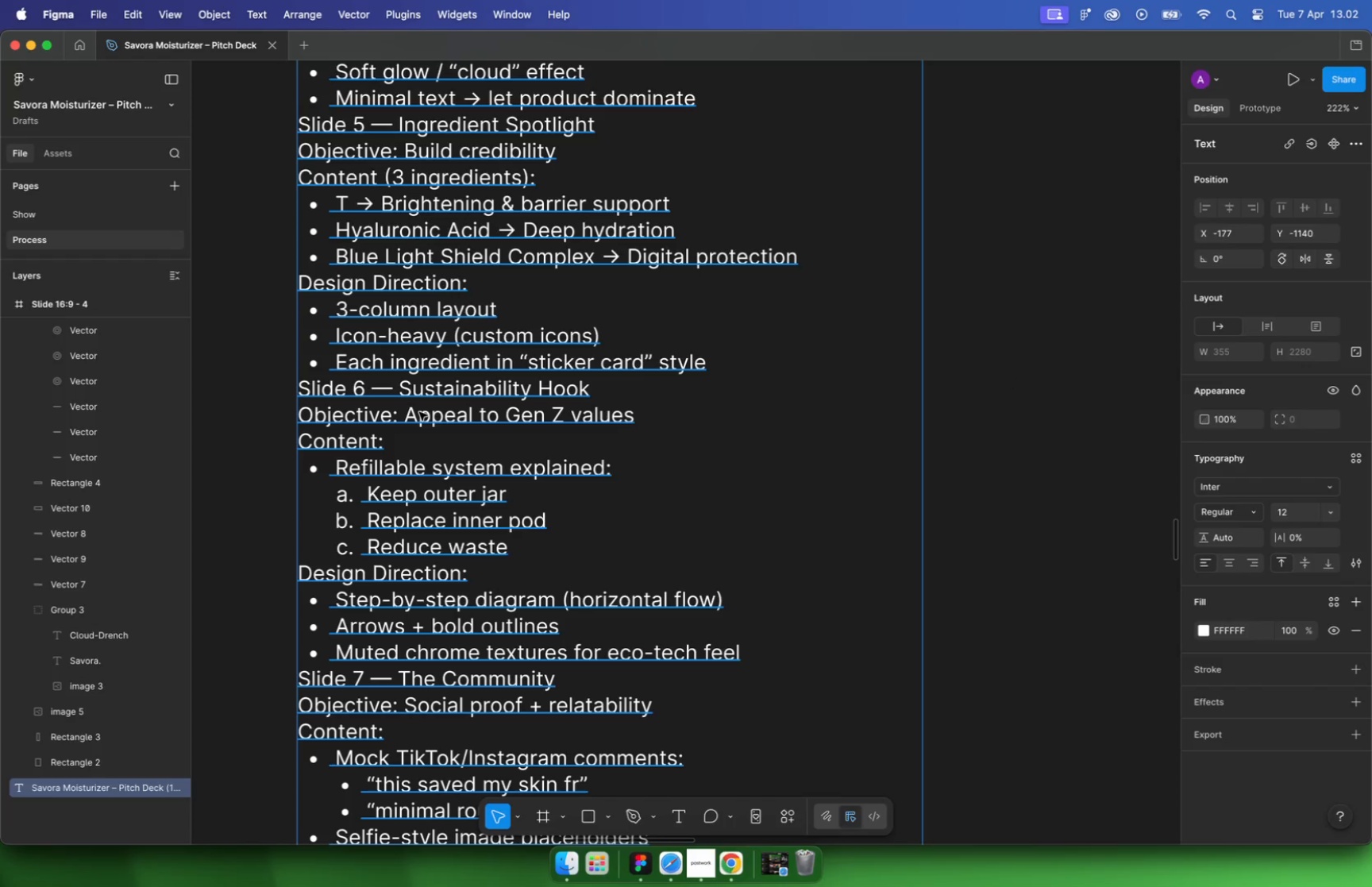 
wait(38.13)
 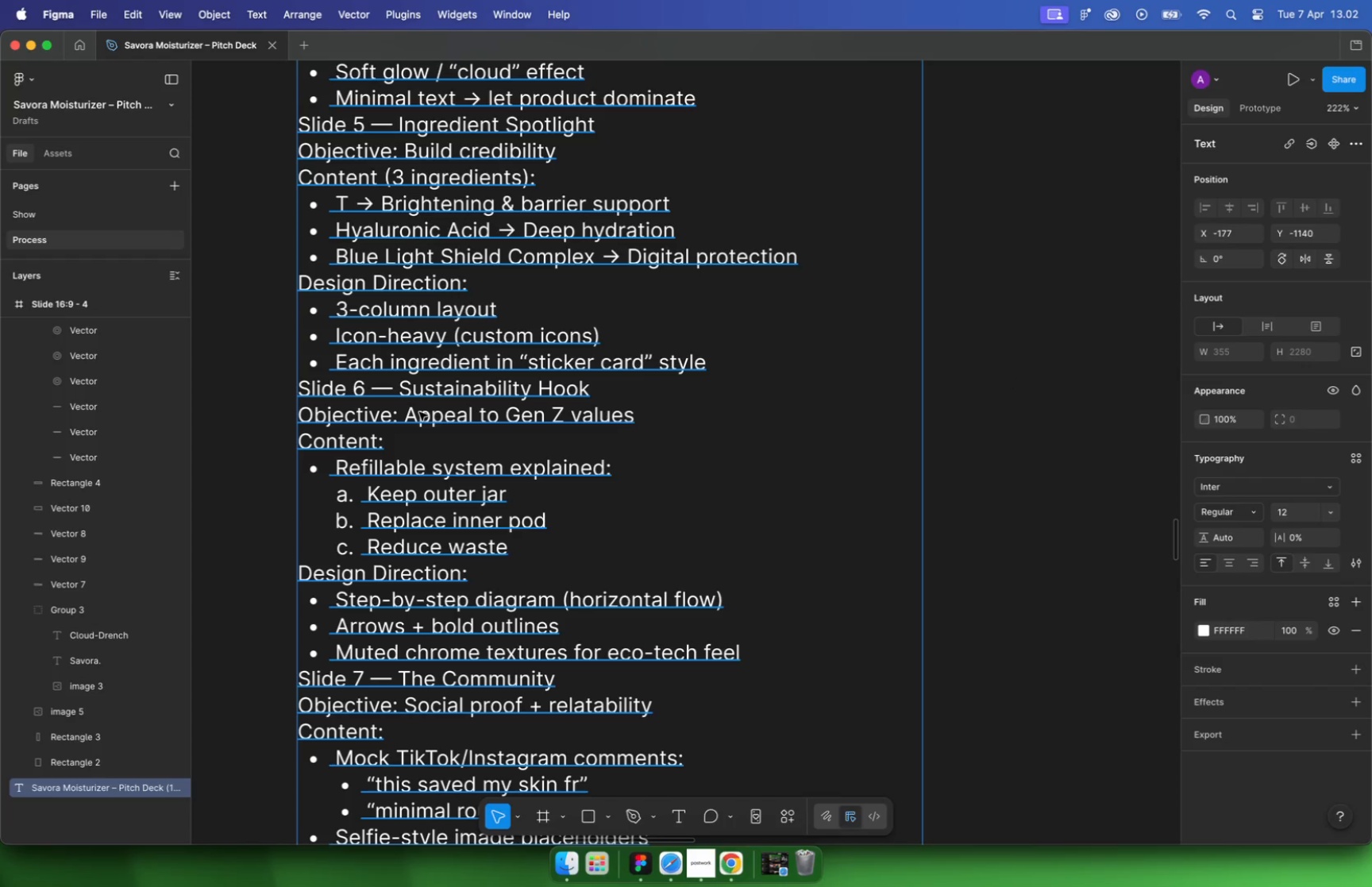 
key(Meta+CommandLeft)
 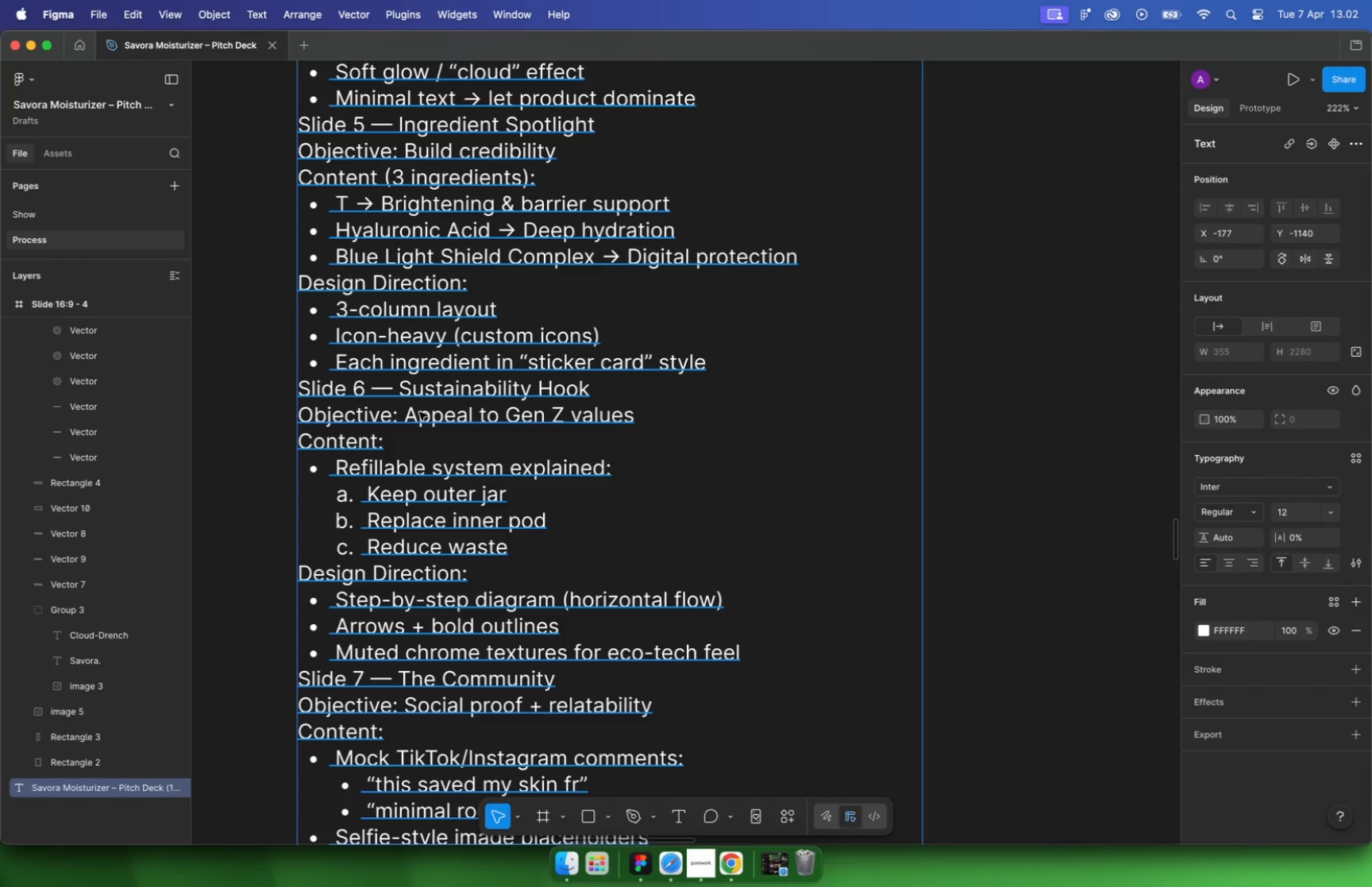 
double_click([412, 390])
 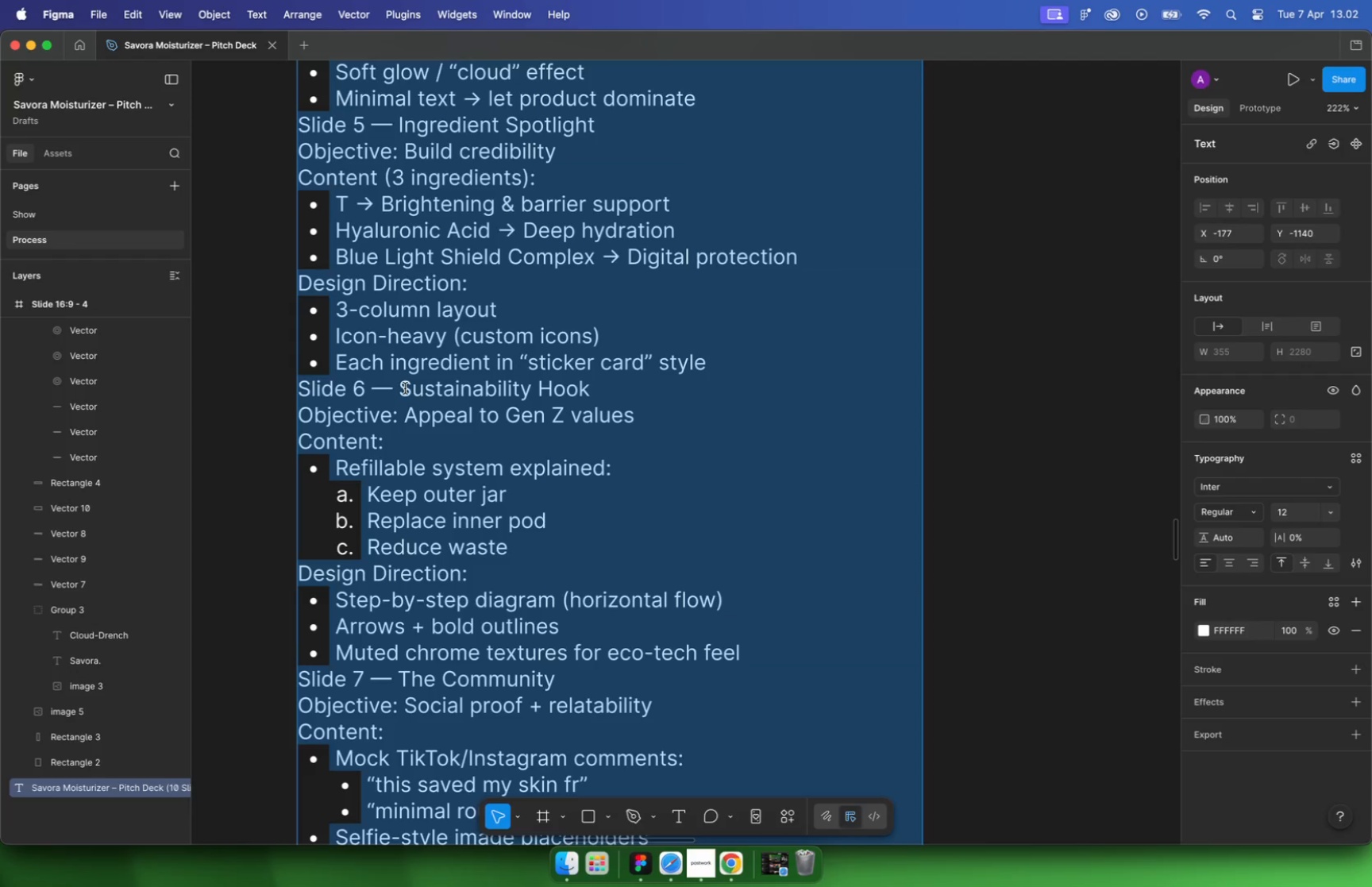 
left_click([403, 388])
 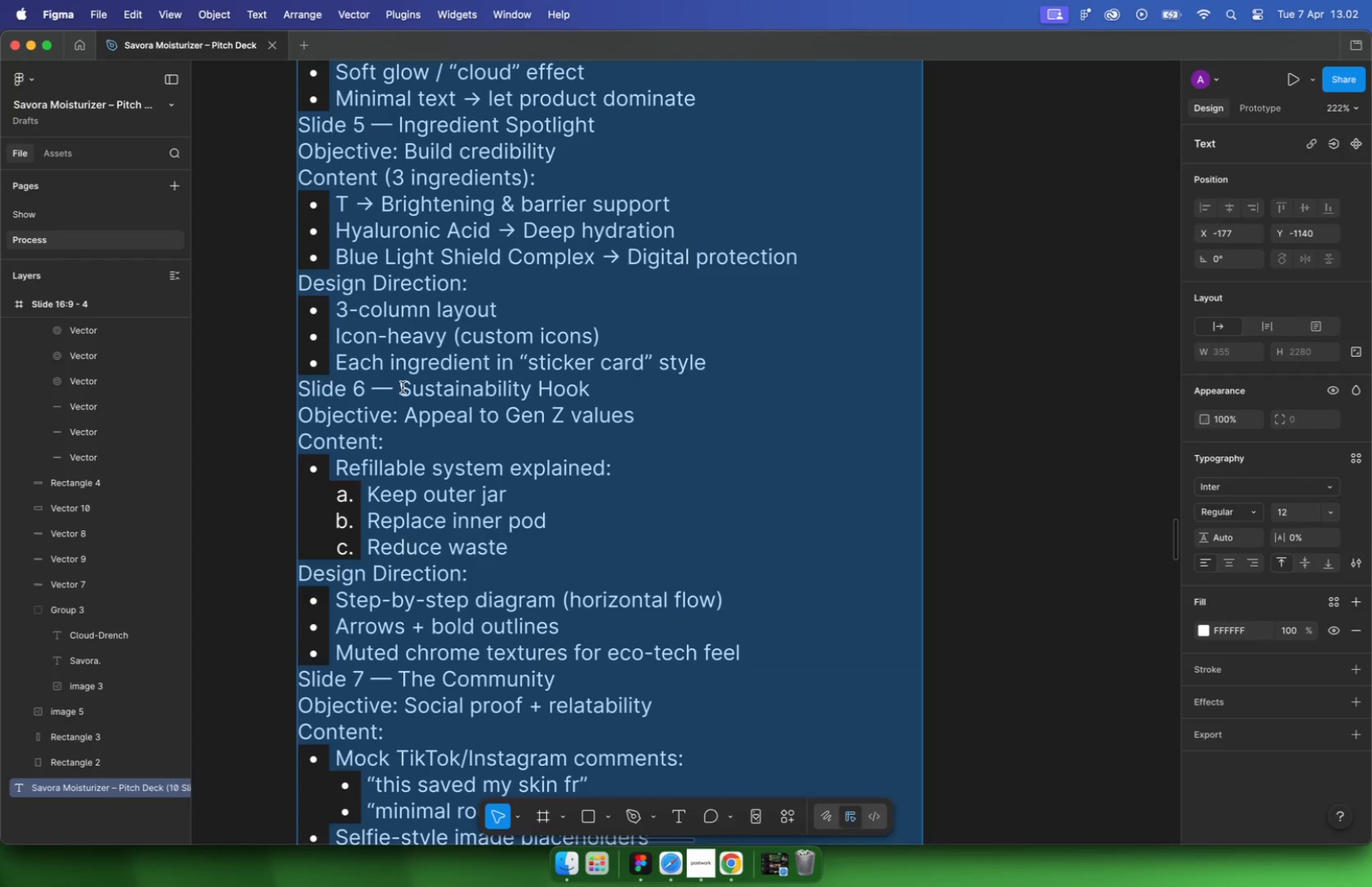 
left_click_drag(start_coordinate=[402, 388], to_coordinate=[597, 389])
 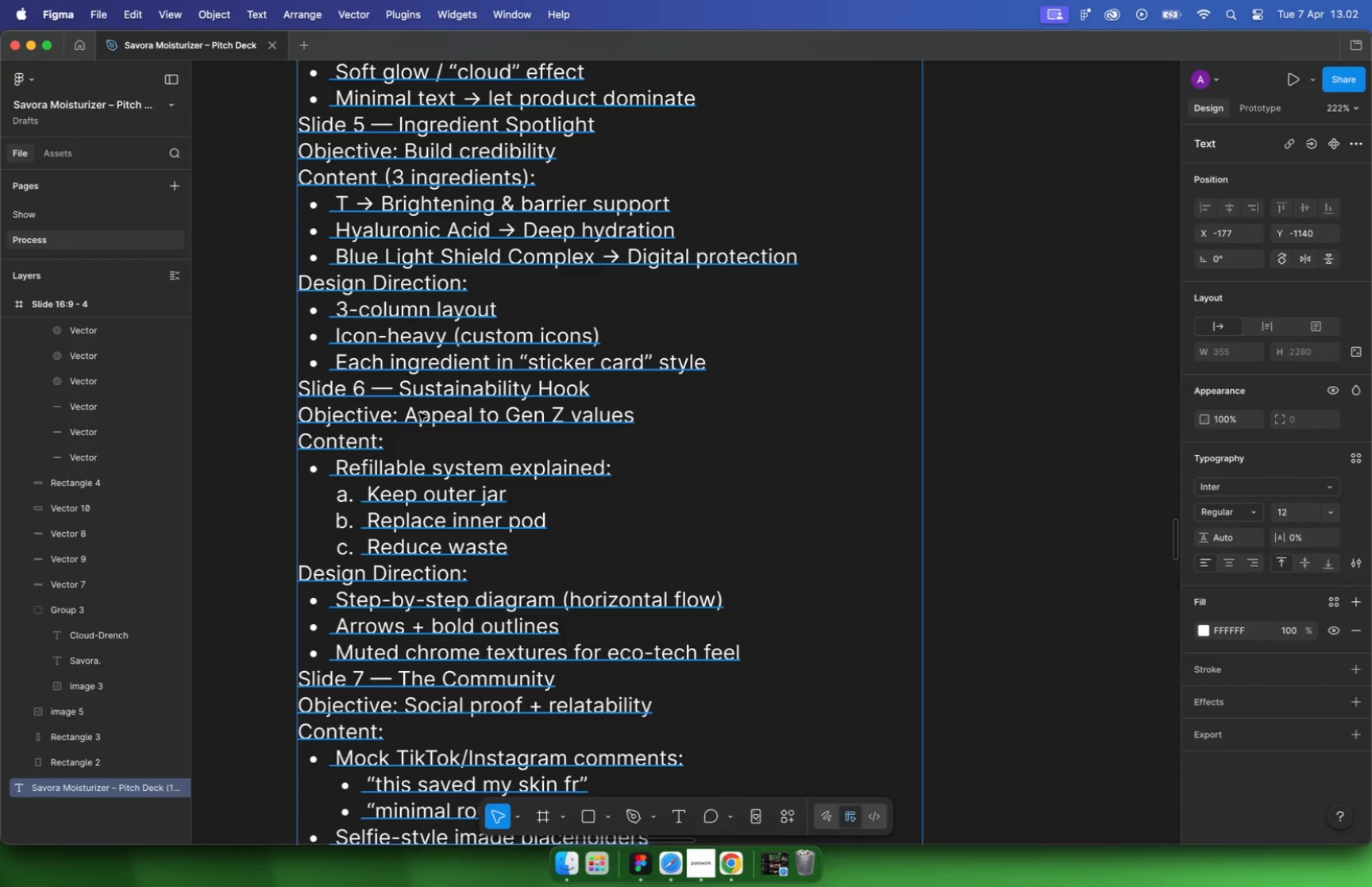 
hold_key(key=CommandLeft, duration=0.98)
scroll: coordinate [632, 398], scroll_direction: down, amount: 39.0
 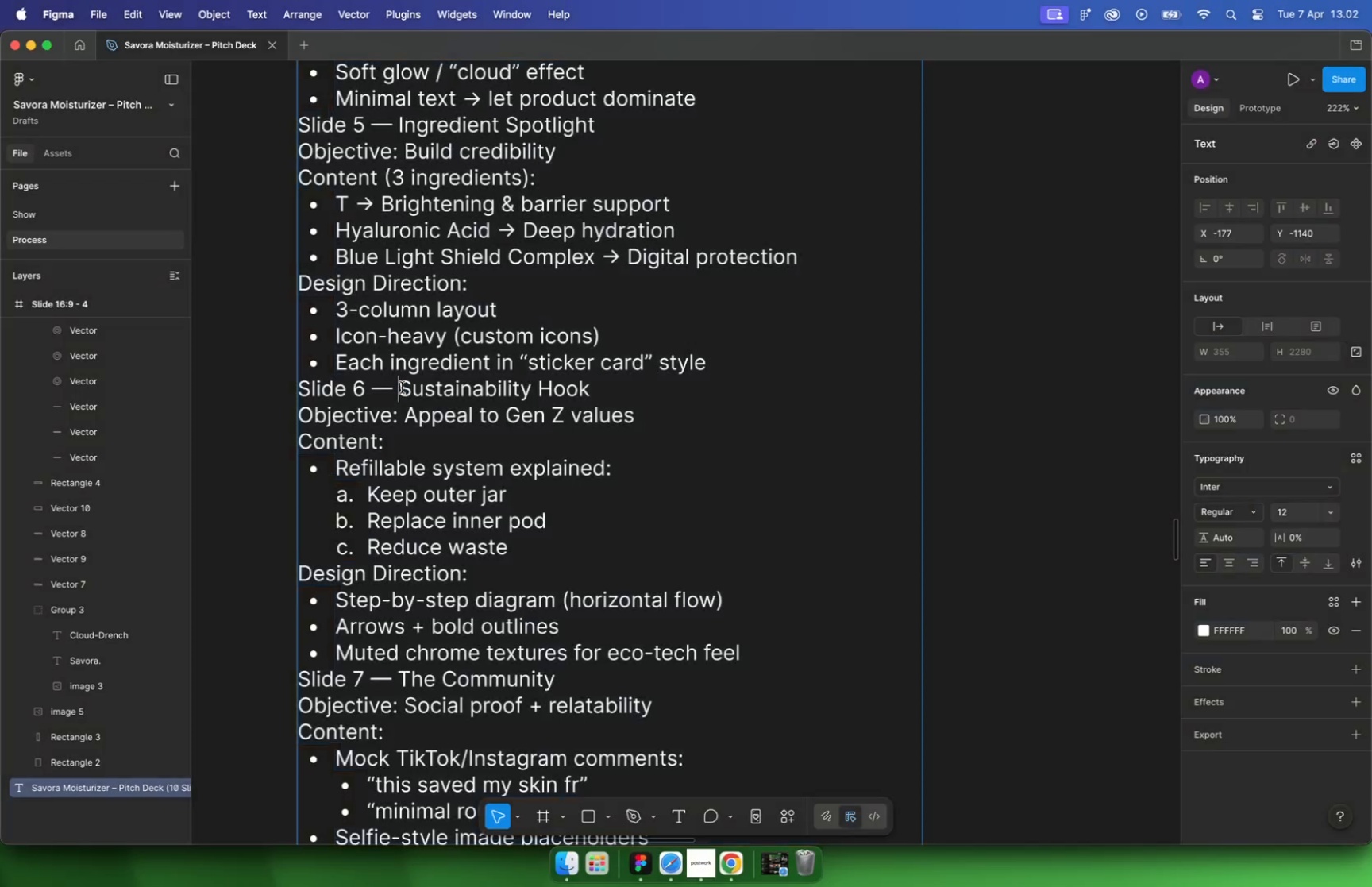 
hold_key(key=CommandLeft, duration=0.75)
scroll: coordinate [814, 509], scroll_direction: up, amount: 4.0
 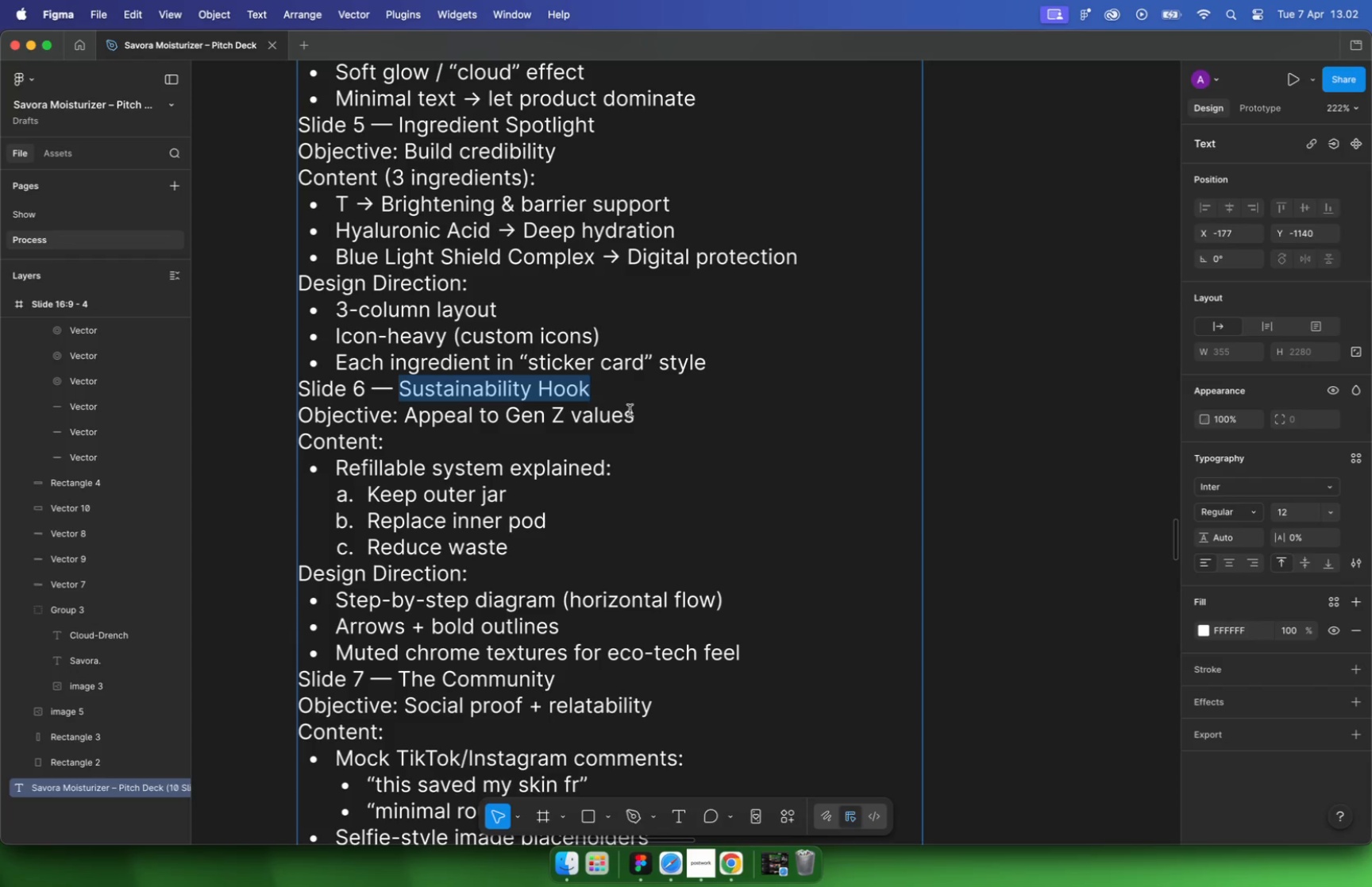 
left_click_drag(start_coordinate=[974, 431], to_coordinate=[969, 430])
 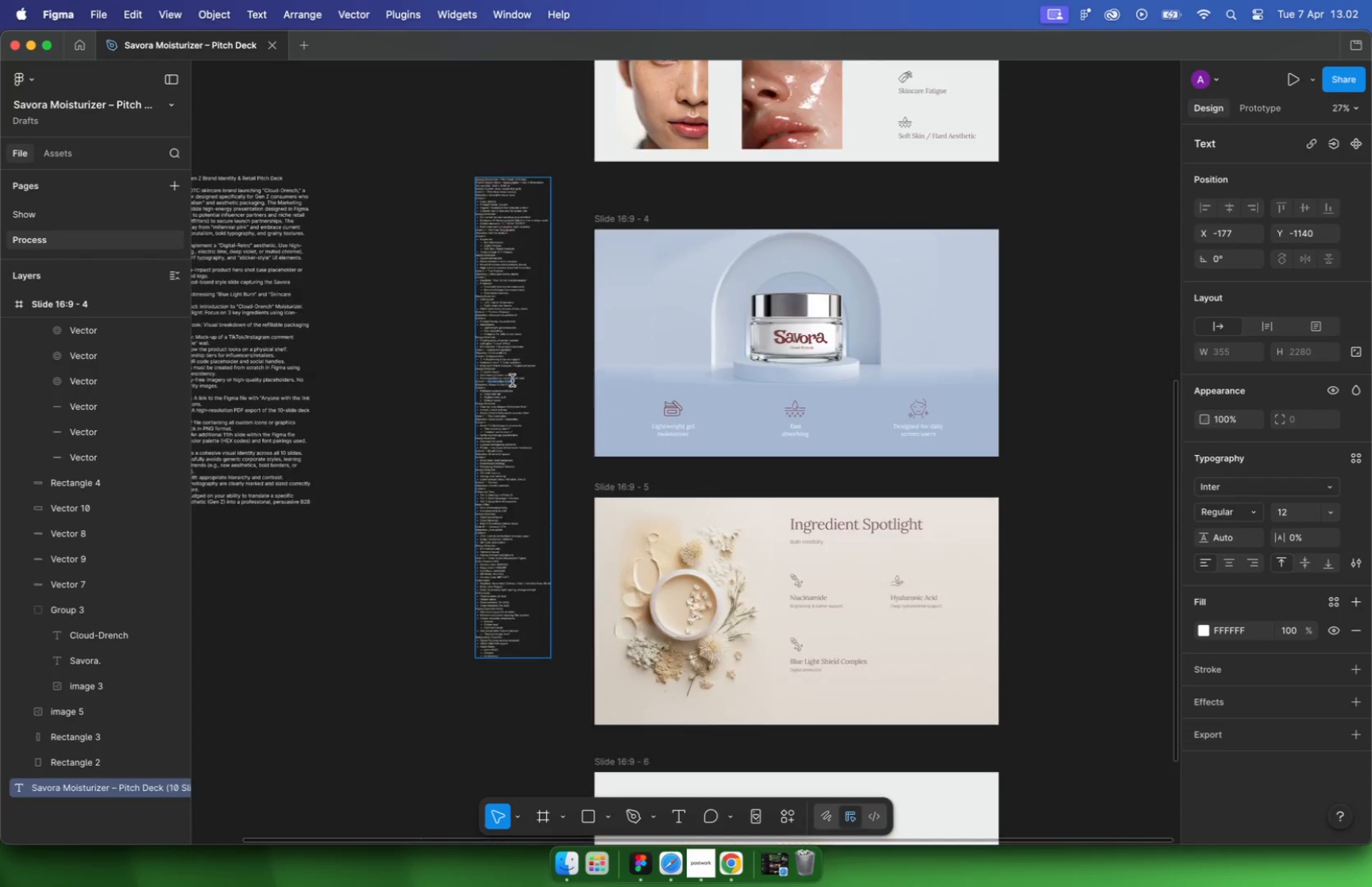 
left_click([711, 379])
 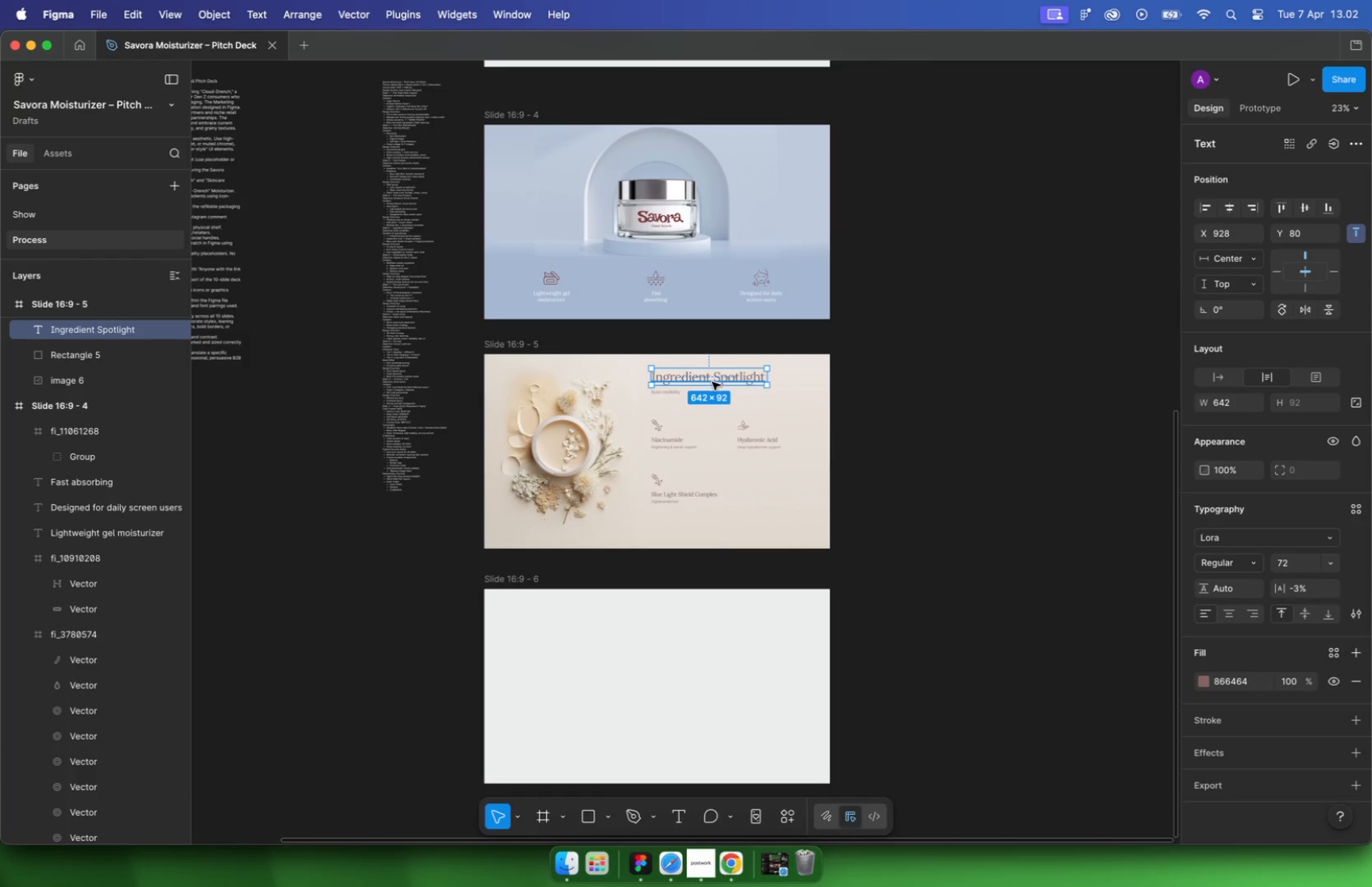 
key(Meta+C)
 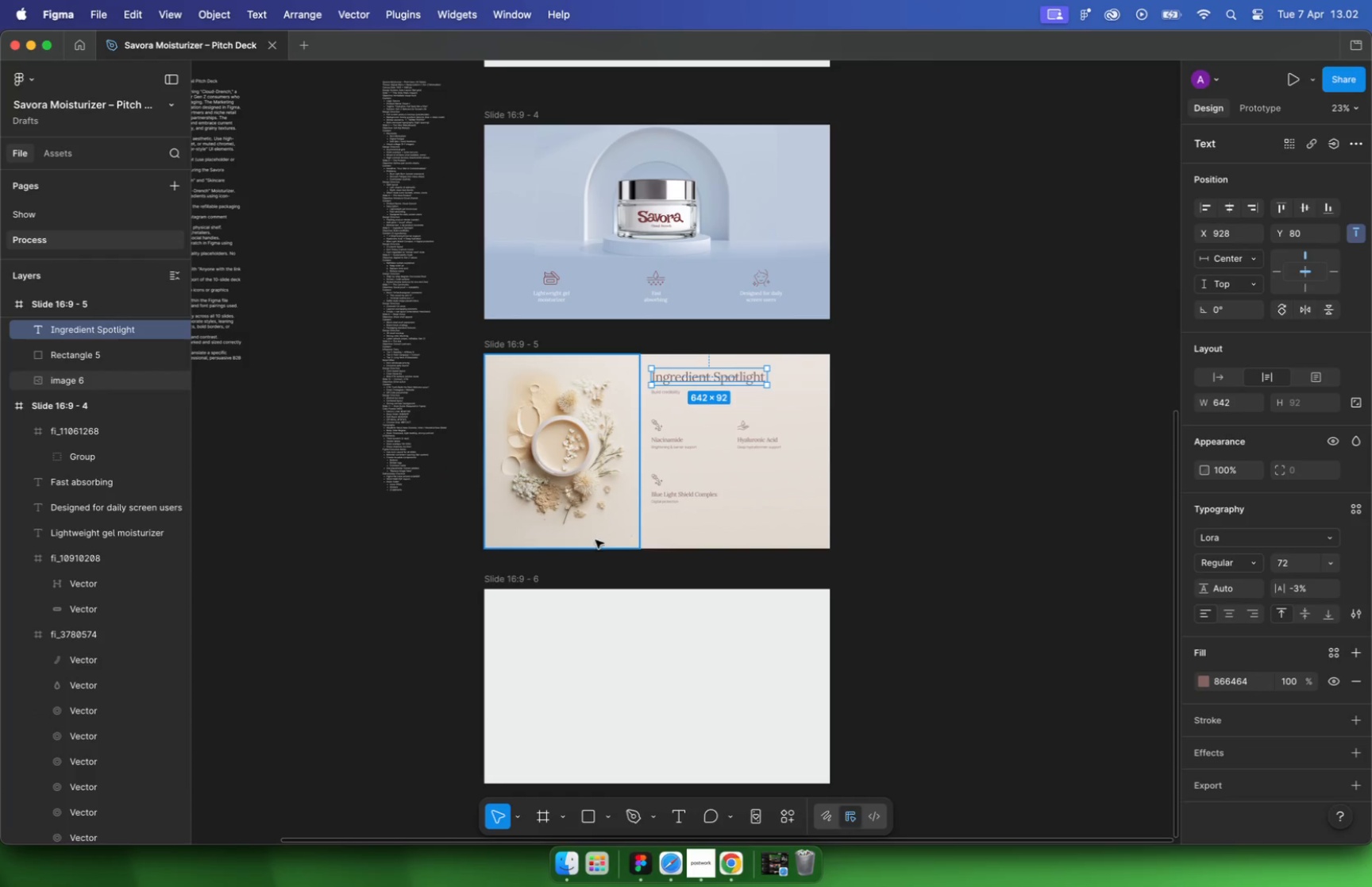 
key(Meta+V)
 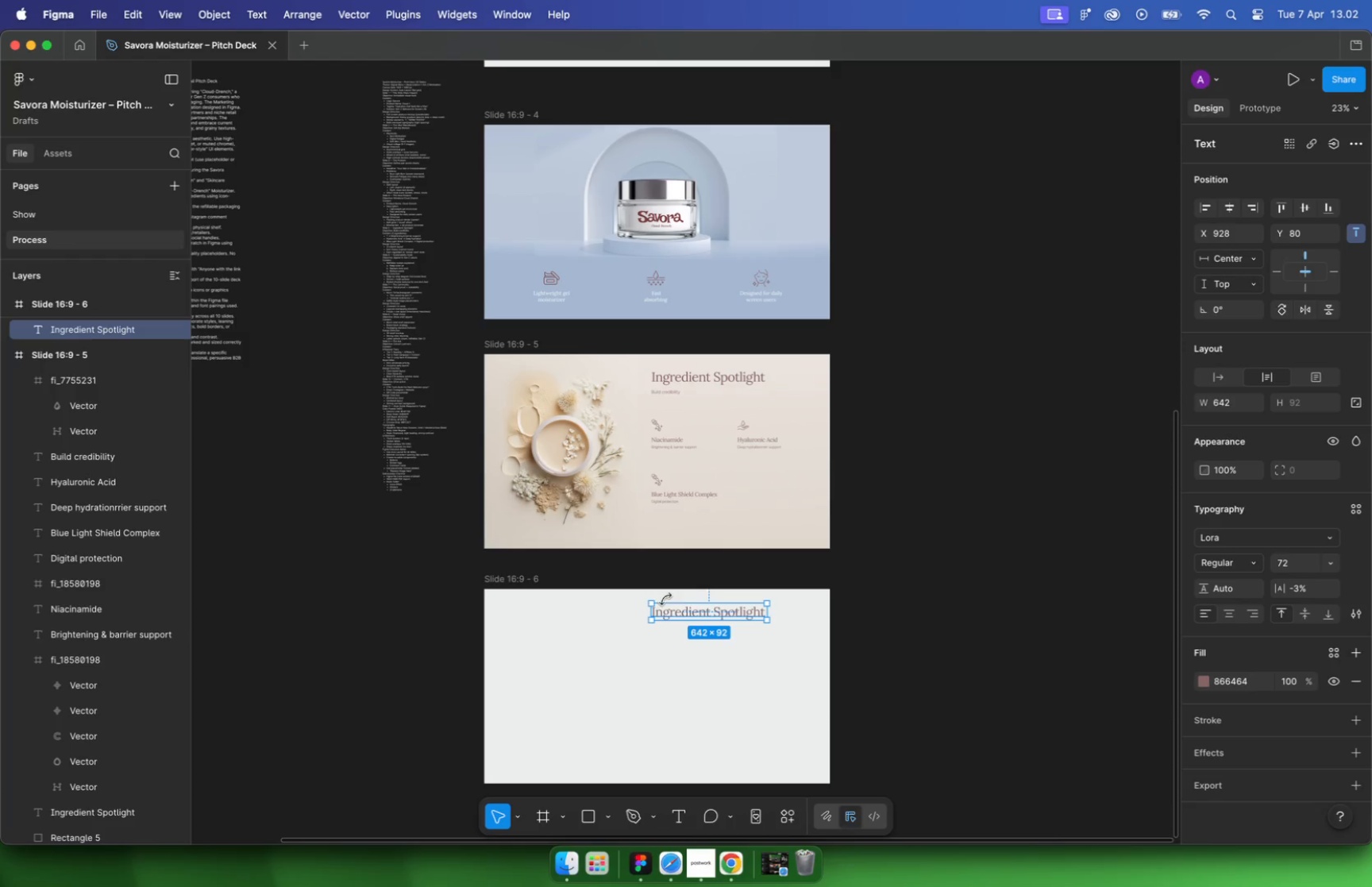 
left_click_drag(start_coordinate=[687, 619], to_coordinate=[545, 624])
 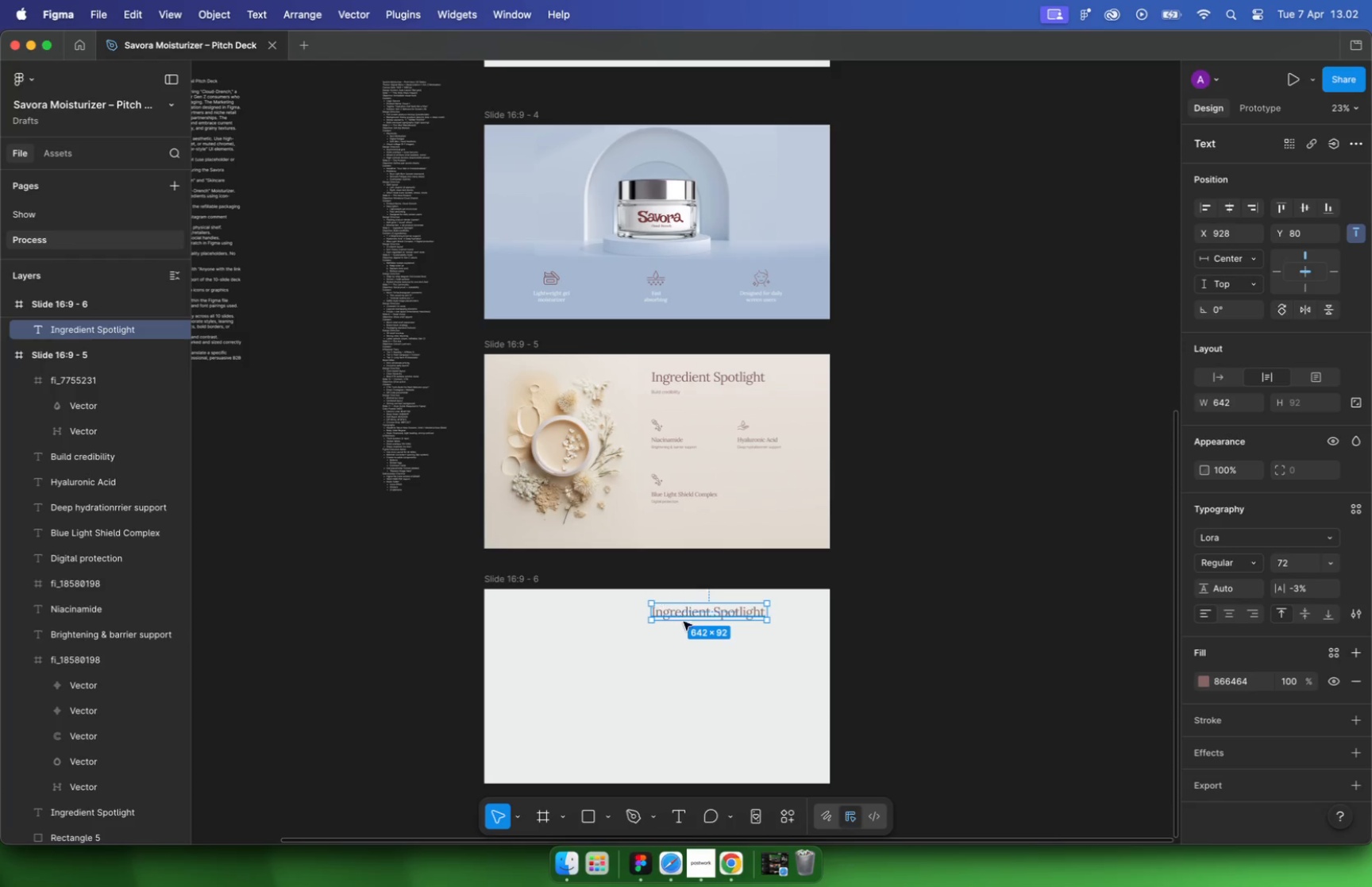 
hold_key(key=ShiftLeft, duration=1.29)
 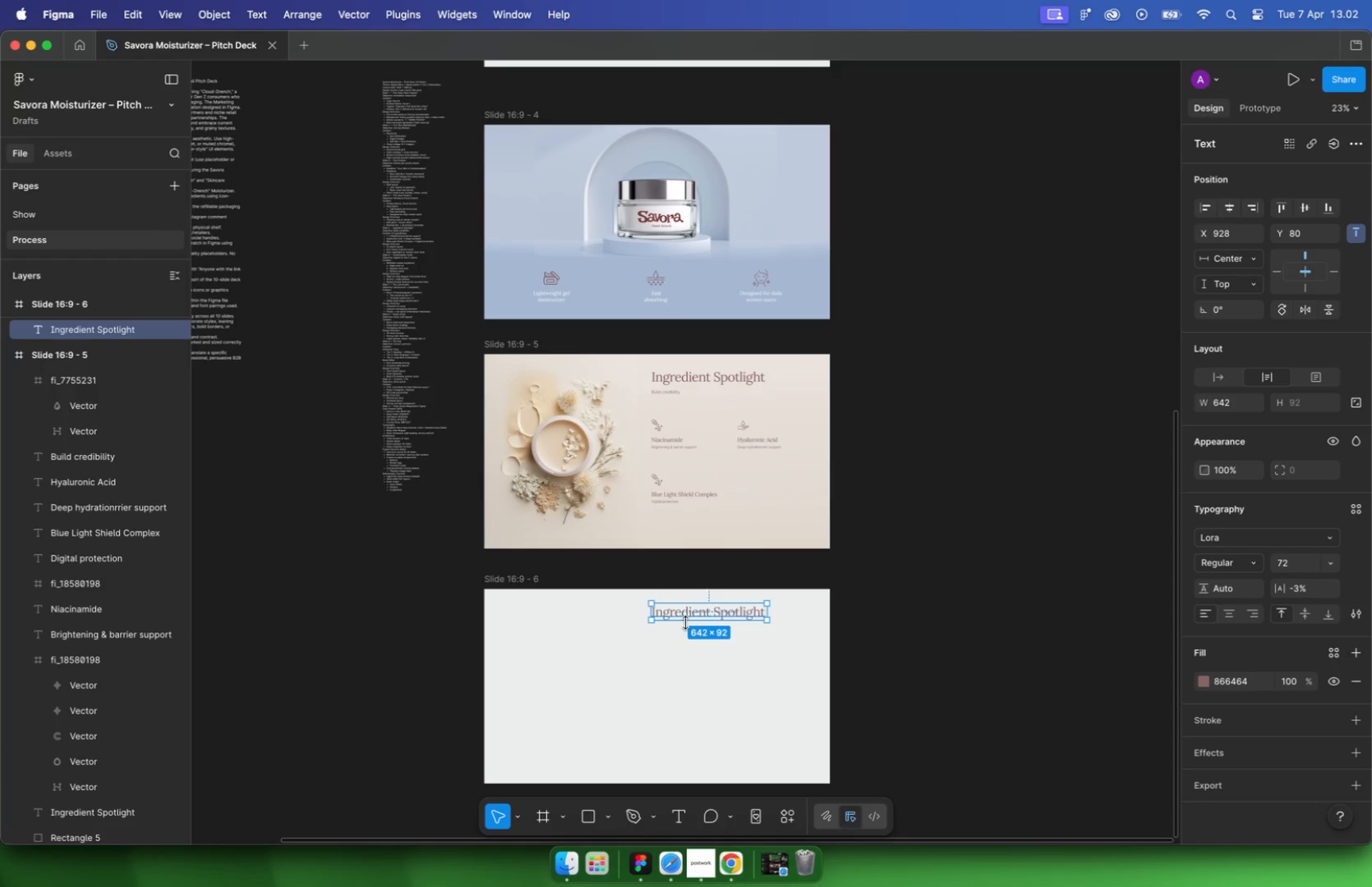 
hold_key(key=CommandLeft, duration=1.3)
scroll: coordinate [439, 364], scroll_direction: up, amount: 31.0
 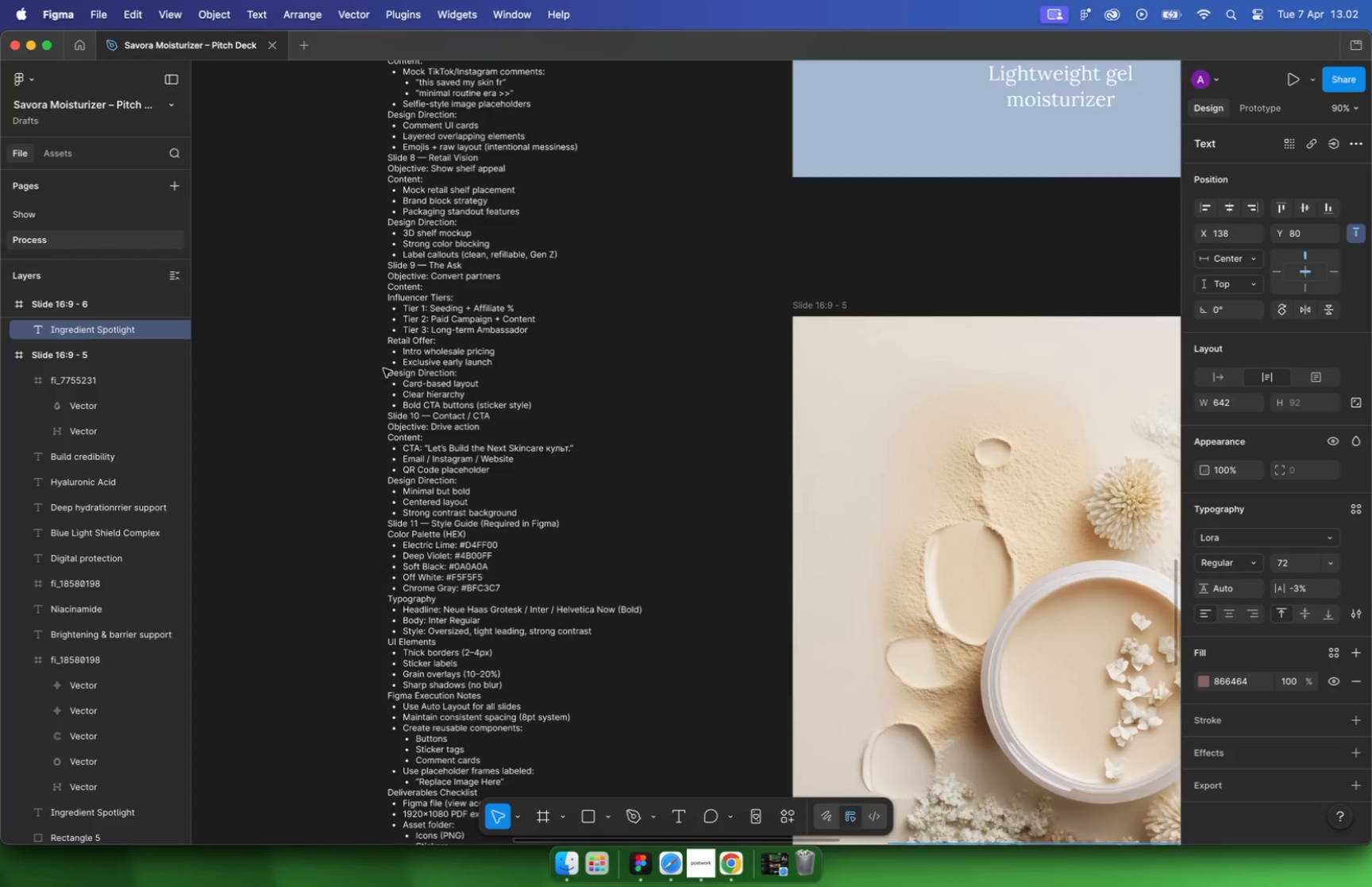 
key(Meta+CommandLeft)
 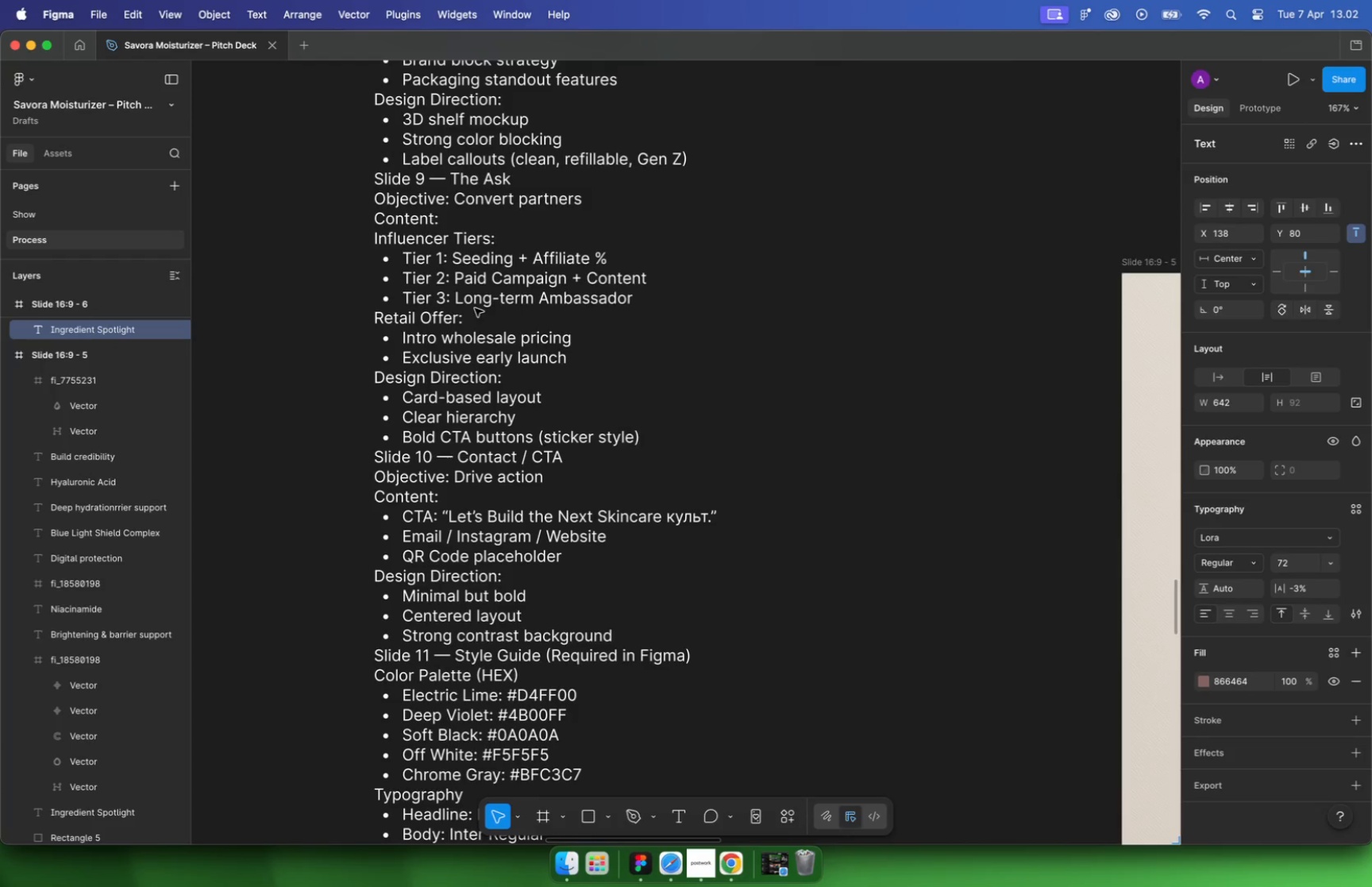 
hold_key(key=CommandLeft, duration=0.5)
scroll: coordinate [503, 399], scroll_direction: down, amount: 5.0
 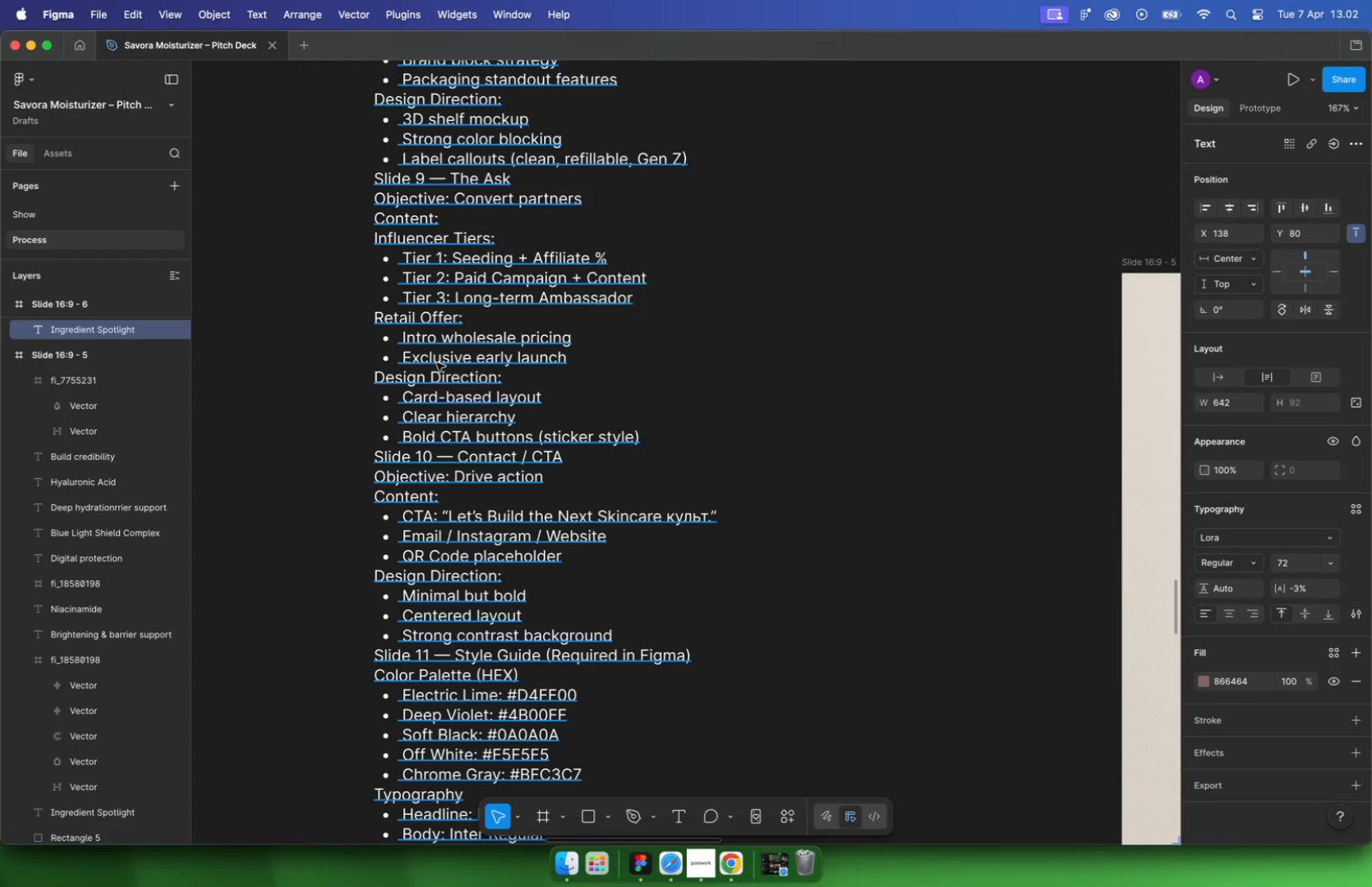 
hold_key(key=CommandLeft, duration=0.8)
scroll: coordinate [484, 230], scroll_direction: down, amount: 28.0
 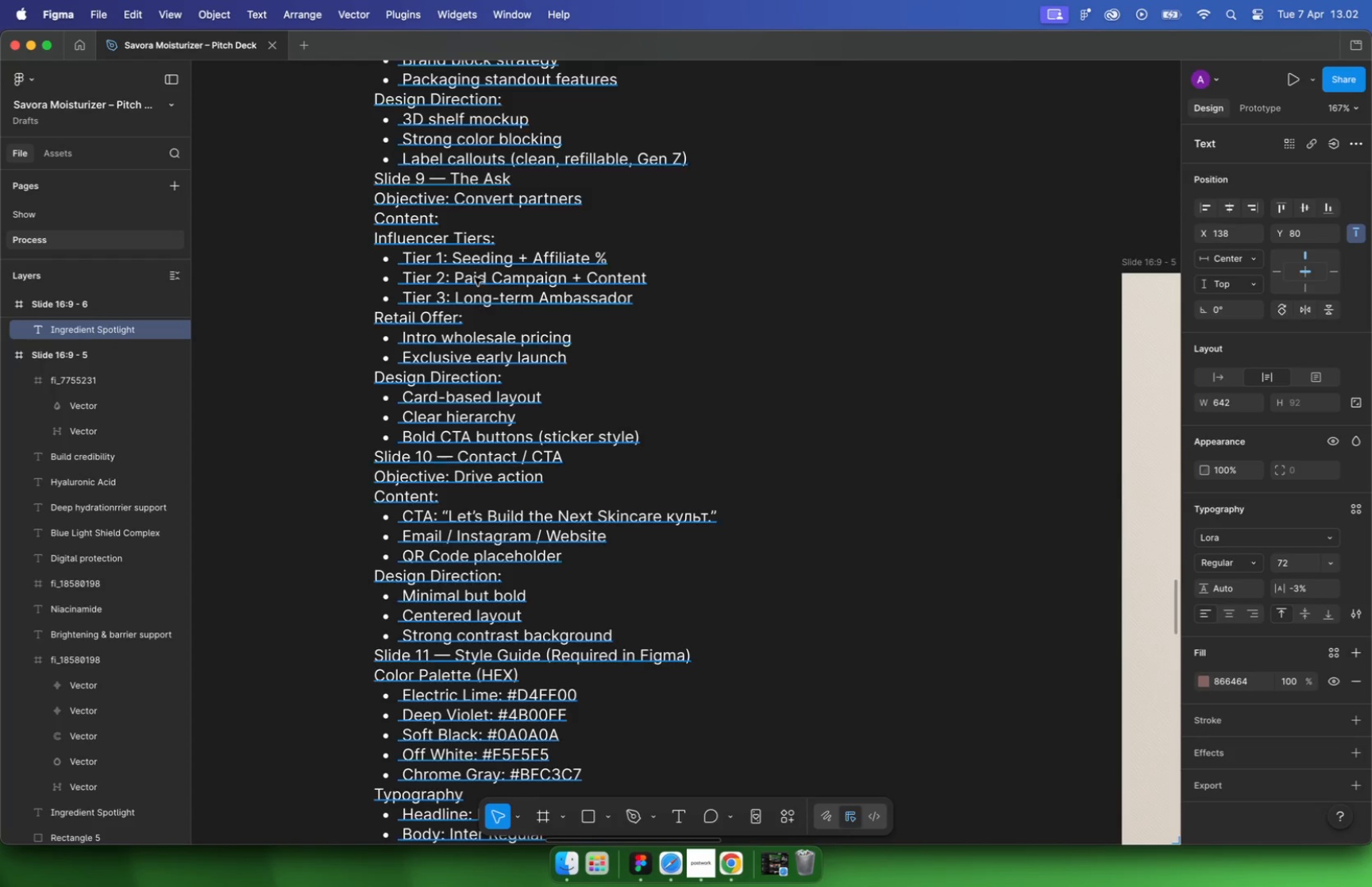 
left_click_drag(start_coordinate=[484, 226], to_coordinate=[498, 480])
 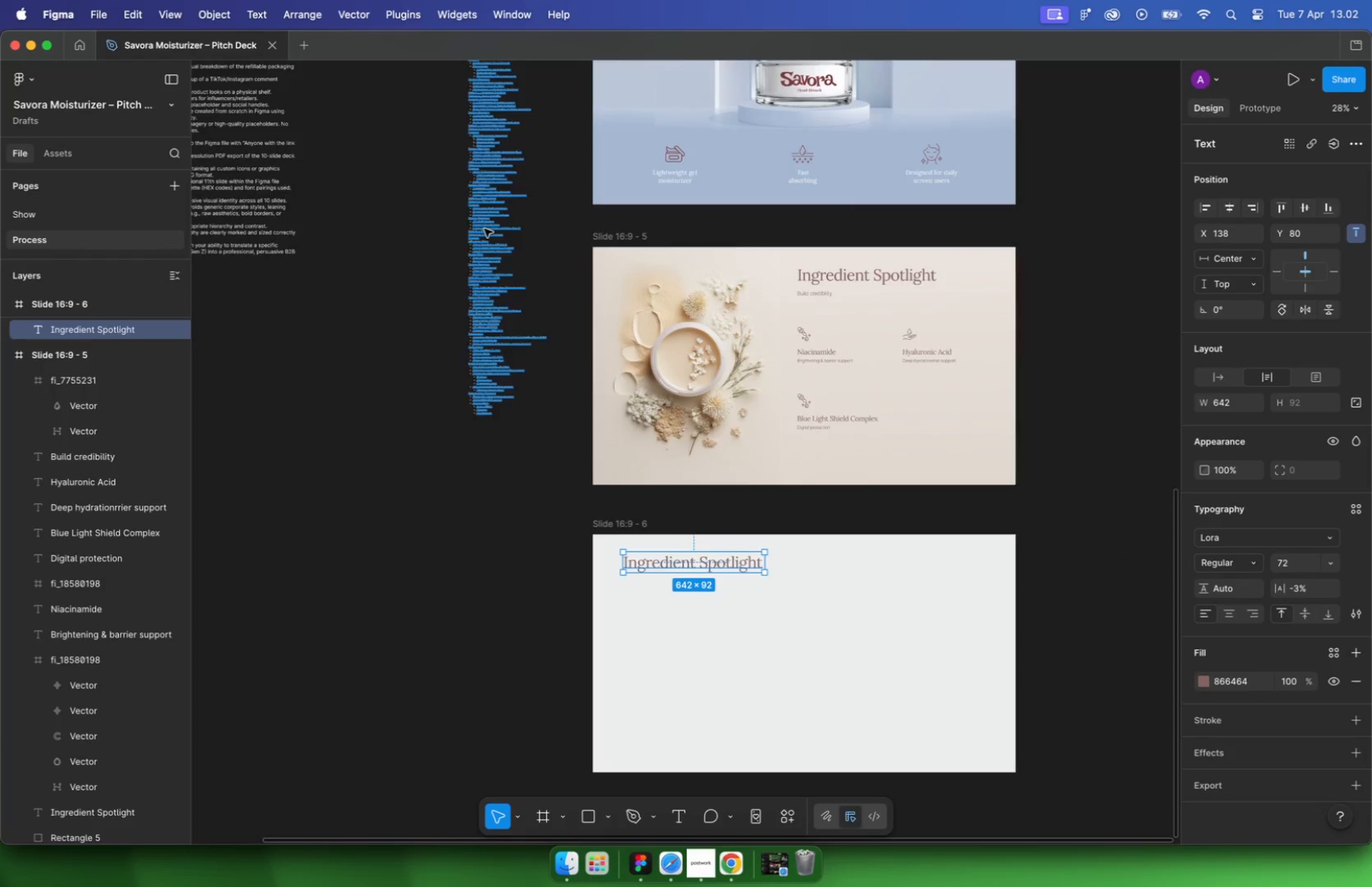 
hold_key(key=ShiftLeft, duration=0.94)
 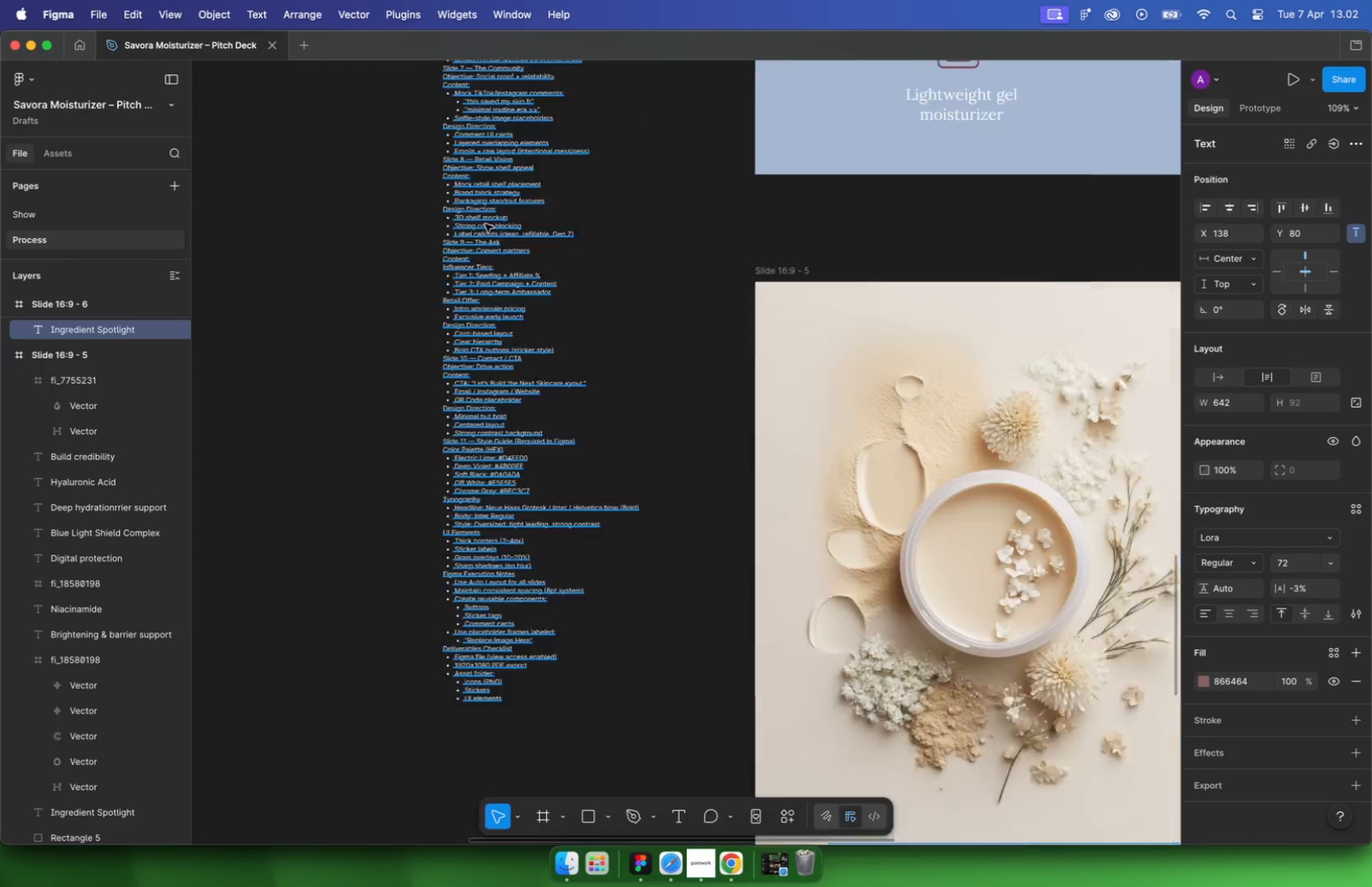 
hold_key(key=CommandLeft, duration=0.64)
scroll: coordinate [495, 470], scroll_direction: up, amount: 27.0
 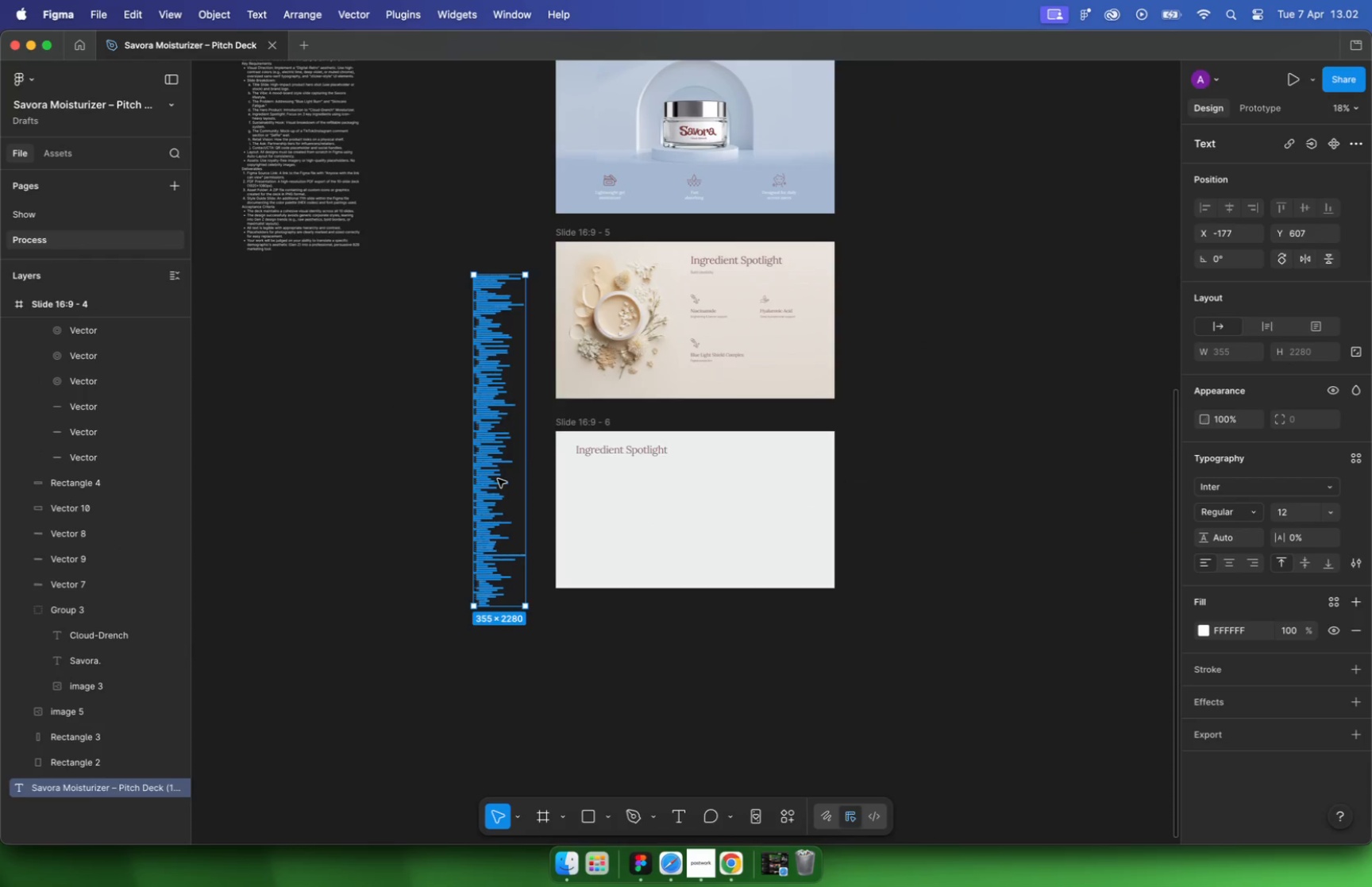 
hold_key(key=CommandLeft, duration=0.55)
scroll: coordinate [410, 149], scroll_direction: up, amount: 13.0
 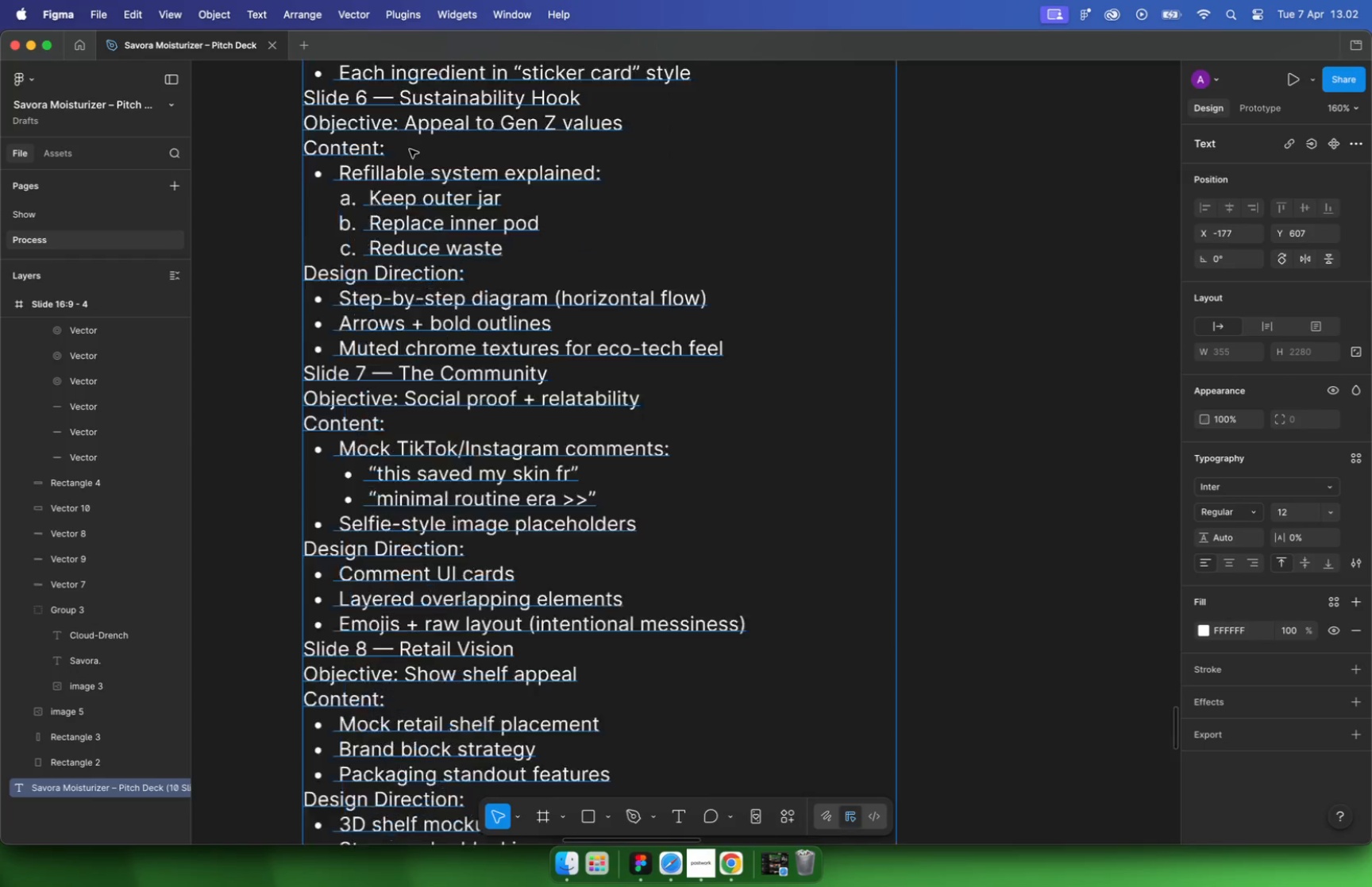 
double_click([422, 197])
 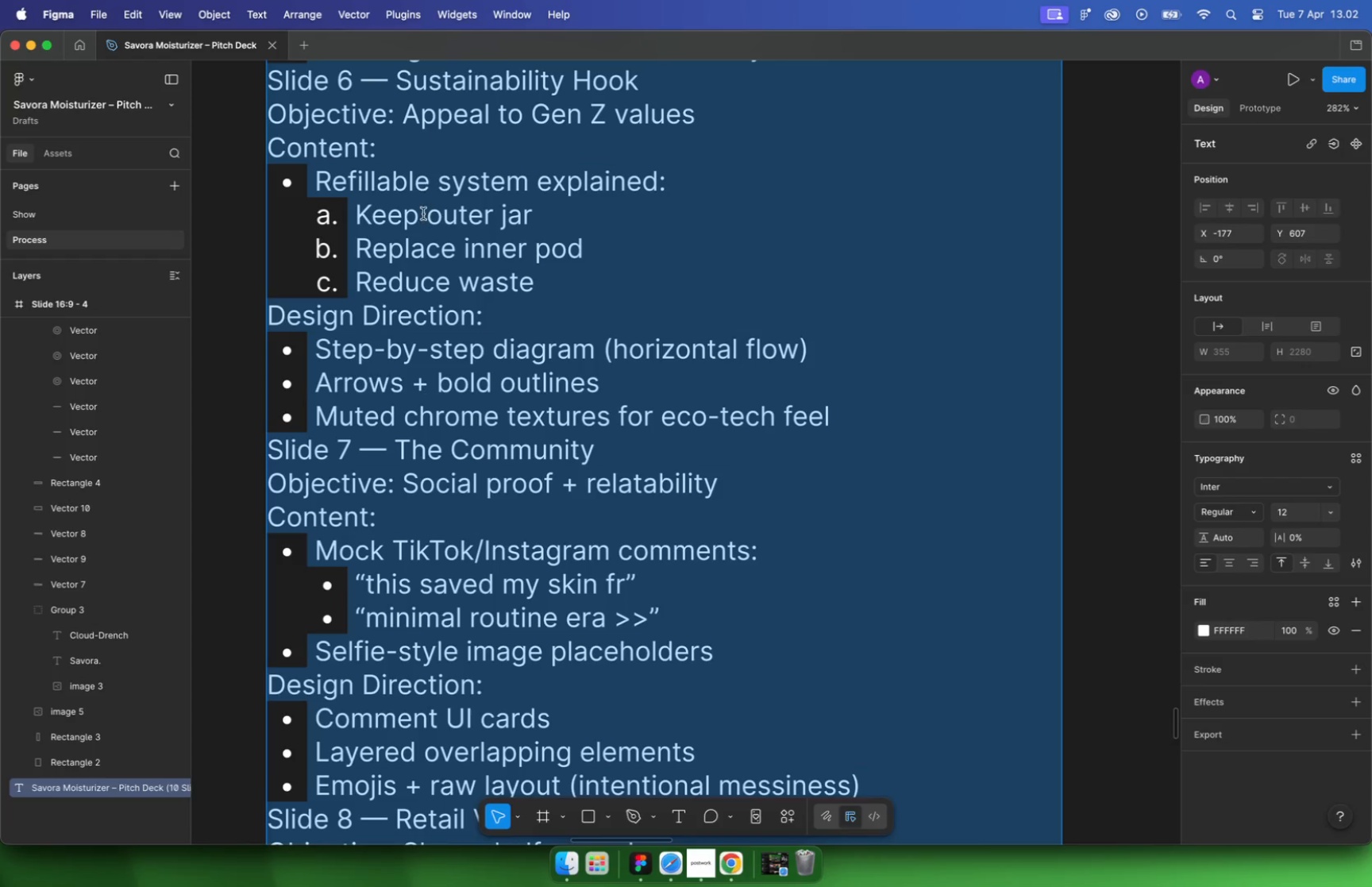 
left_click([424, 245])
 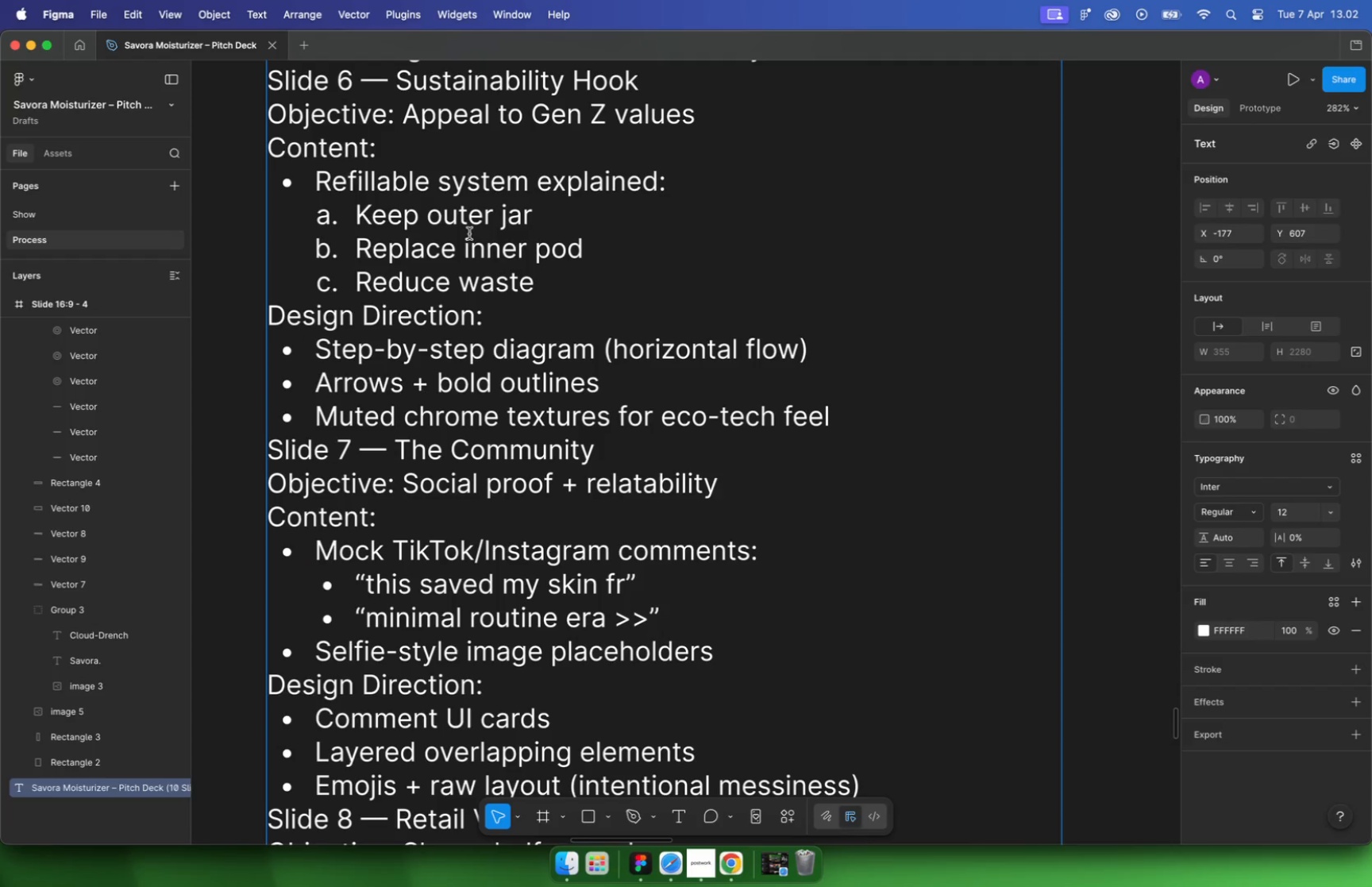 
left_click_drag(start_coordinate=[640, 78], to_coordinate=[398, 87])
 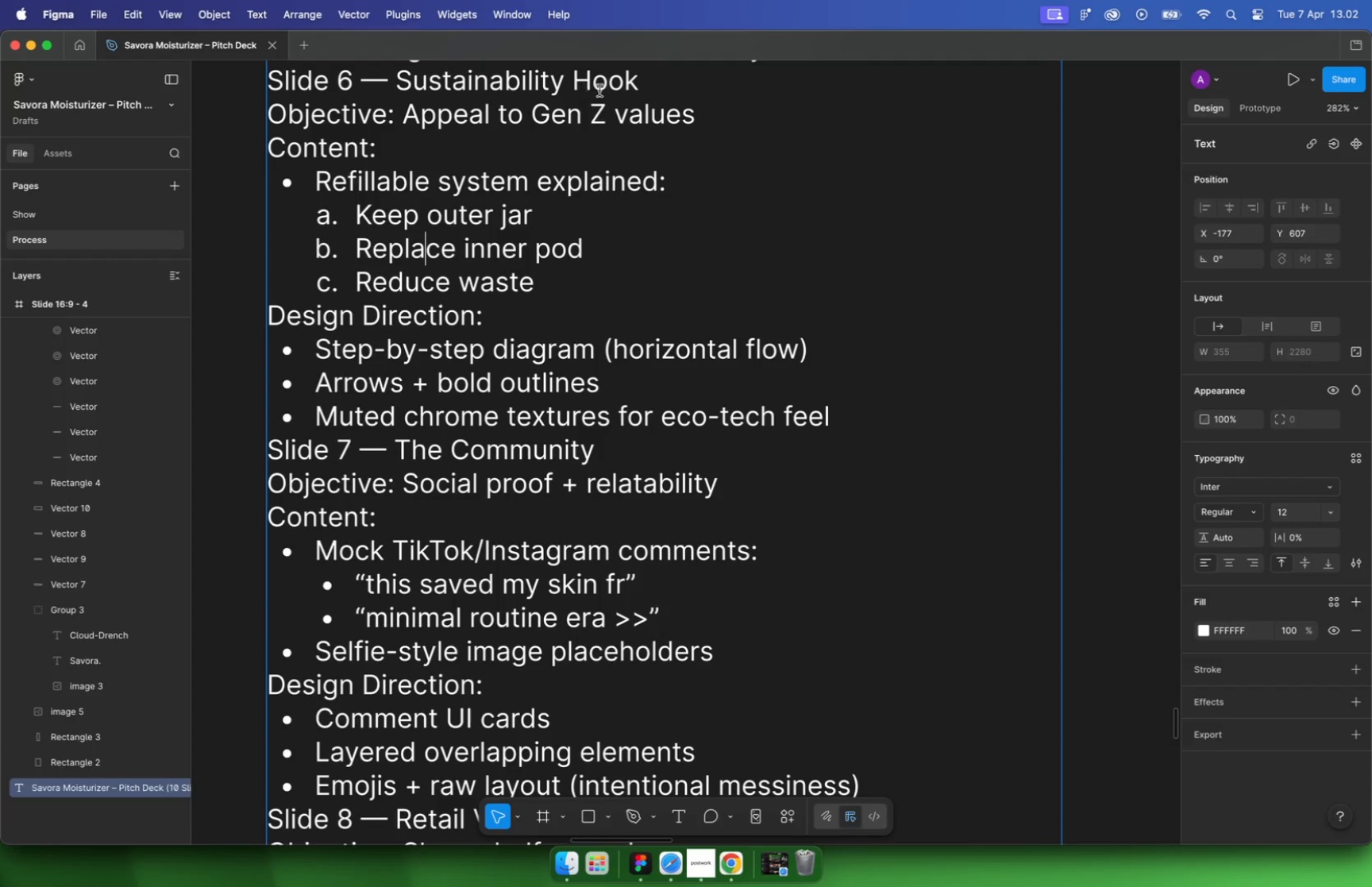 
key(Meta+C)
 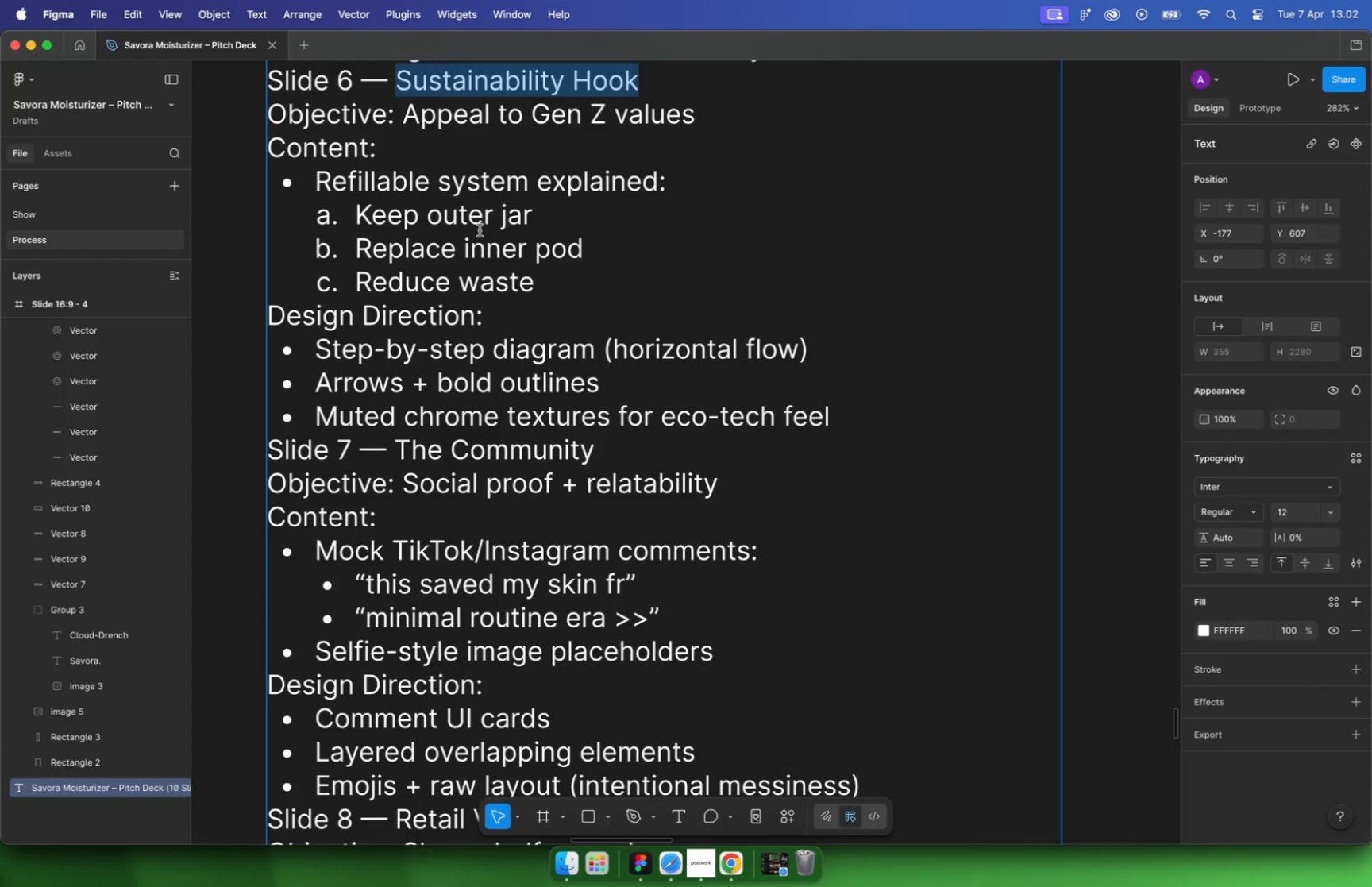 
hold_key(key=CommandLeft, duration=1.09)
scroll: coordinate [480, 231], scroll_direction: down, amount: 27.0
 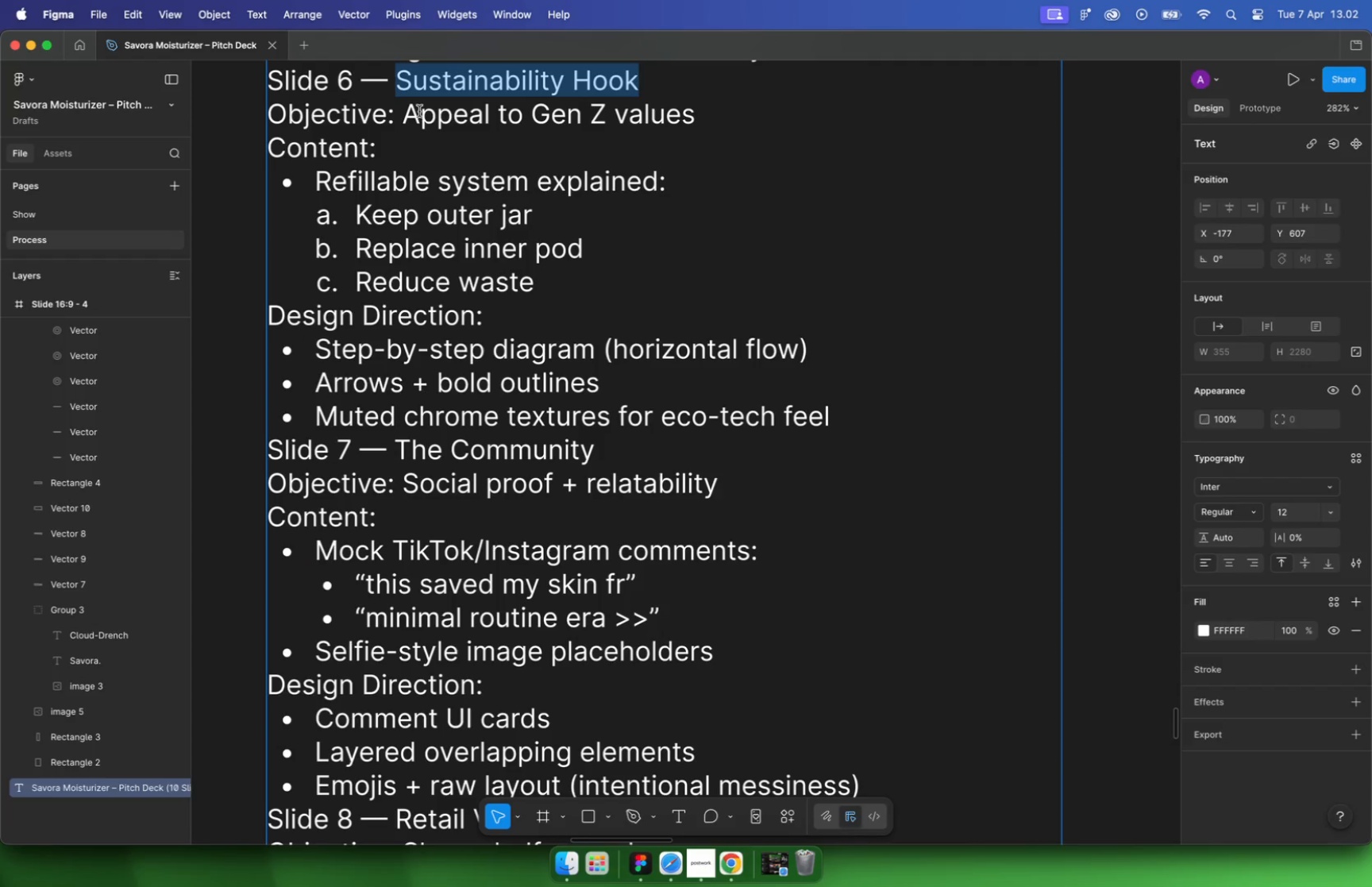 
left_click([767, 290])
 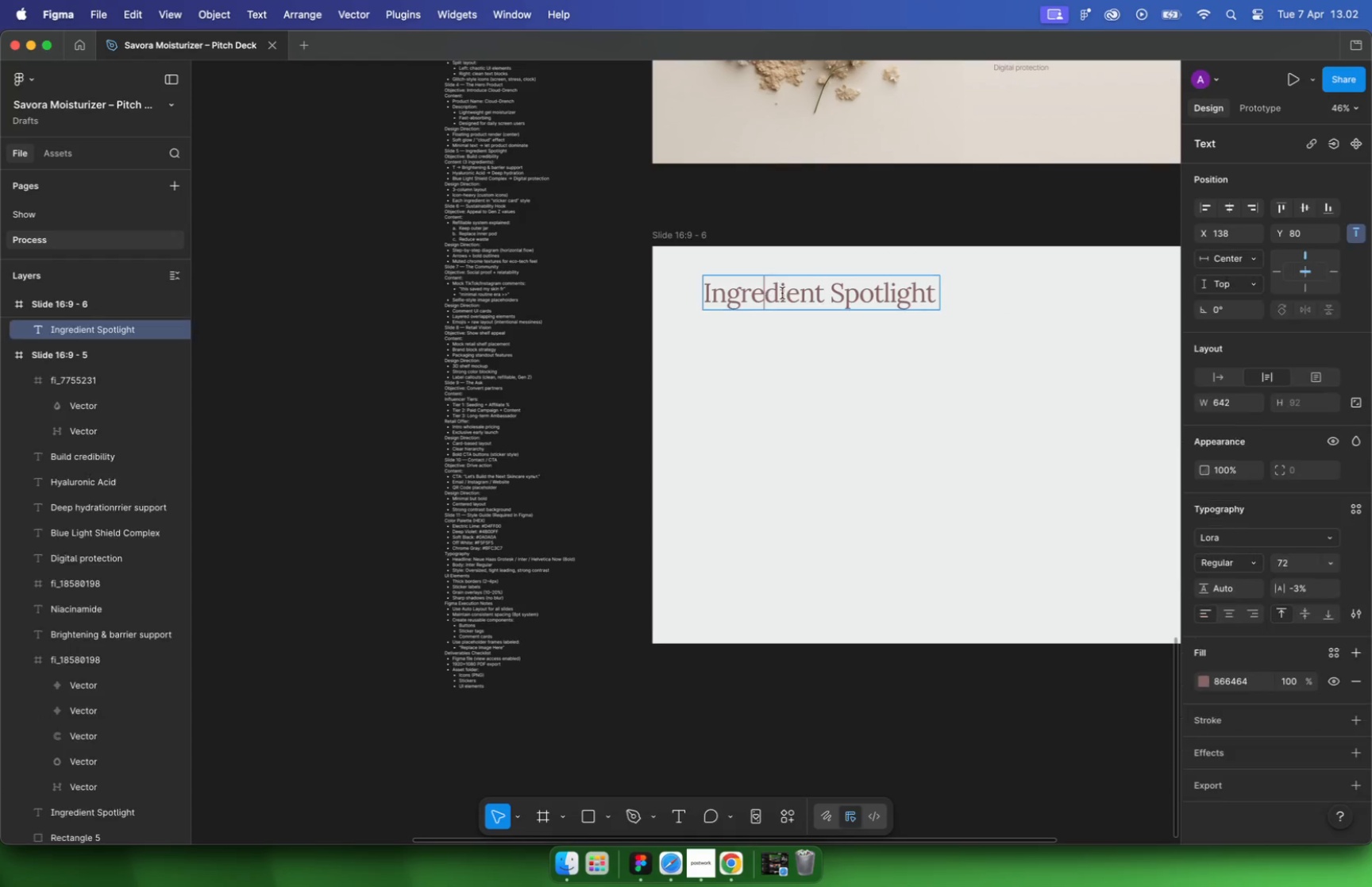 
key(Meta+A)
 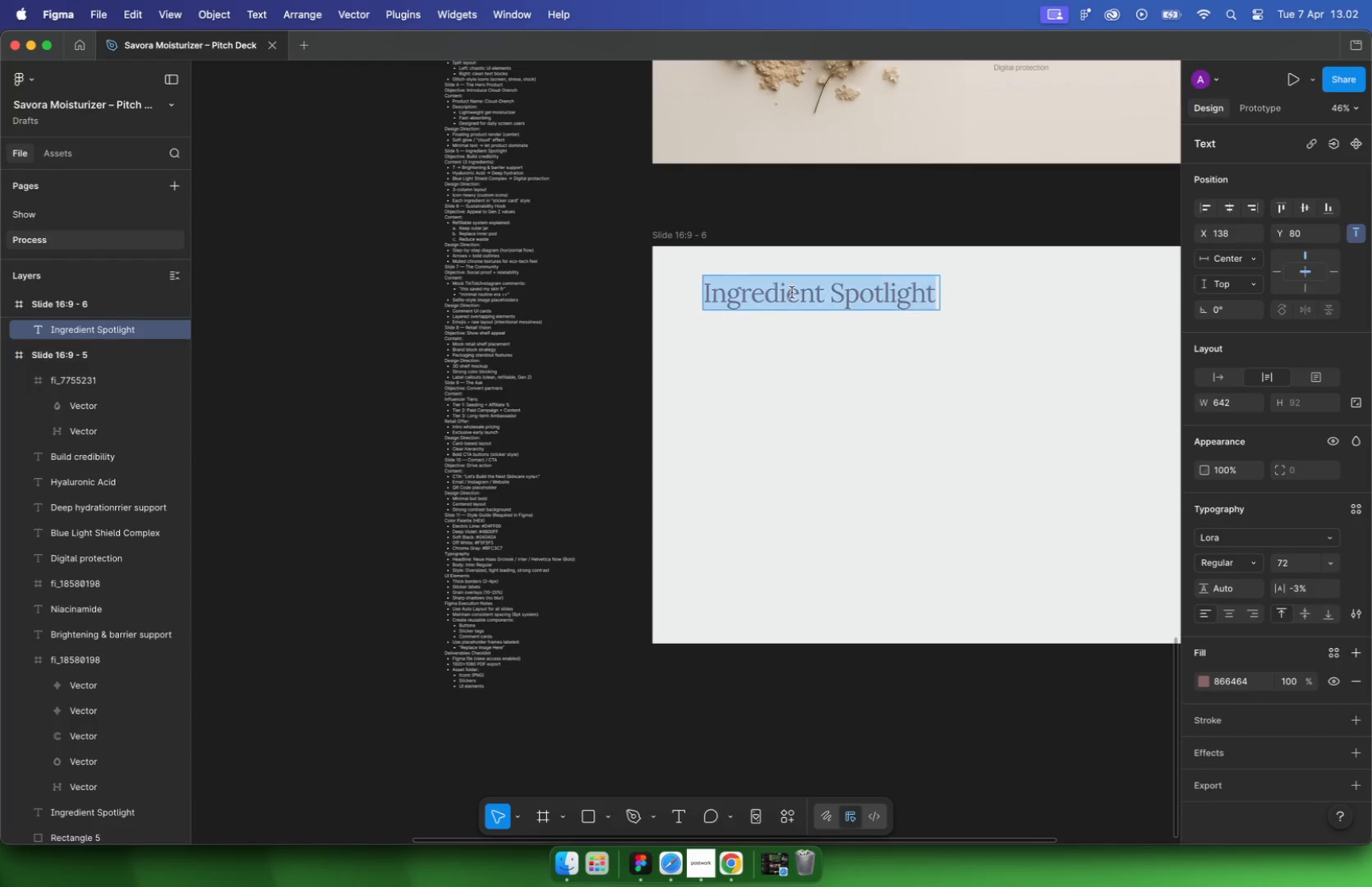 
key(Meta+Shift+V)
 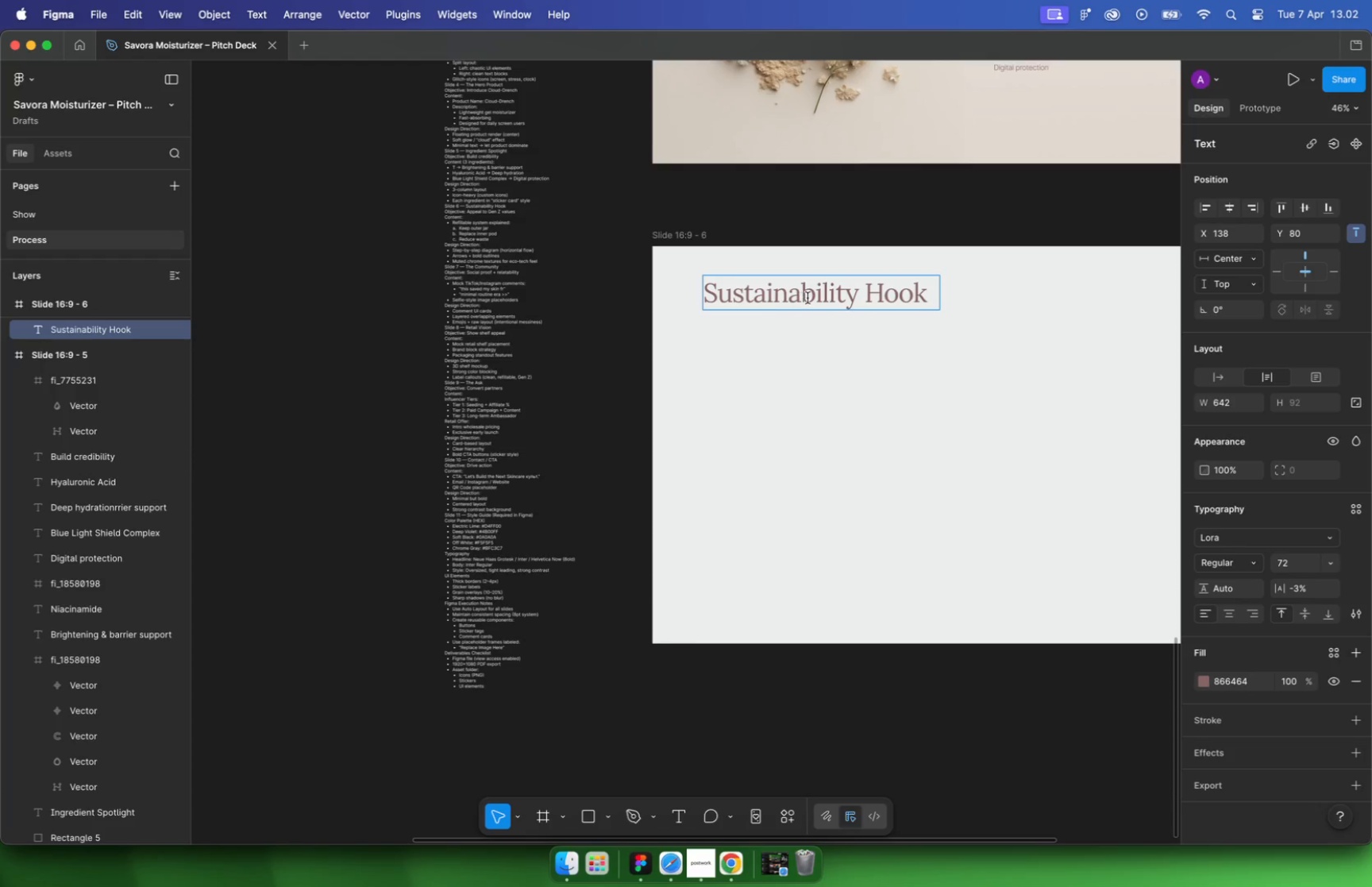 
scroll: coordinate [808, 299], scroll_direction: down, amount: 1.0
 